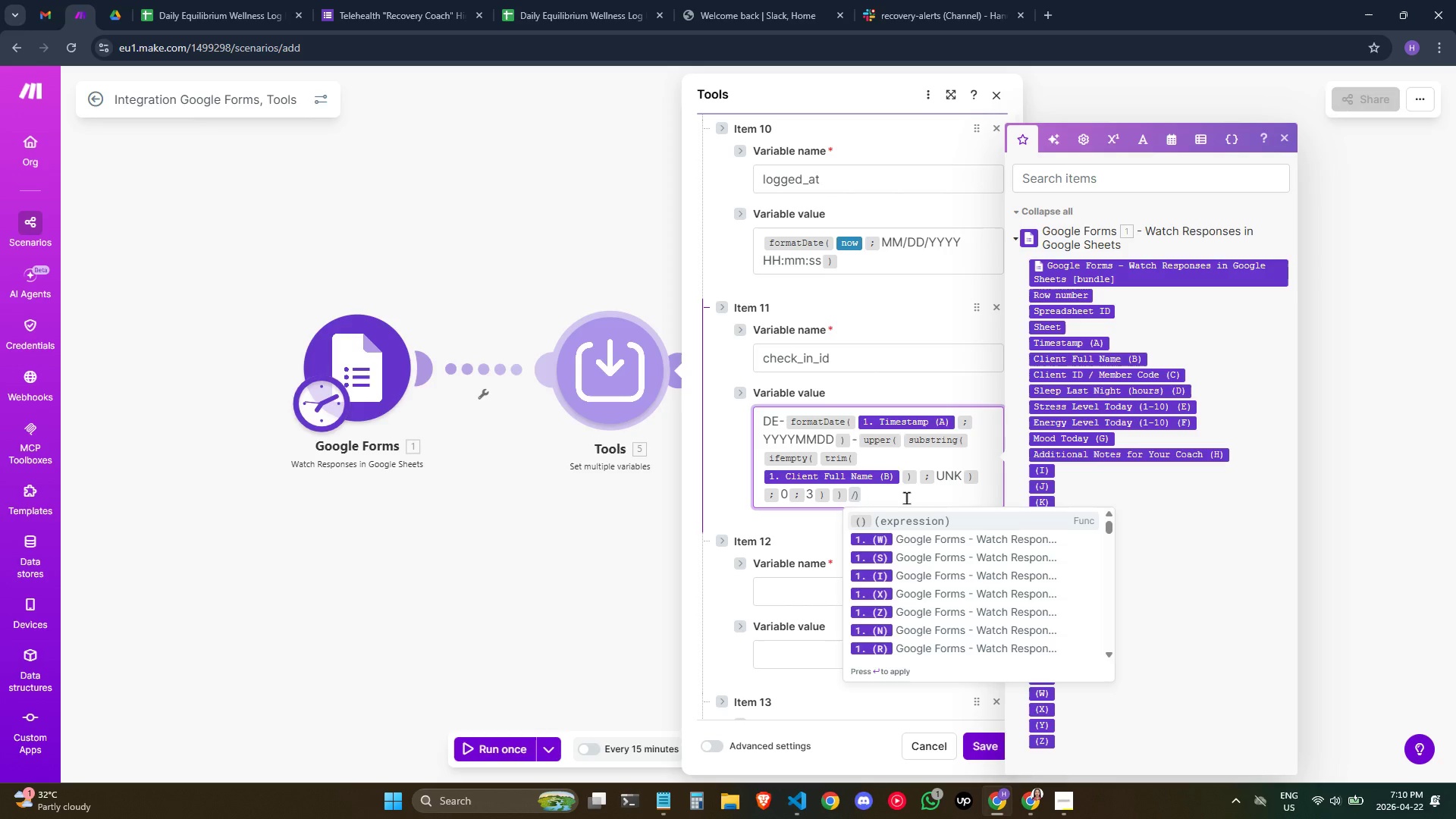 
key(Enter)
 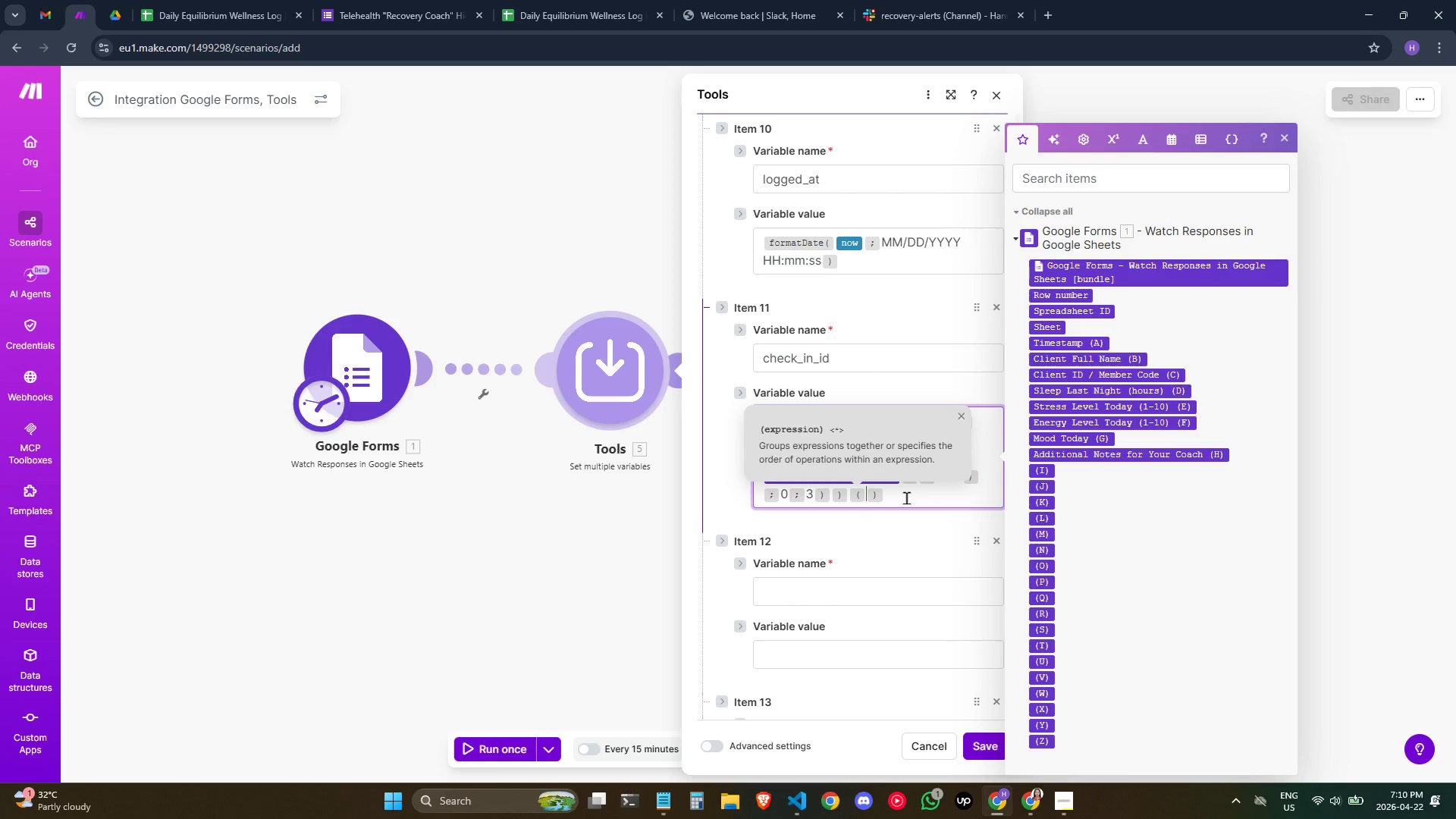 
key(Backspace)
 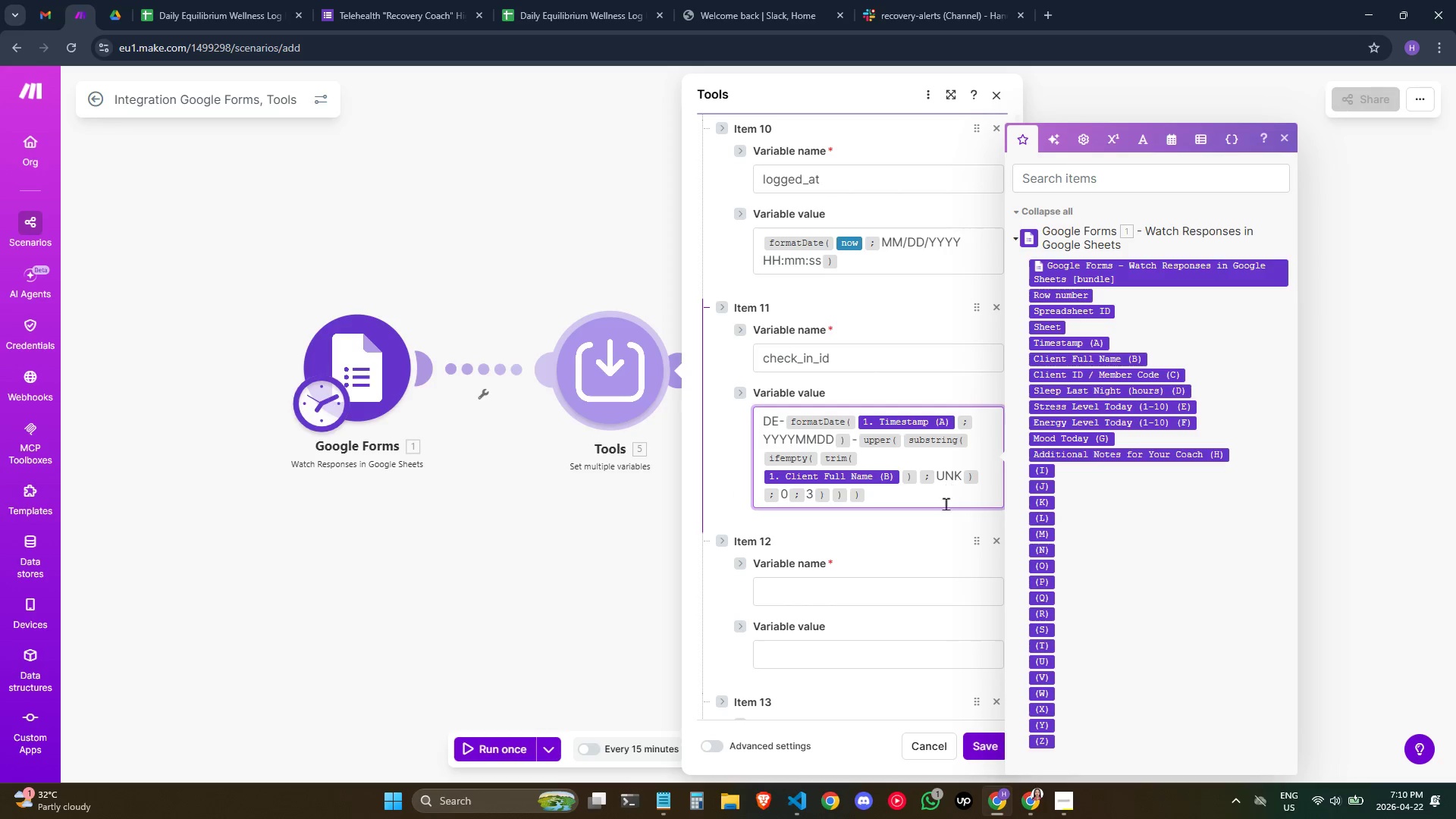 
scroll: coordinate [967, 551], scroll_direction: down, amount: 1.0
 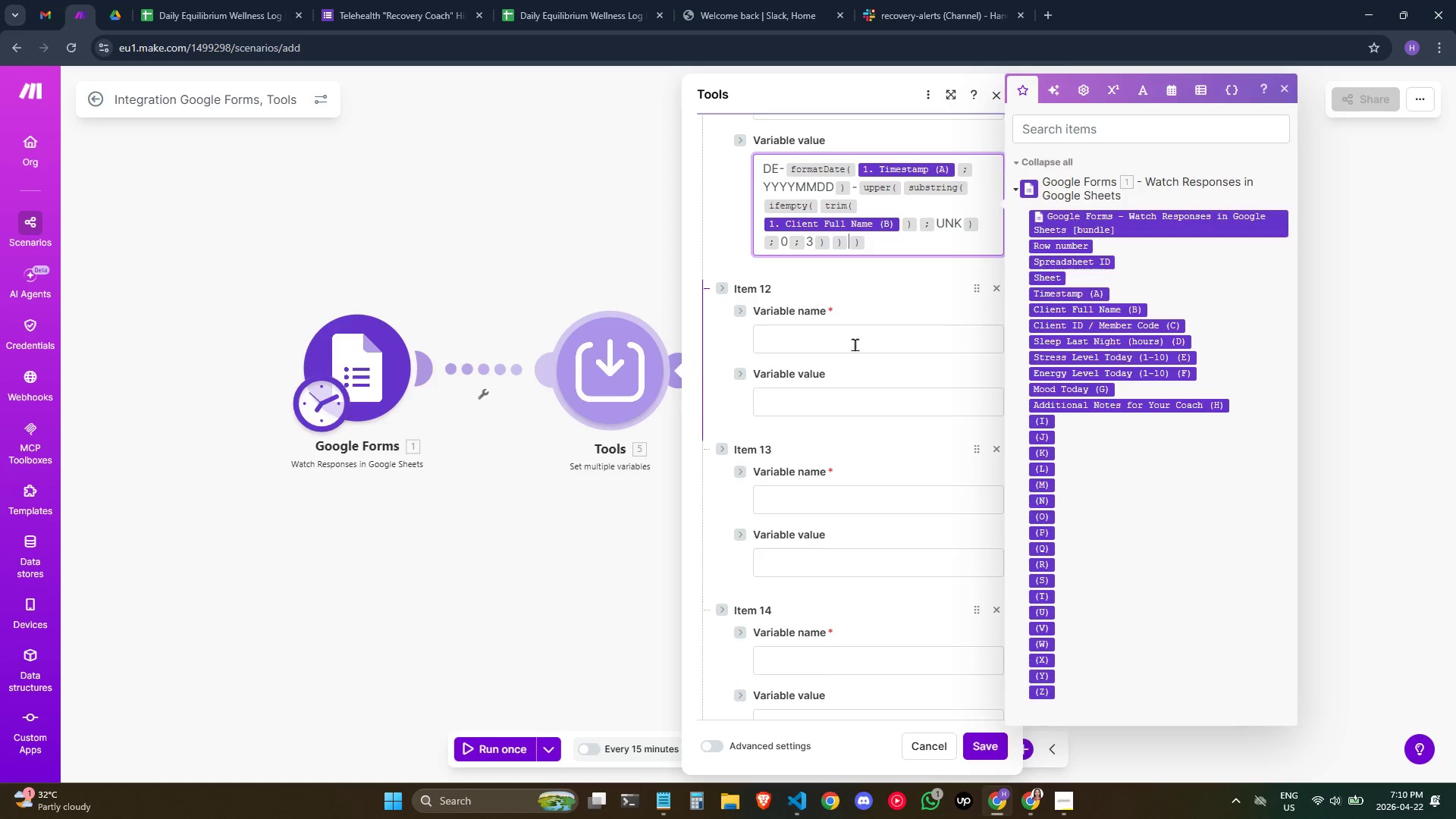 
left_click([861, 340])
 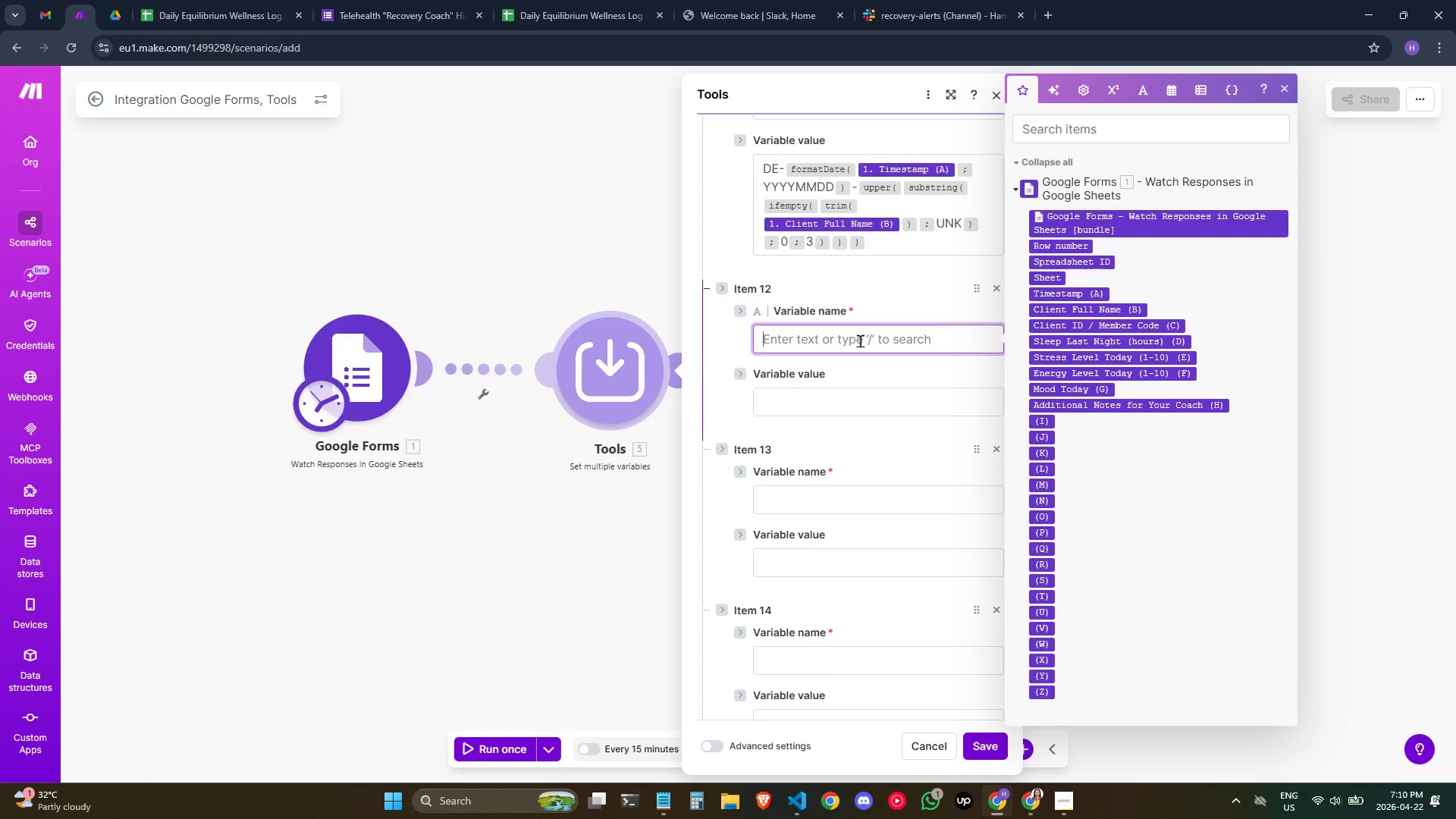 
type(ST)
key(Backspace)
key(Backspace)
type(step_fling)
 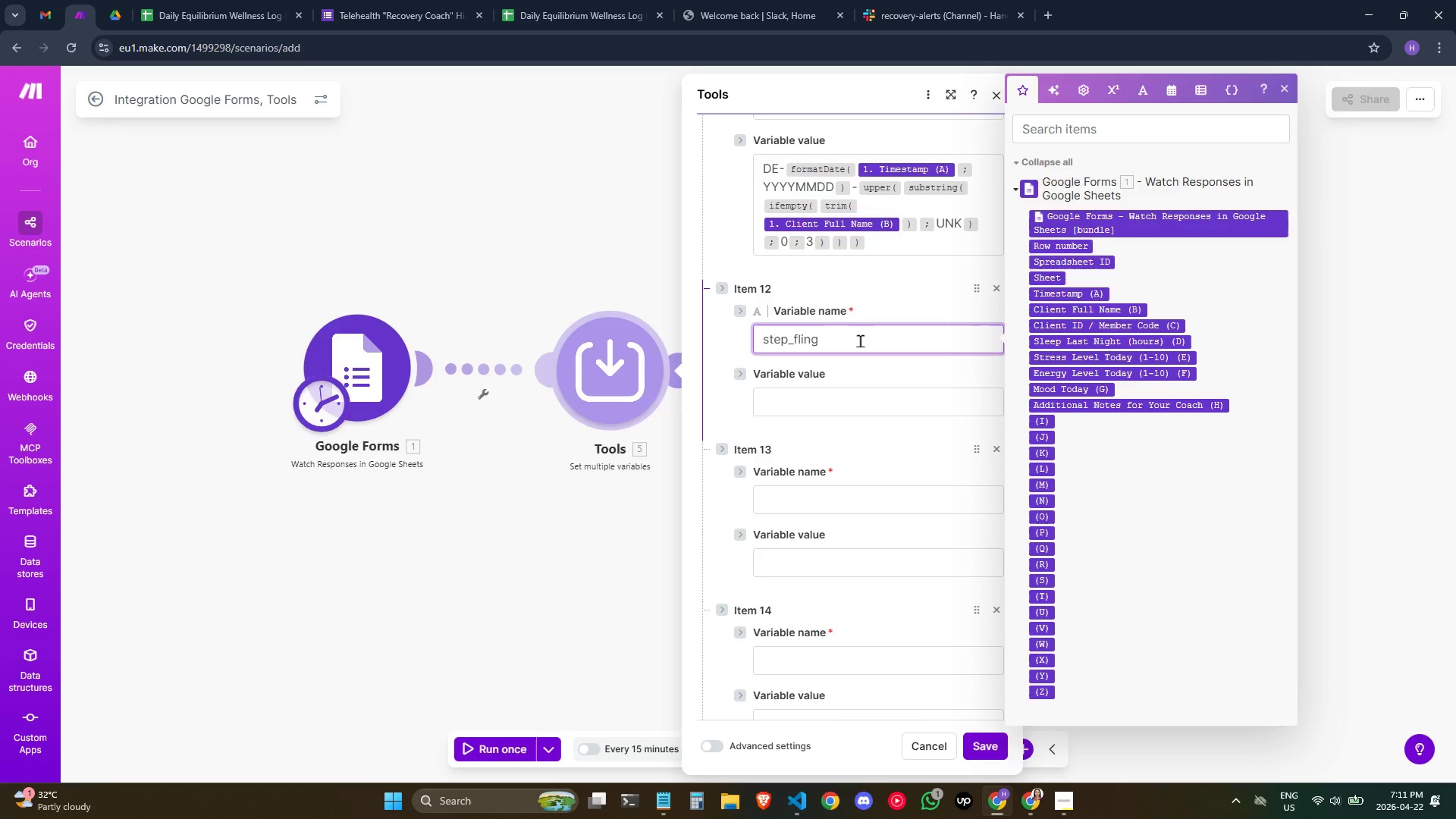 
wait(5.53)
 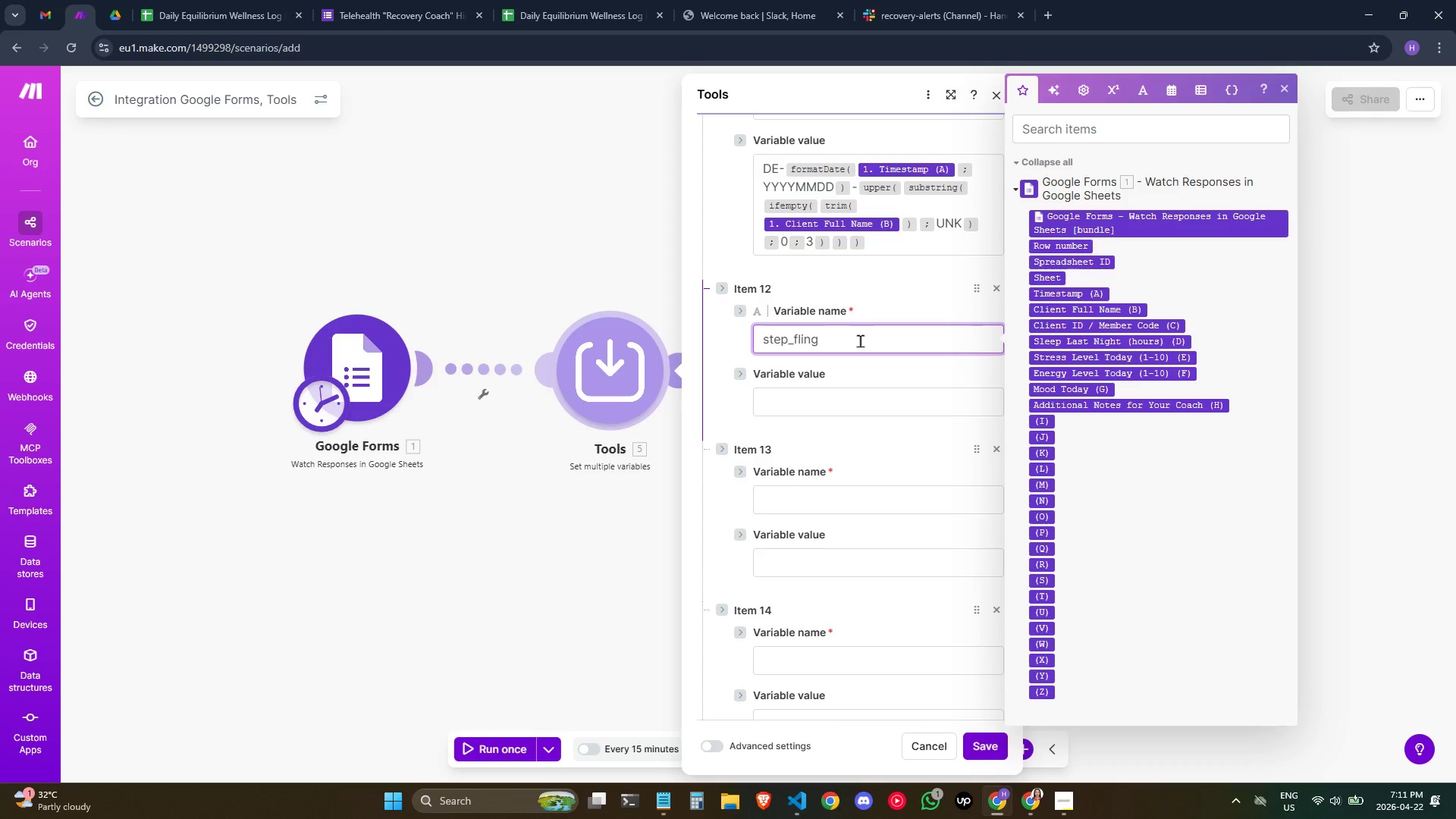 
type(/if)
 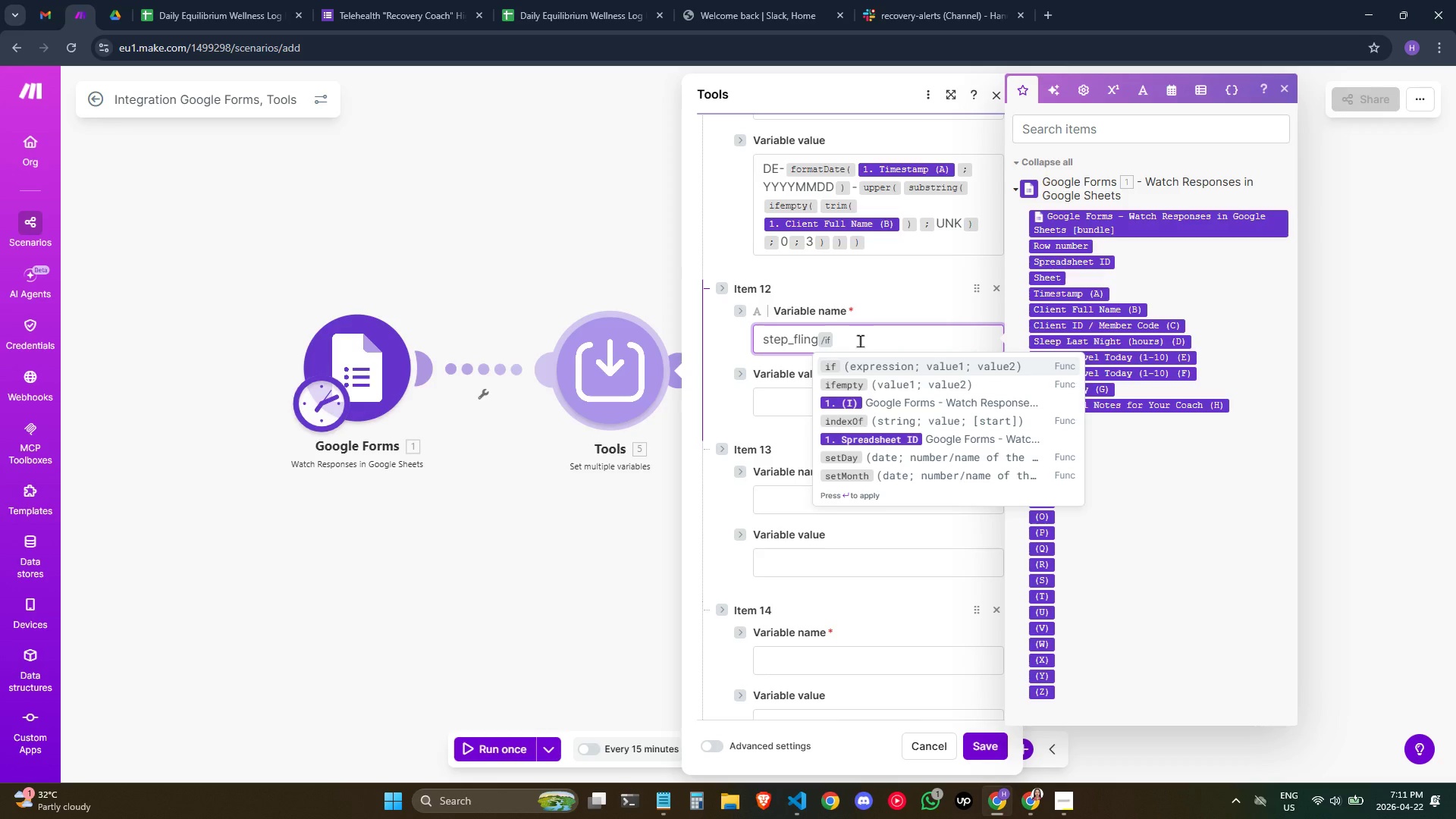 
key(Enter)
 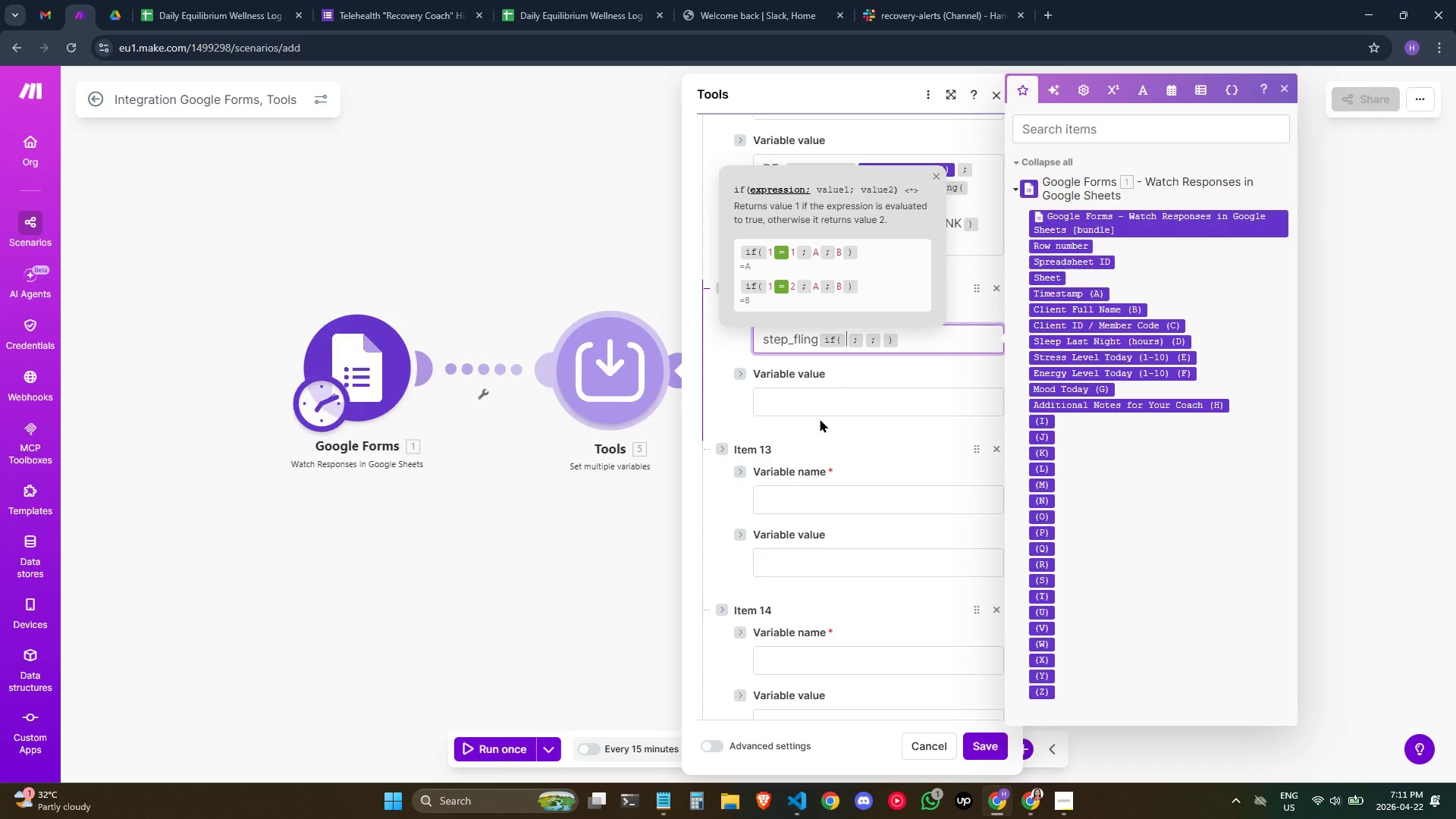 
left_click([942, 336])
 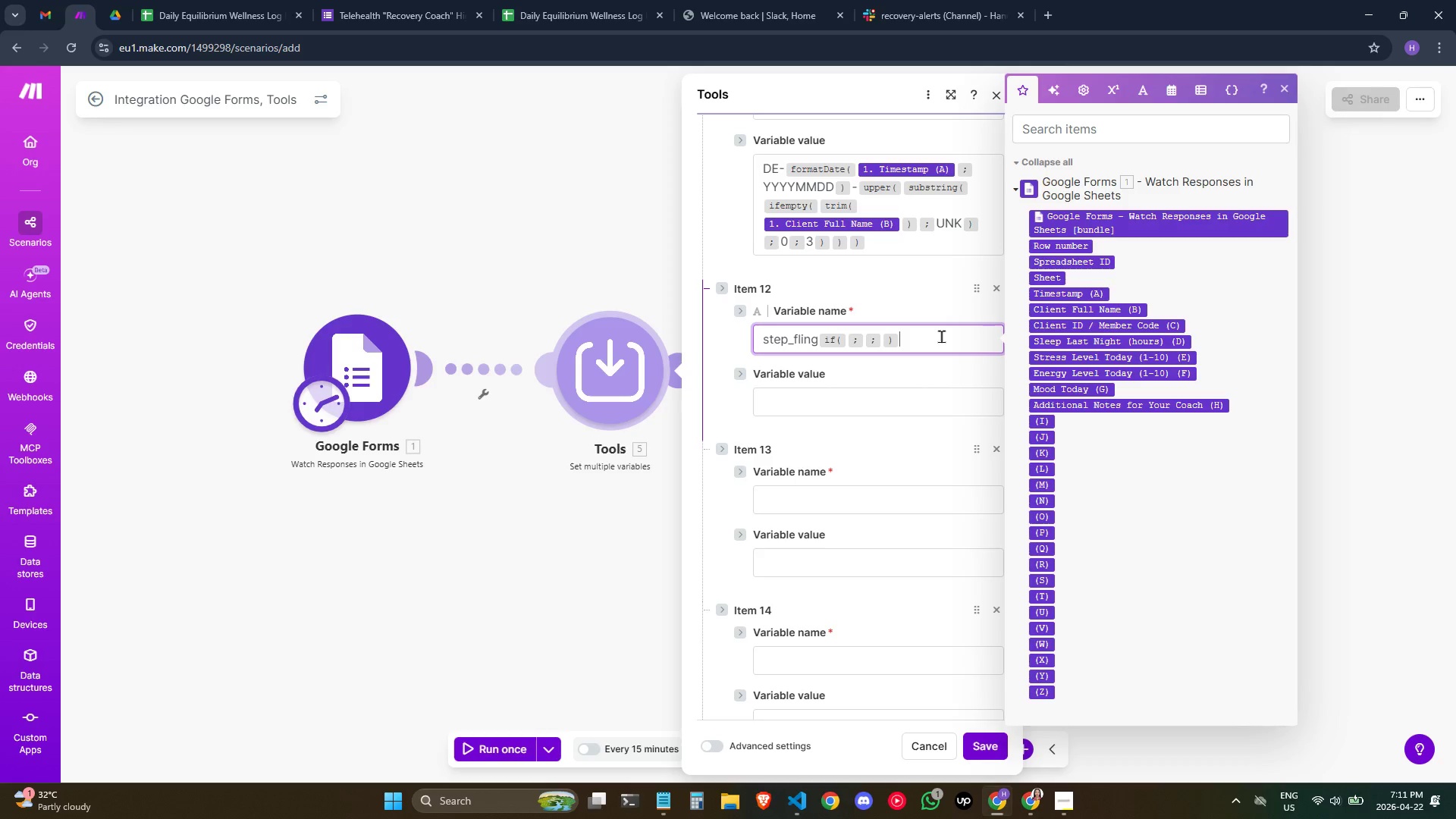 
key(Backspace)
 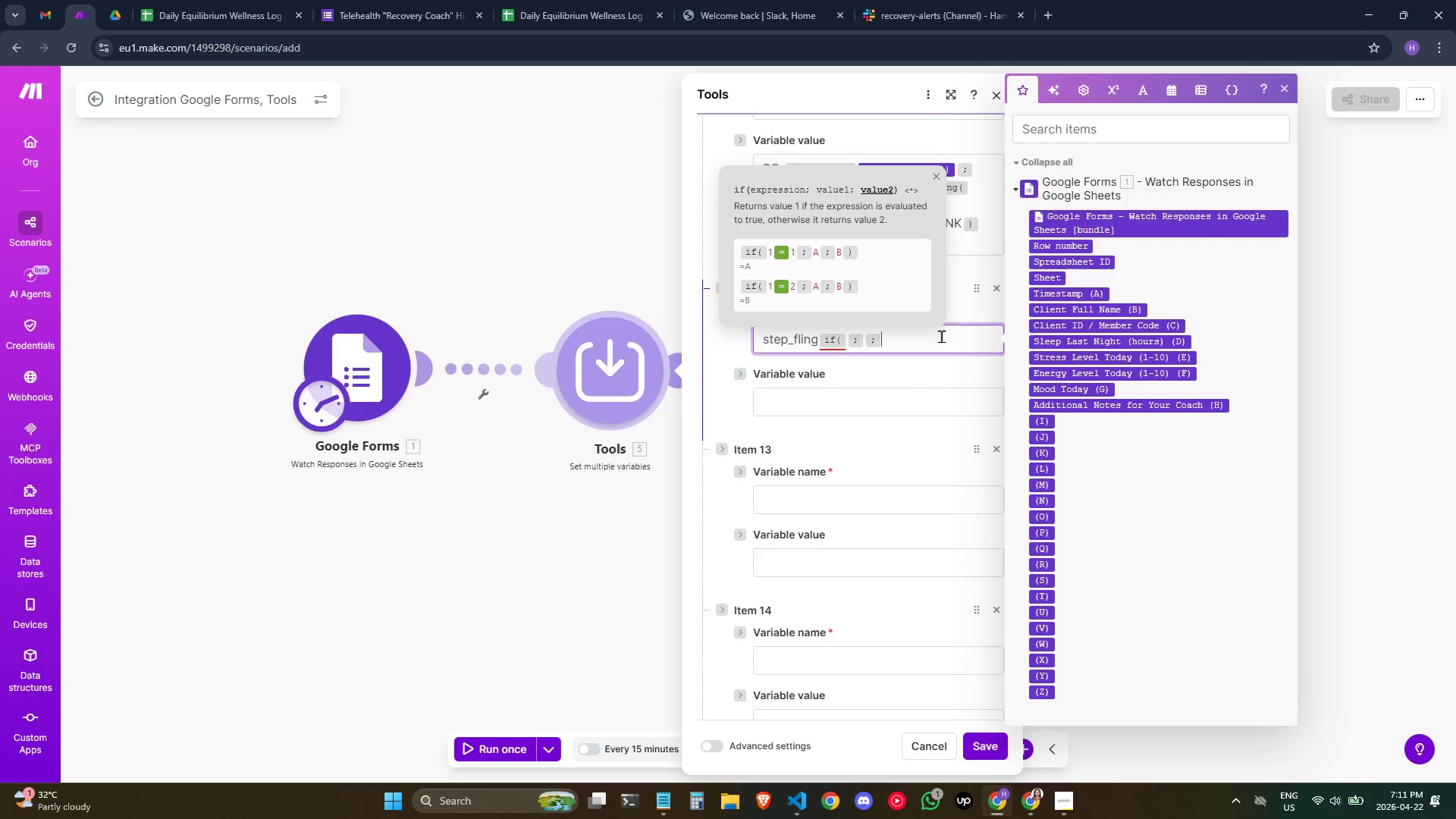 
key(Backspace)
 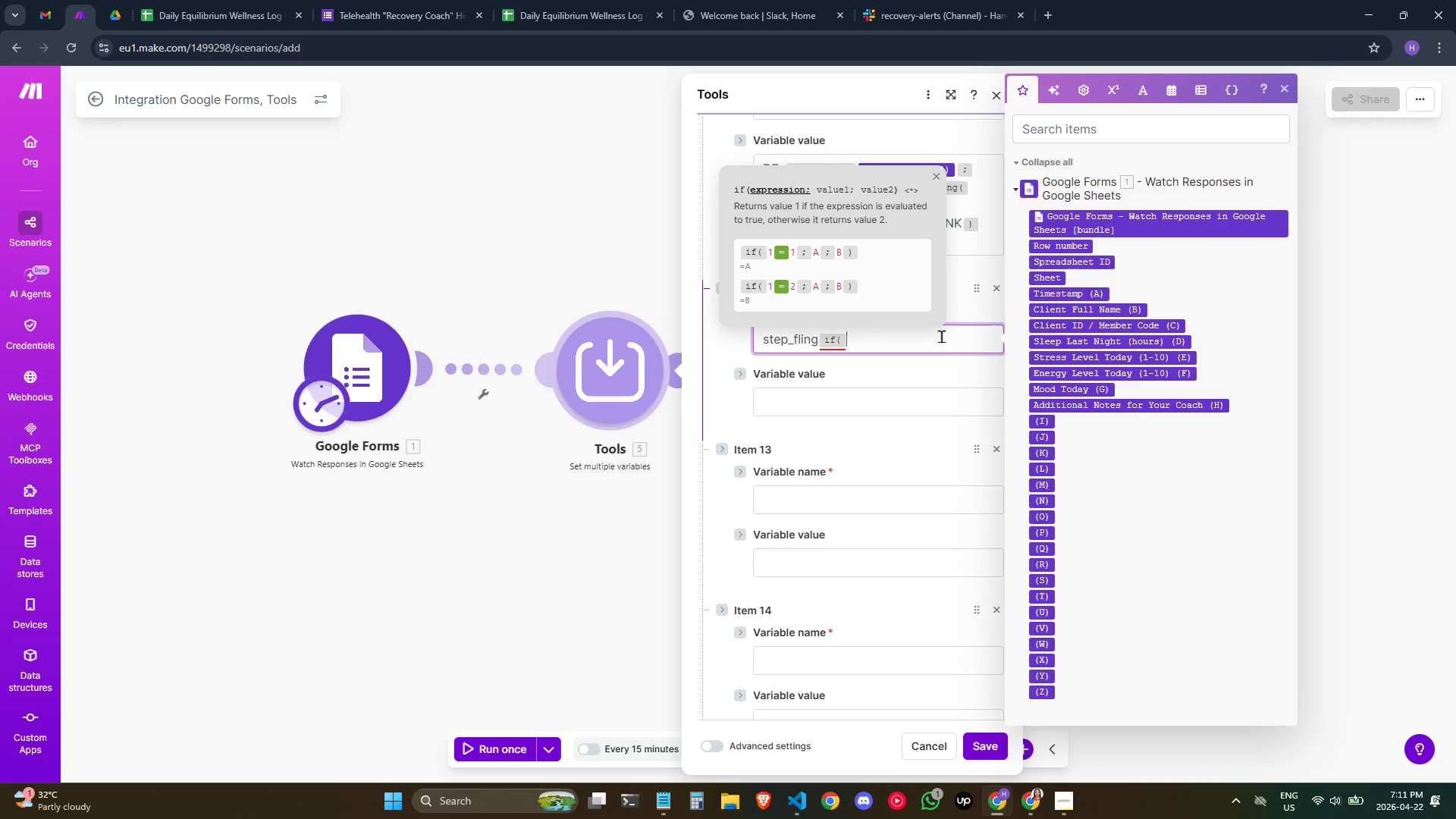 
key(Backspace)
 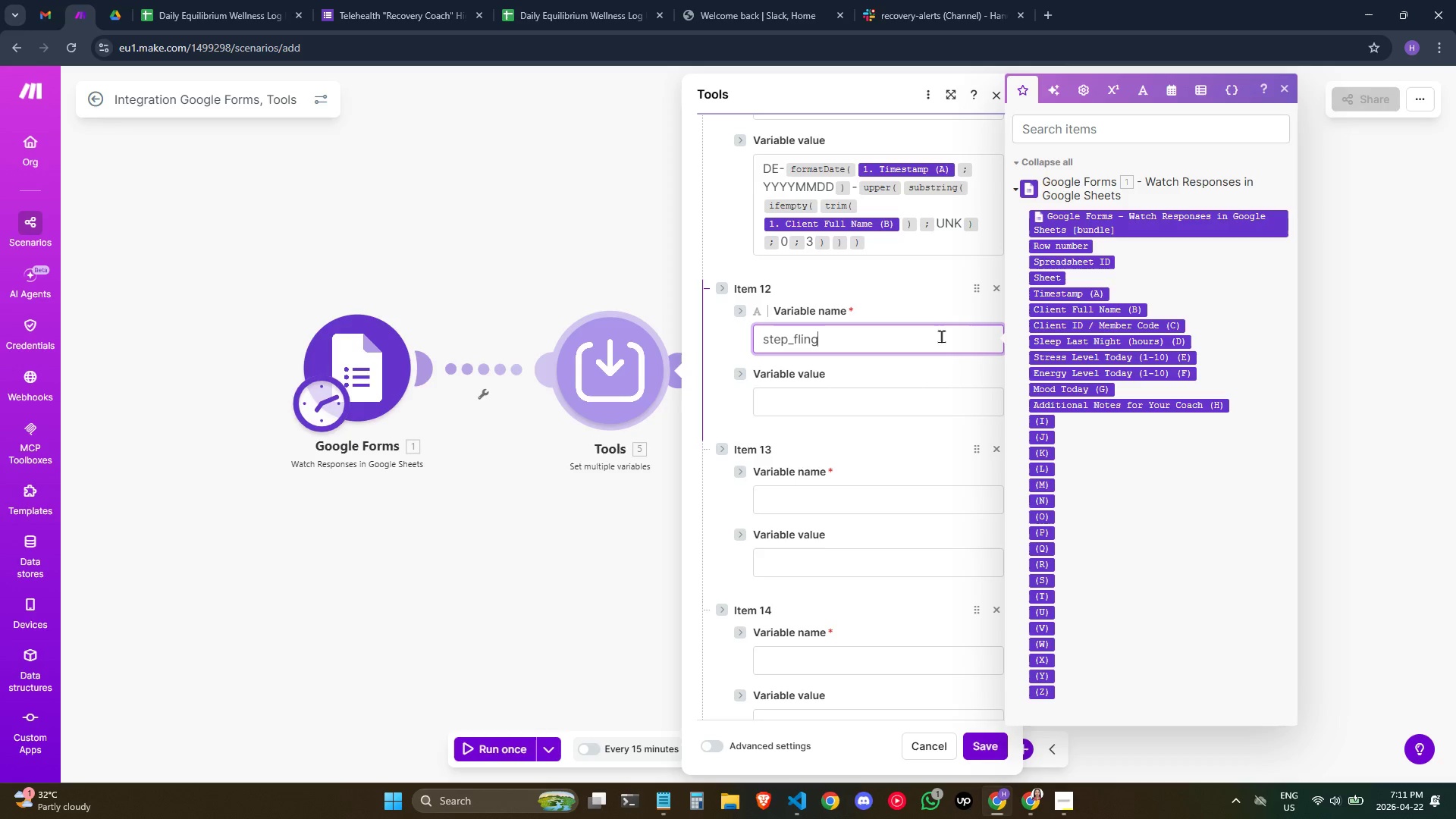 
key(Backspace)
 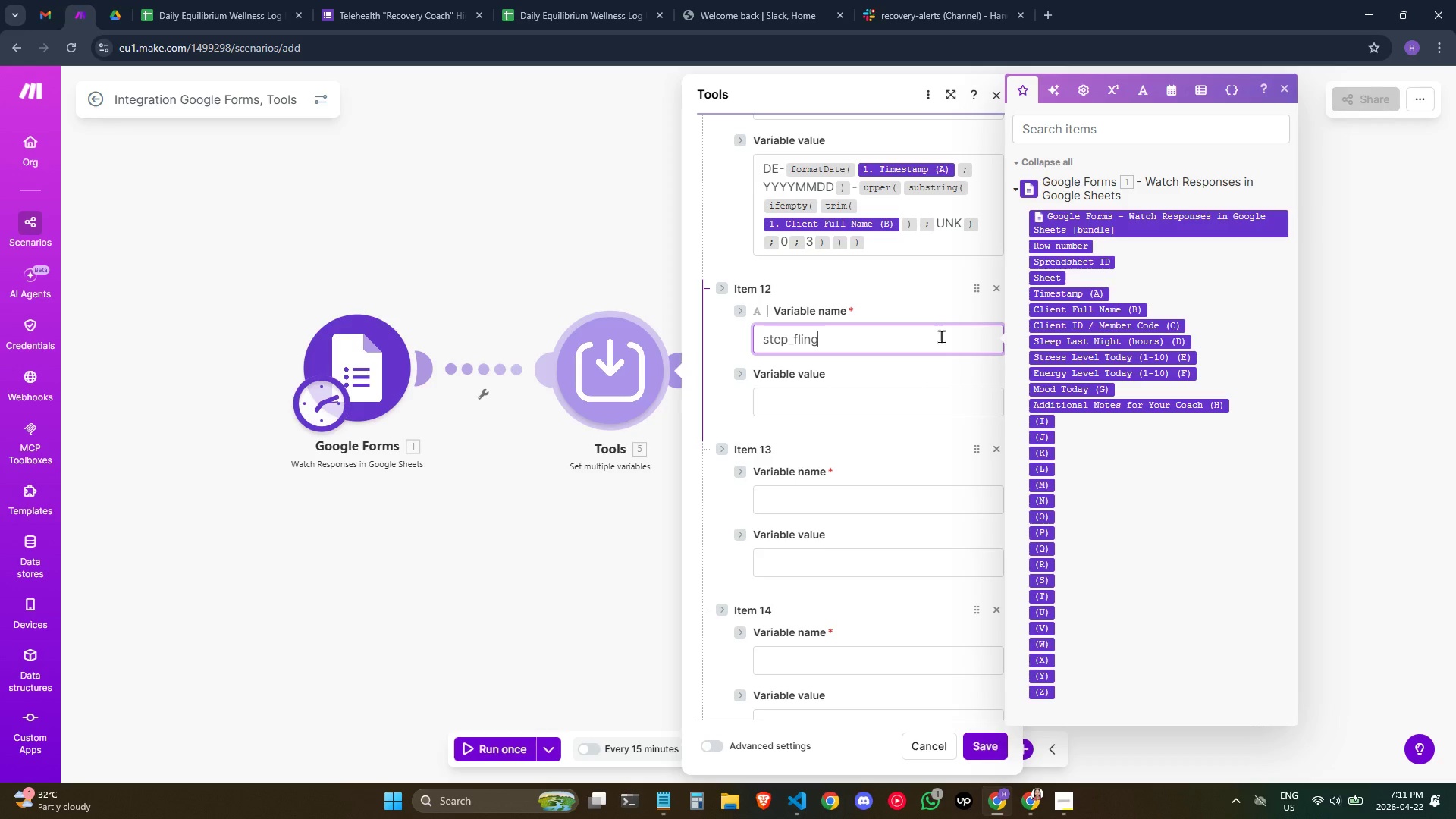 
key(Backspace)
key(Backspace)
key(Backspace)
type(ag)
 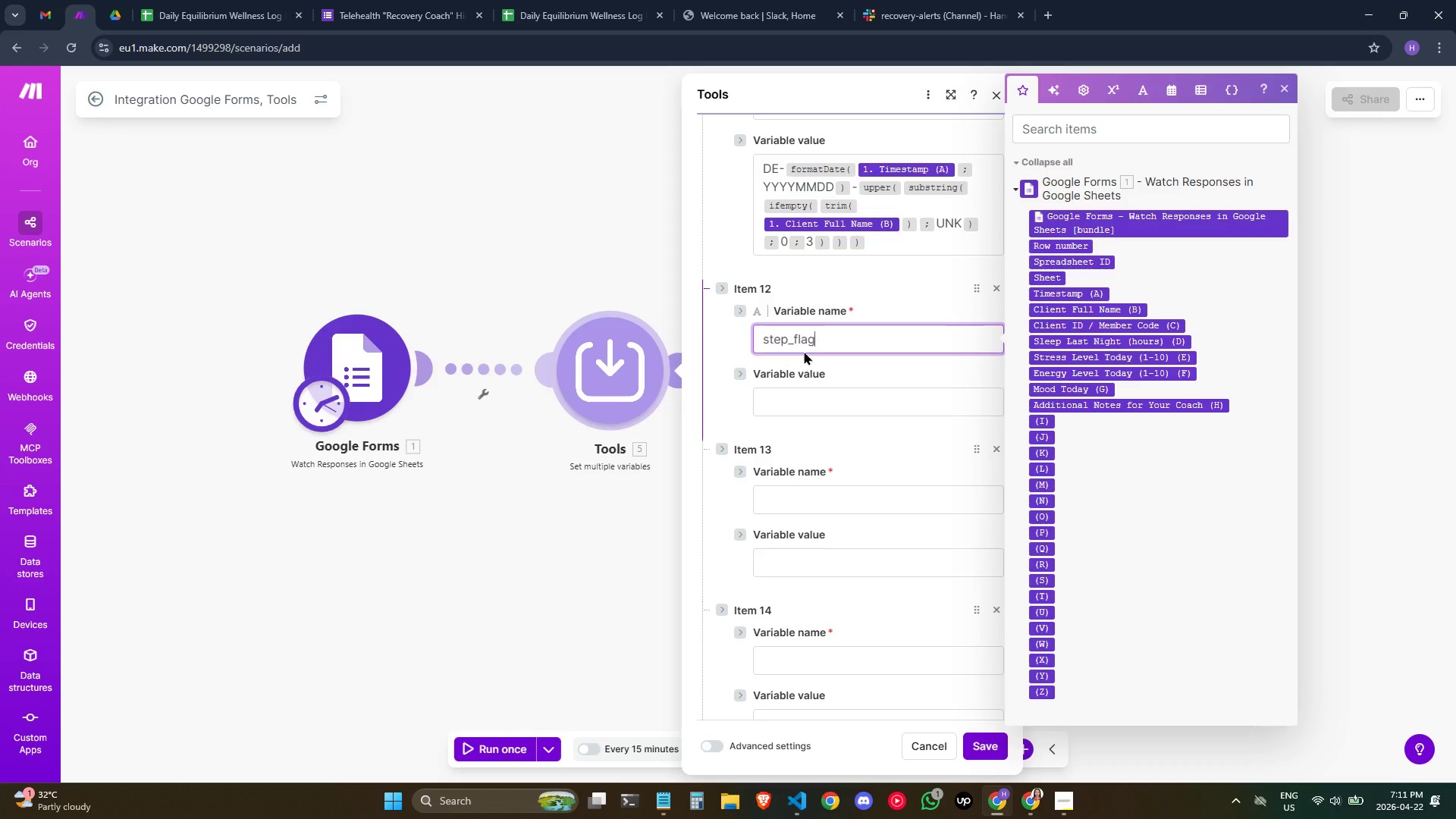 
left_click([782, 341])
 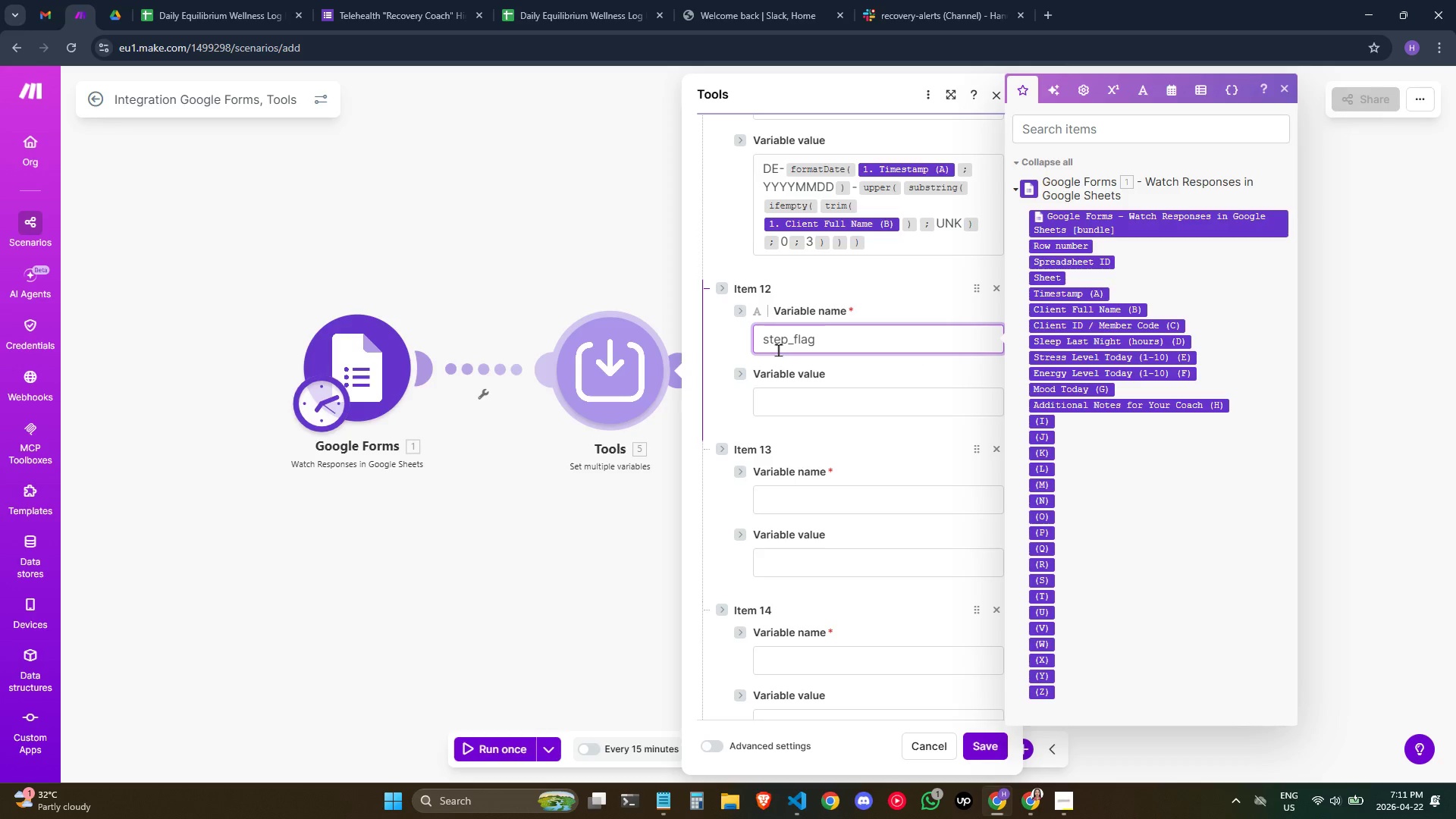 
key(Backspace)
key(Backspace)
type(lee)
 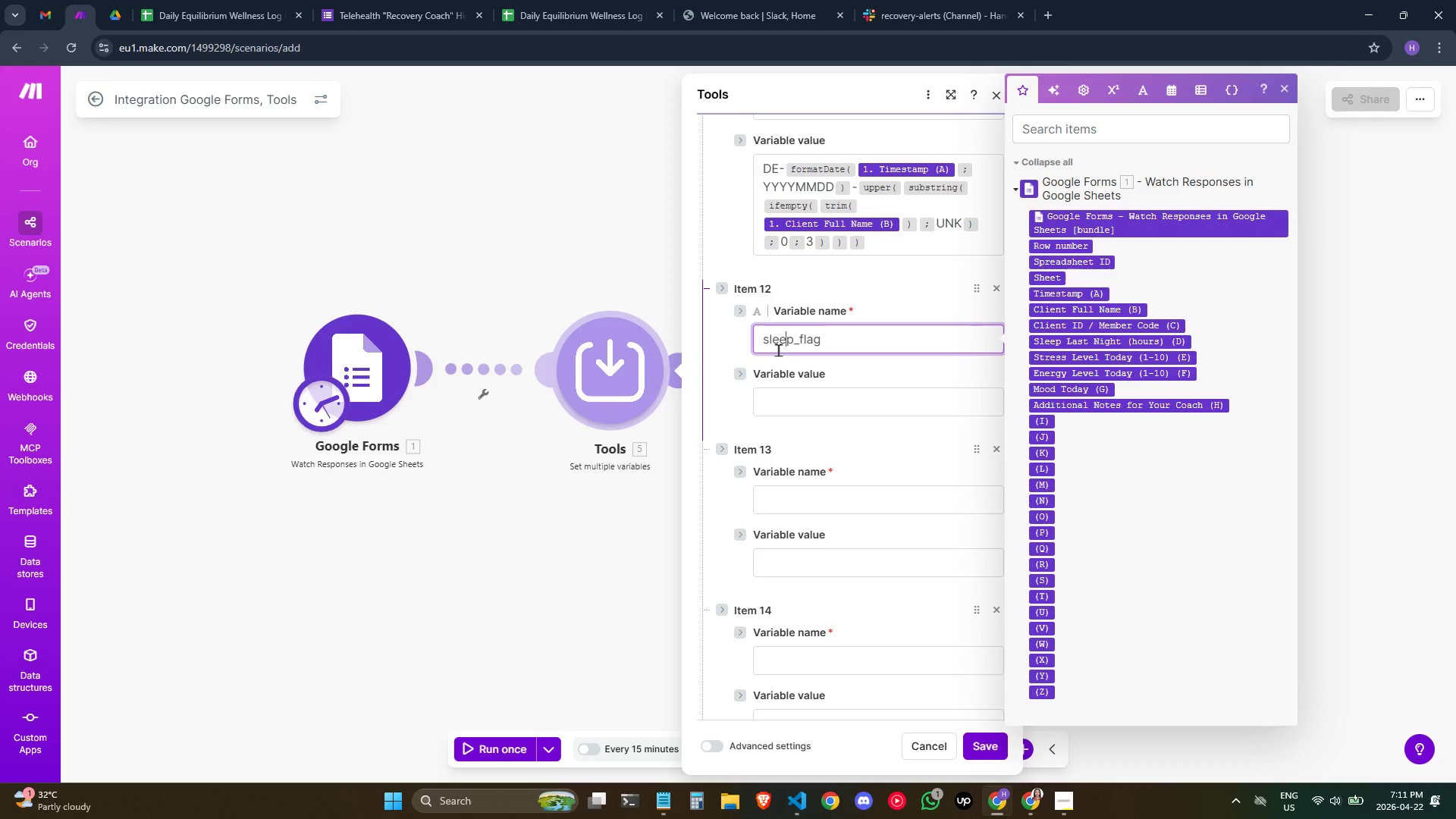 
scroll: coordinate [778, 350], scroll_direction: up, amount: 1.0
 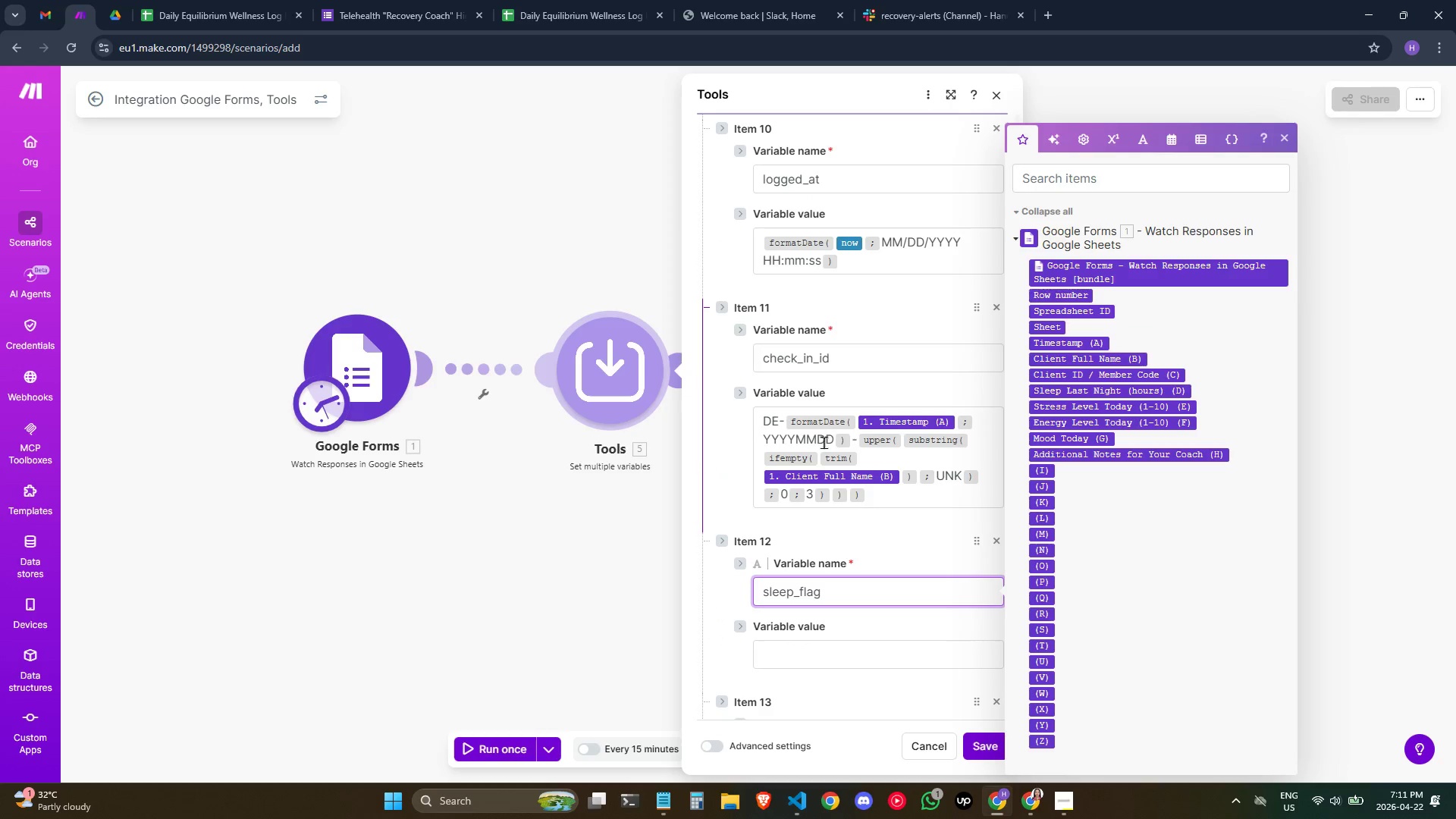 
scroll: coordinate [825, 469], scroll_direction: down, amount: 1.0
 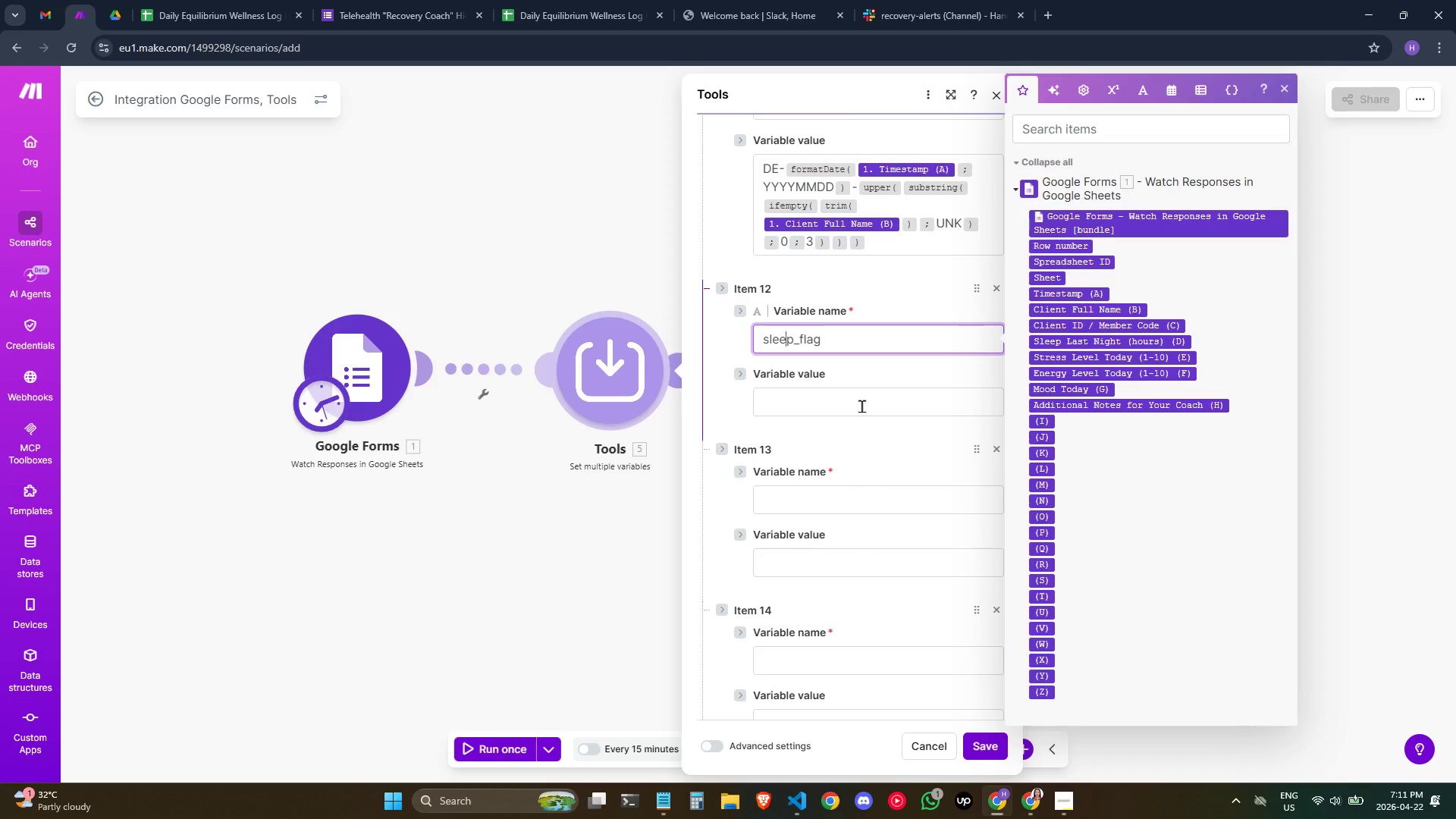 
left_click([861, 405])
 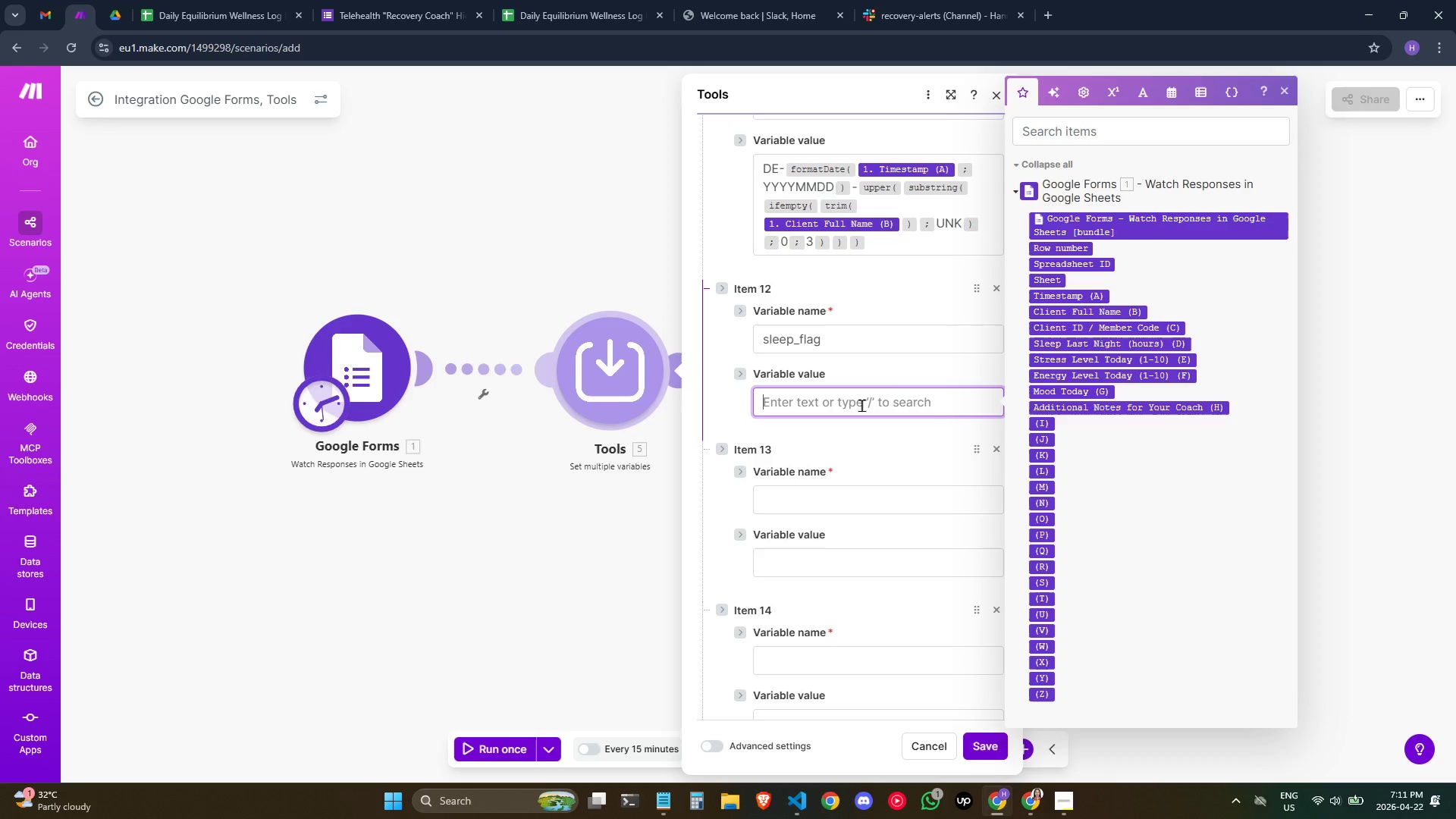 
type(/if)
 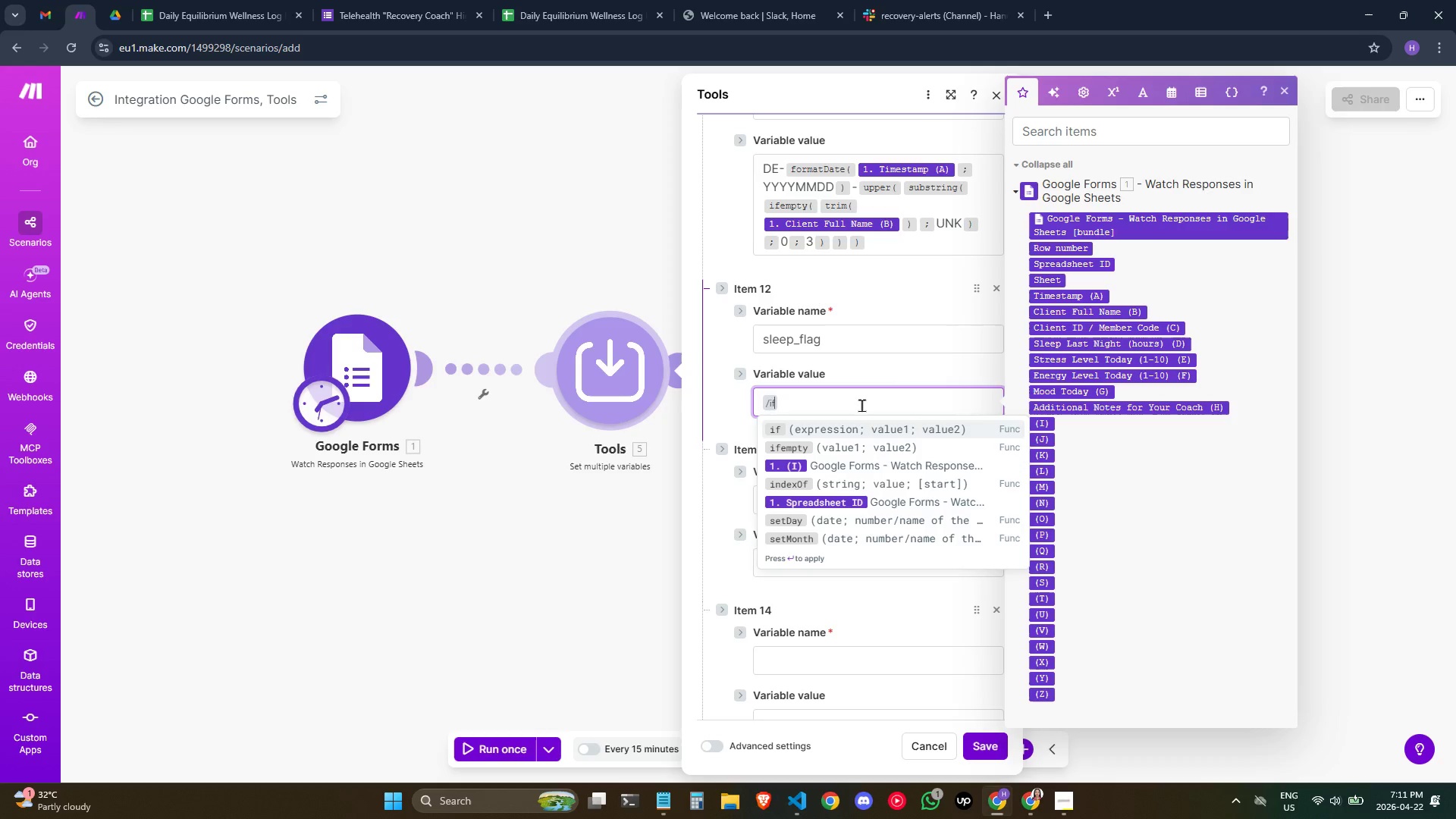 
key(Enter)
 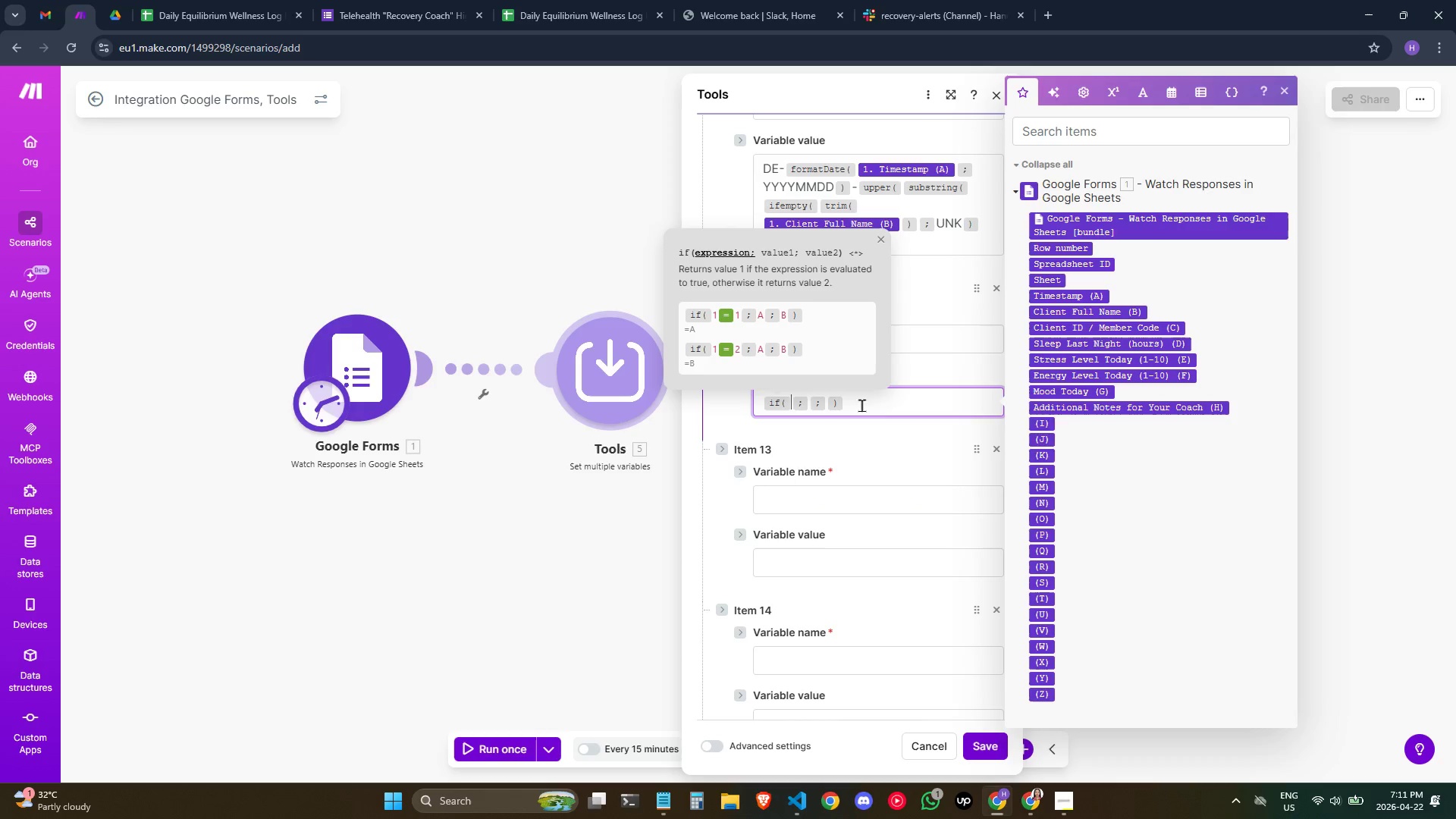 
type(/parse)
 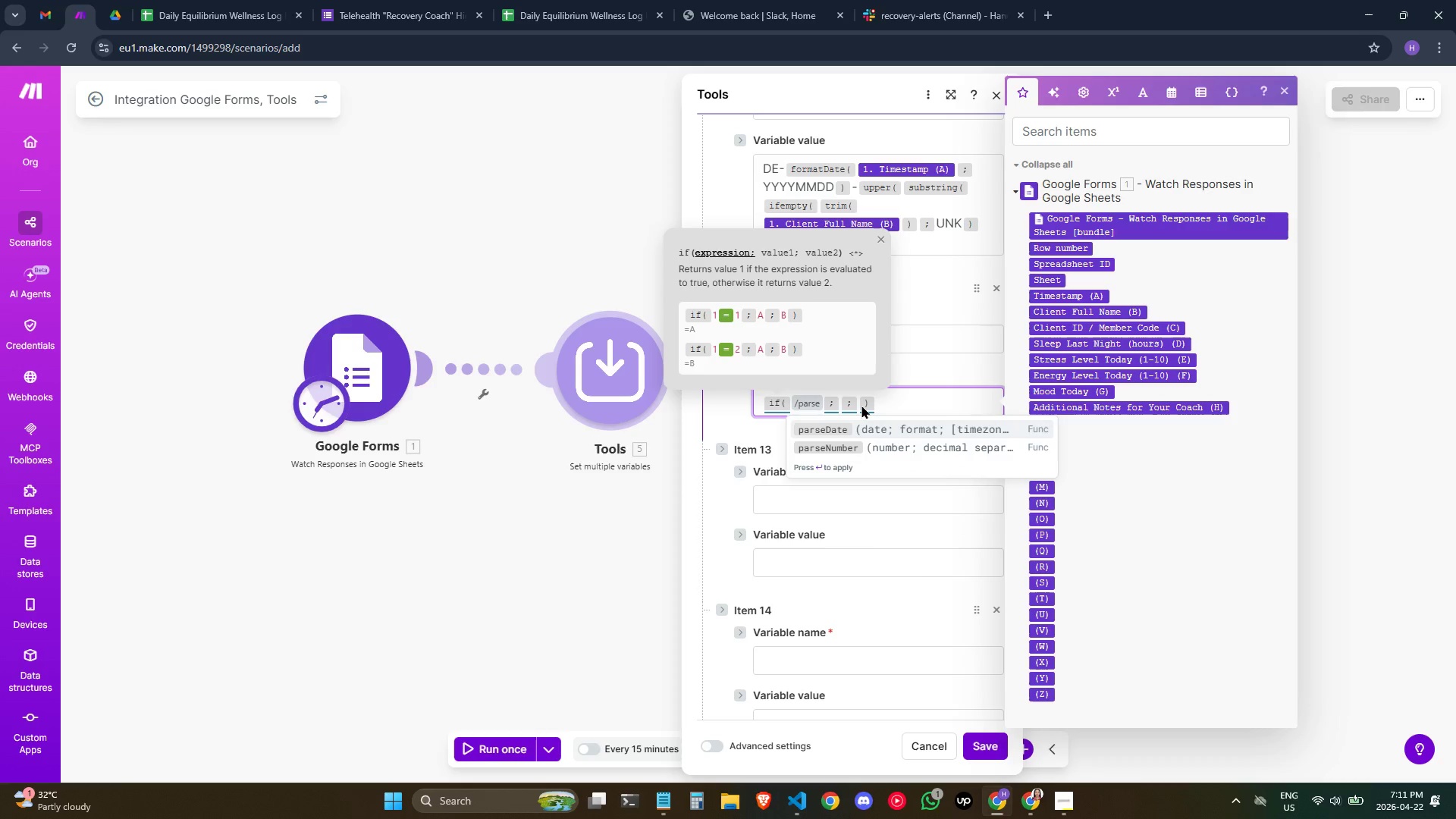 
key(ArrowDown)
 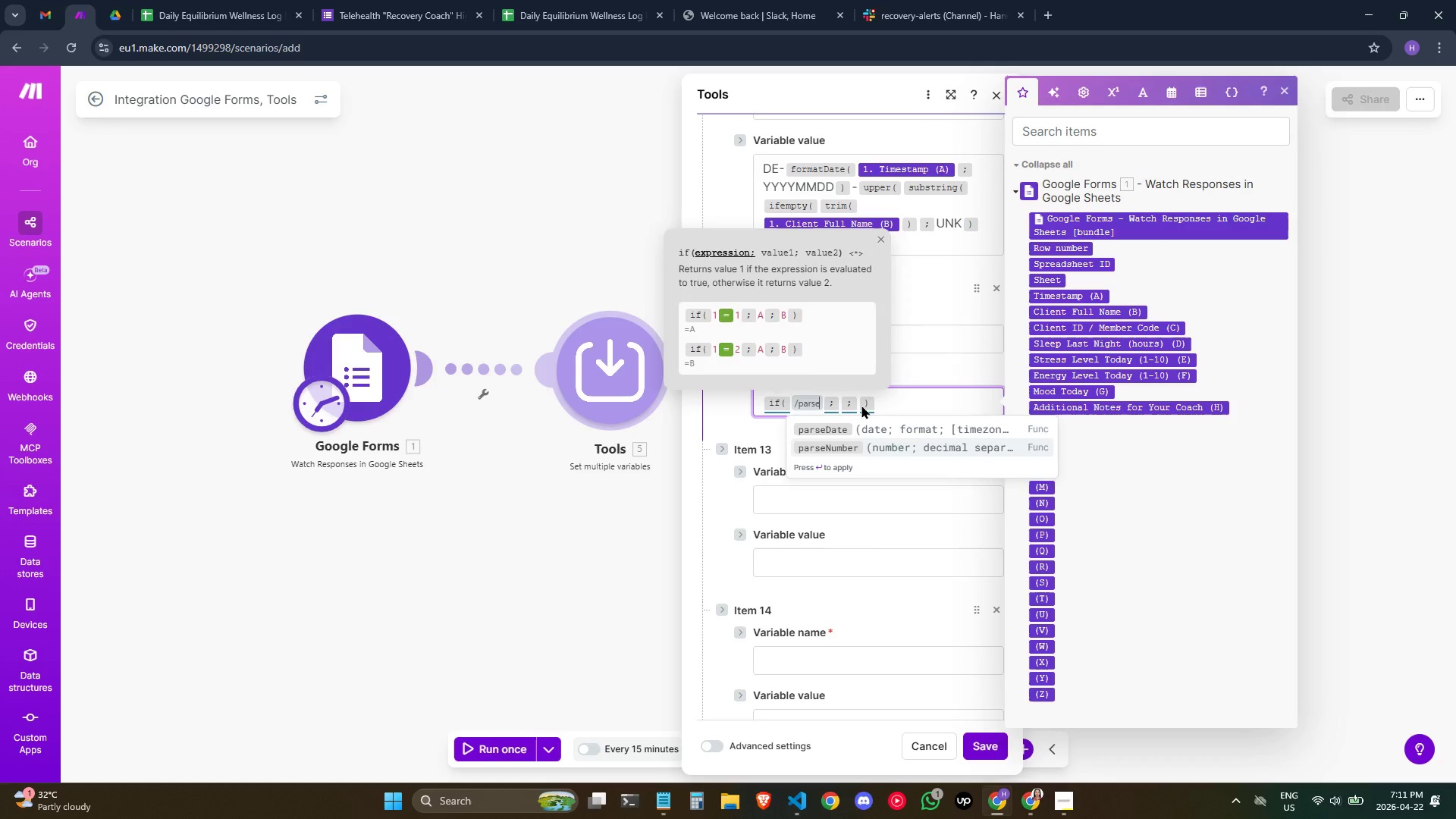 
key(Enter)
 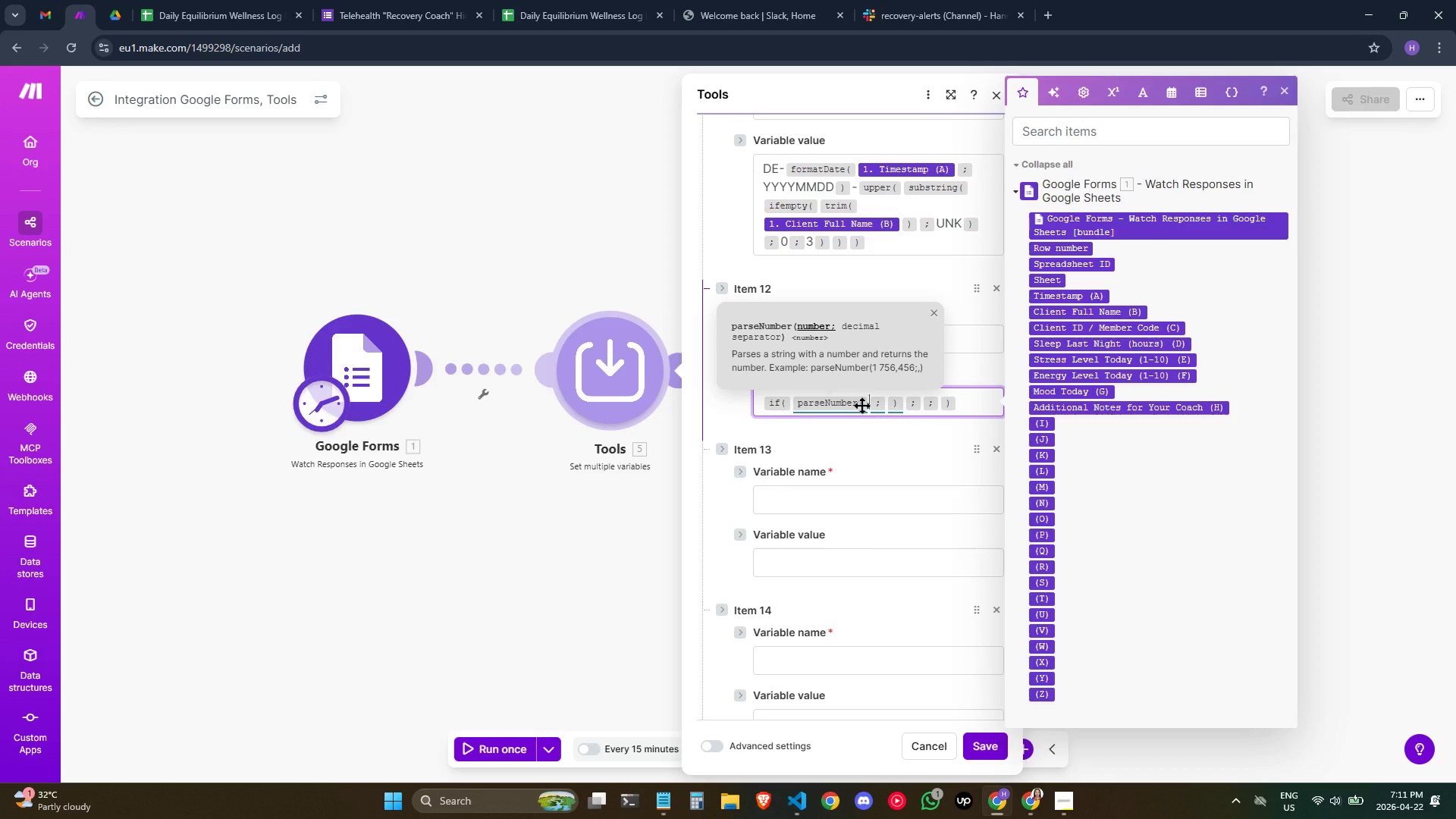 
type(/trim)
 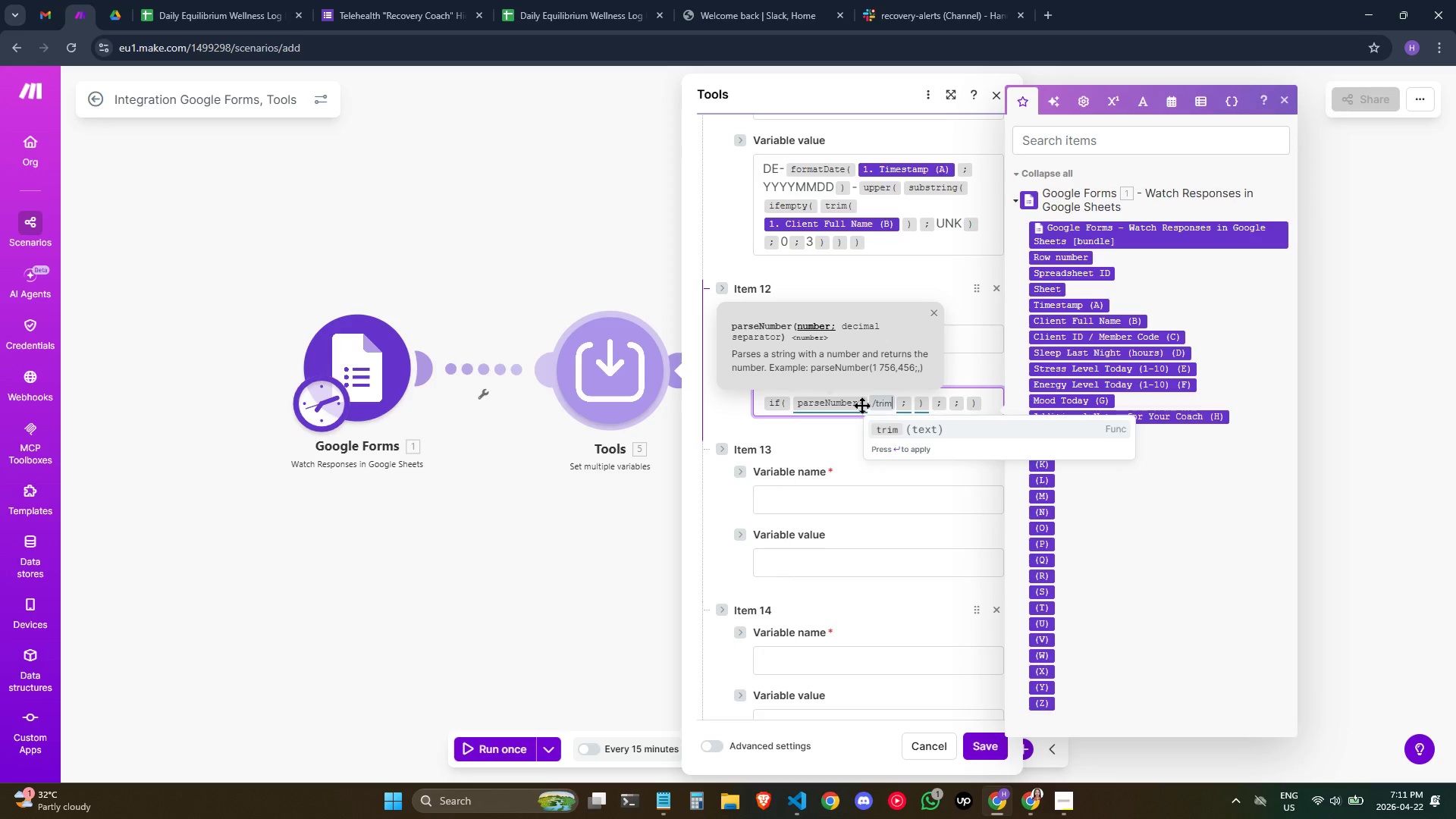 
key(Enter)
 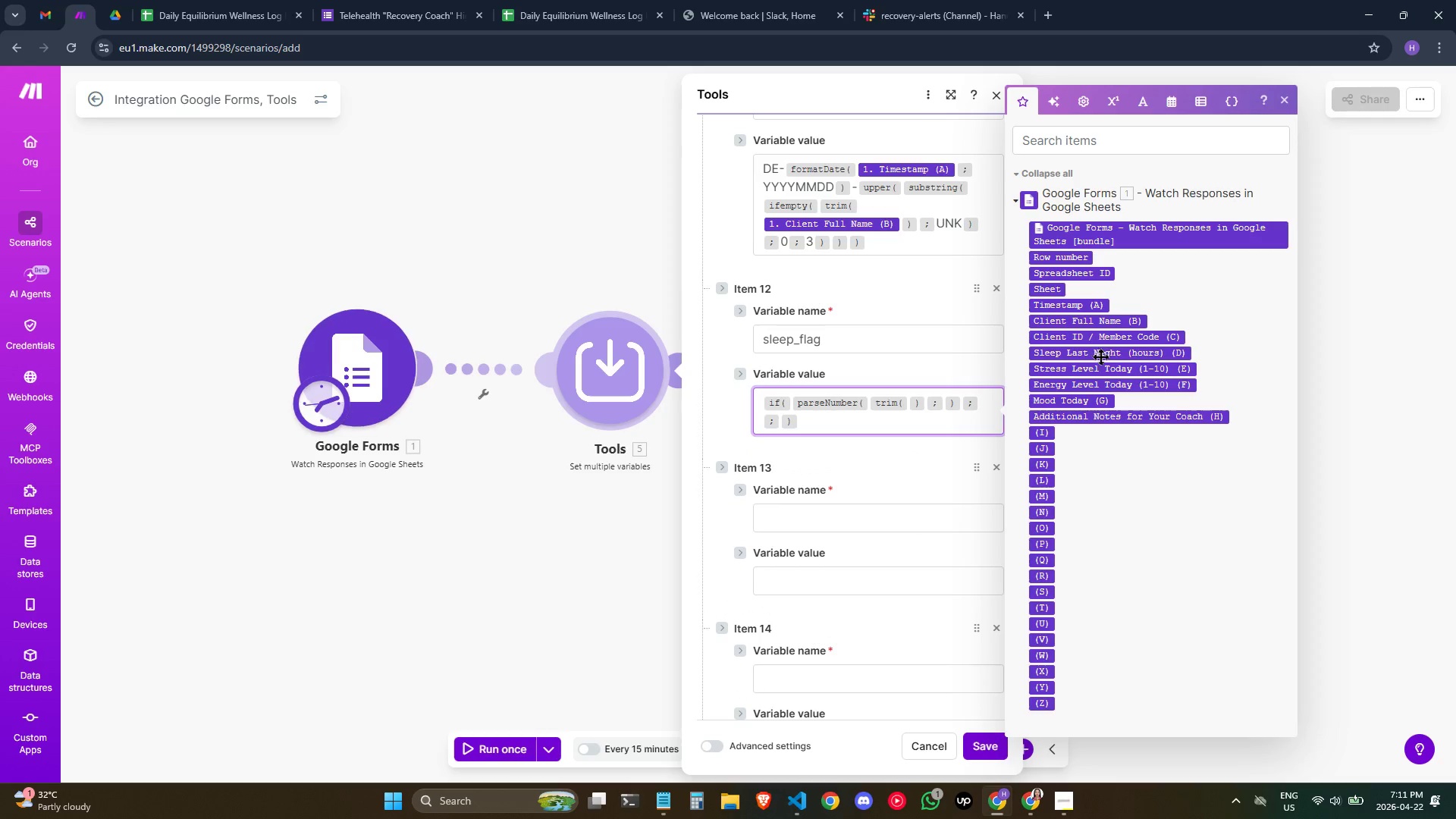 
left_click([1103, 348])
 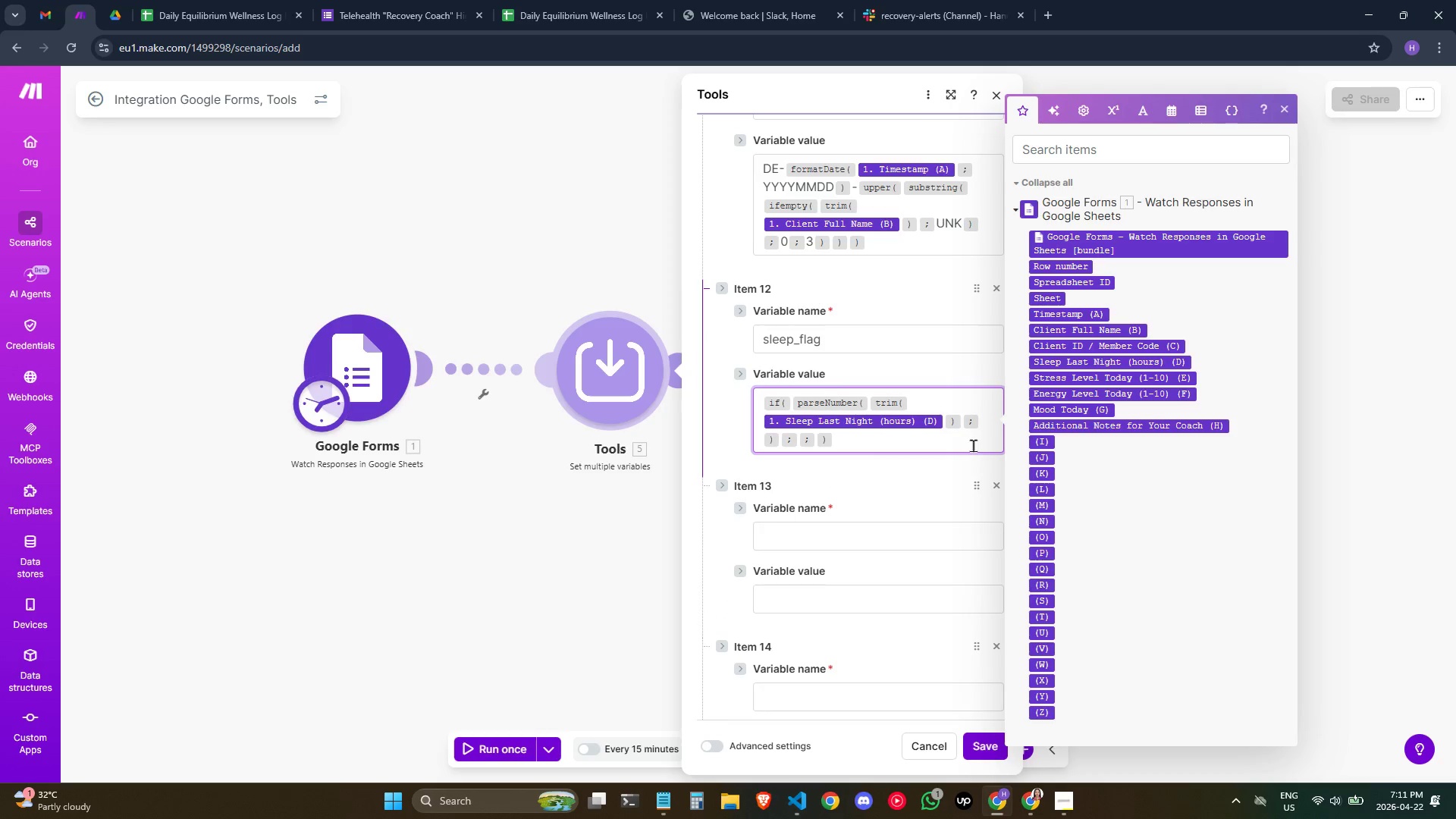 
key(ArrowRight)
 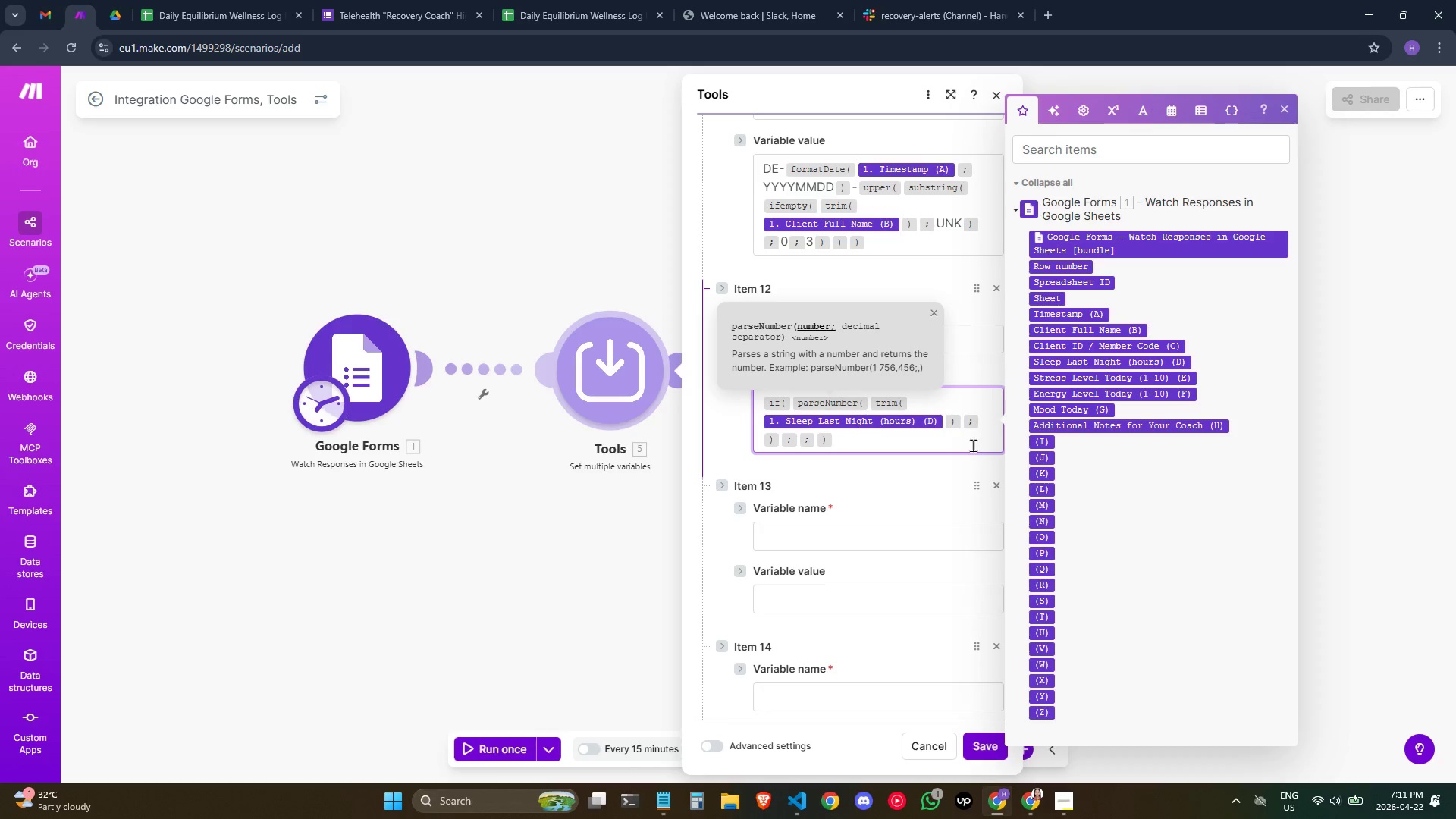 
key(ArrowRight)
 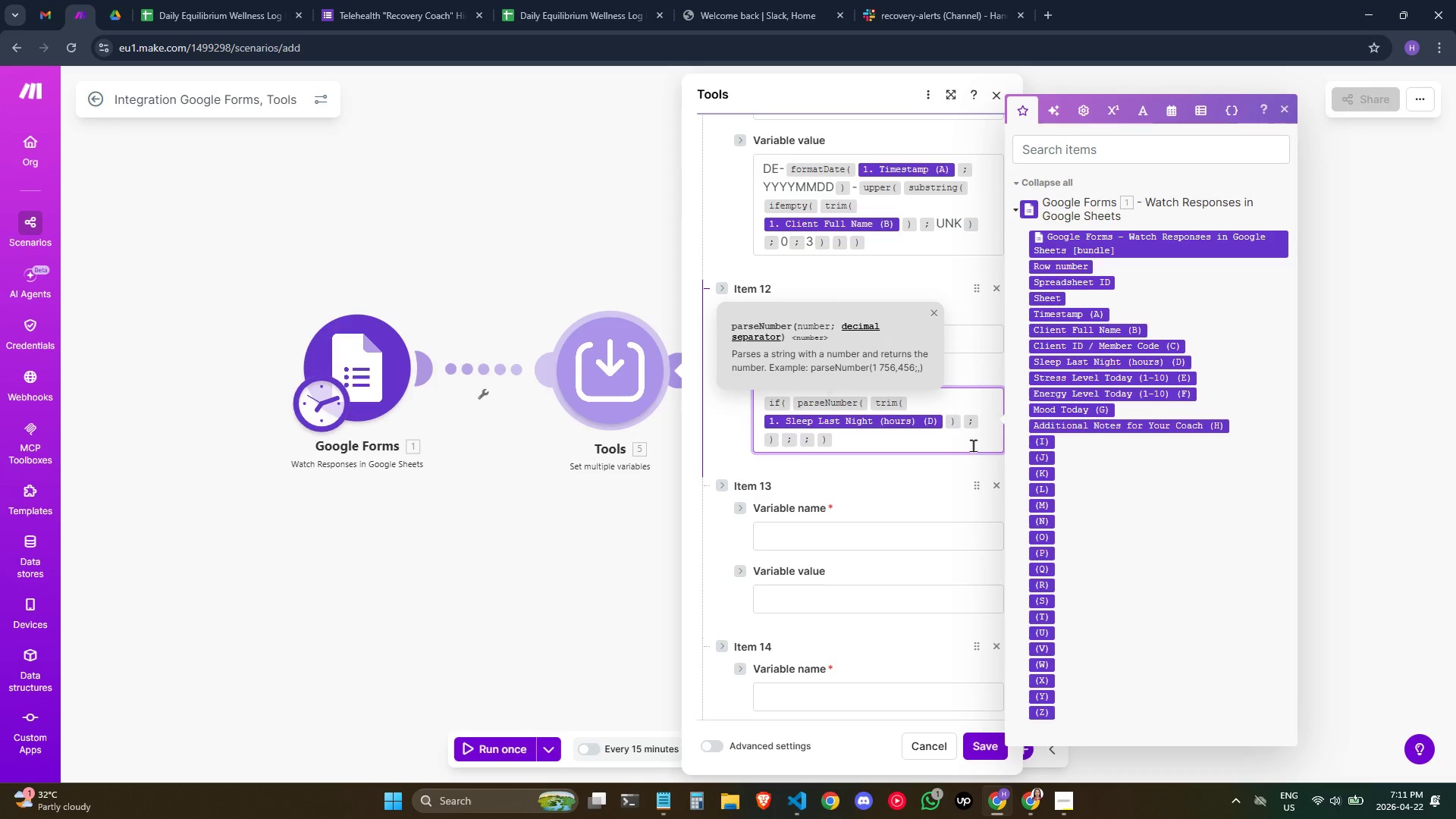 
key(Backspace)
 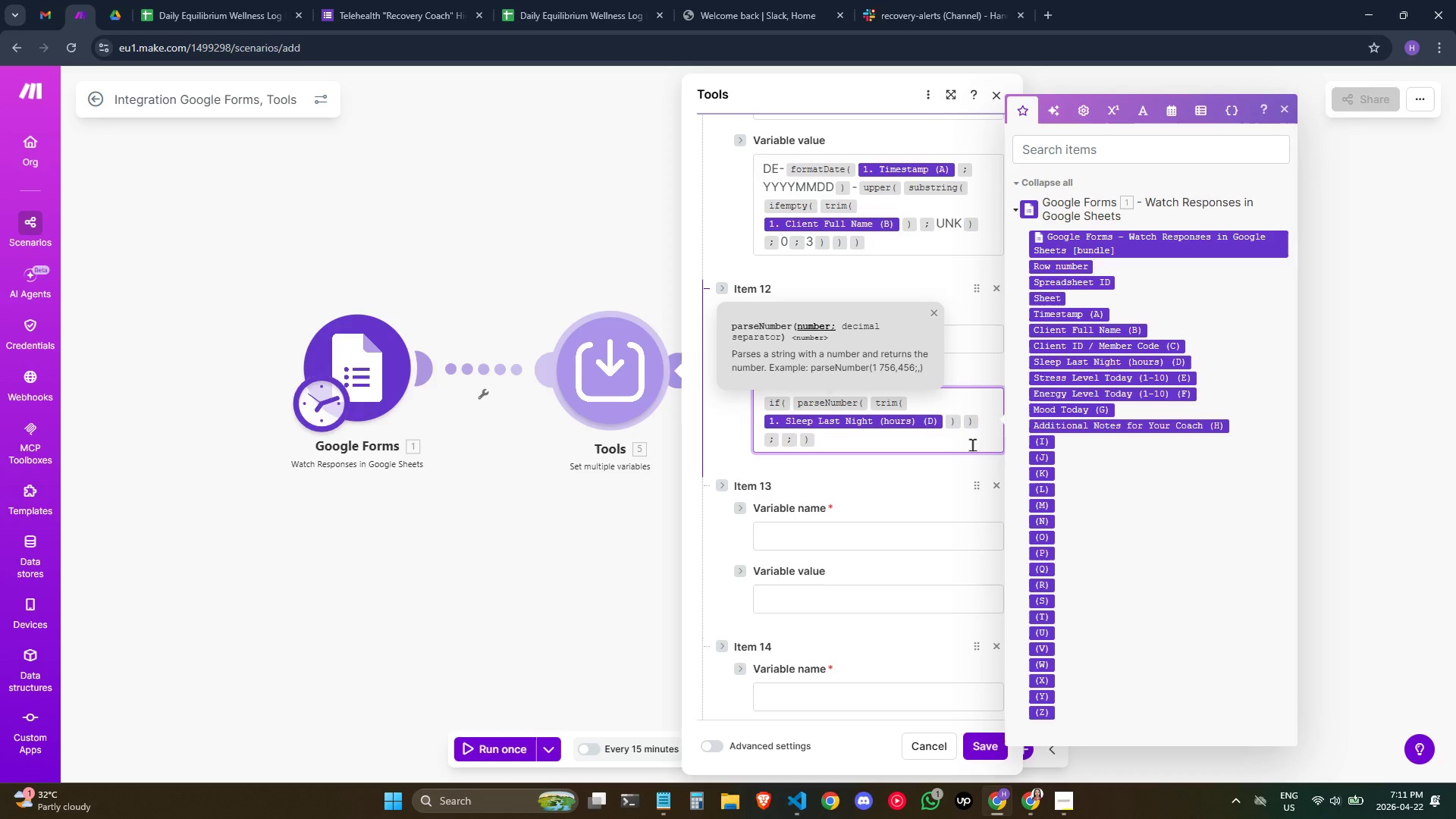 
key(ArrowRight)
 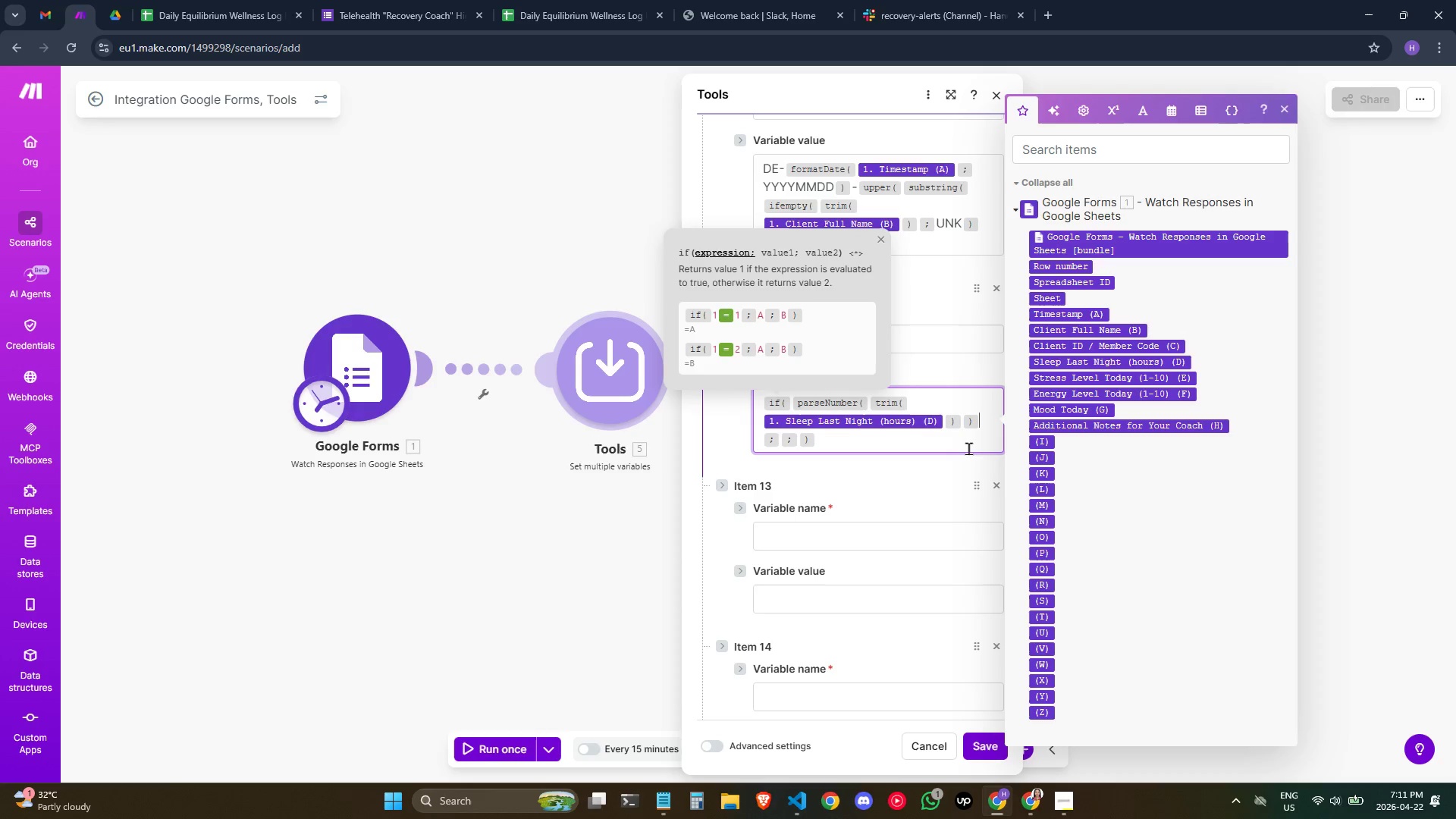 
key(Shift+ShiftRight)
 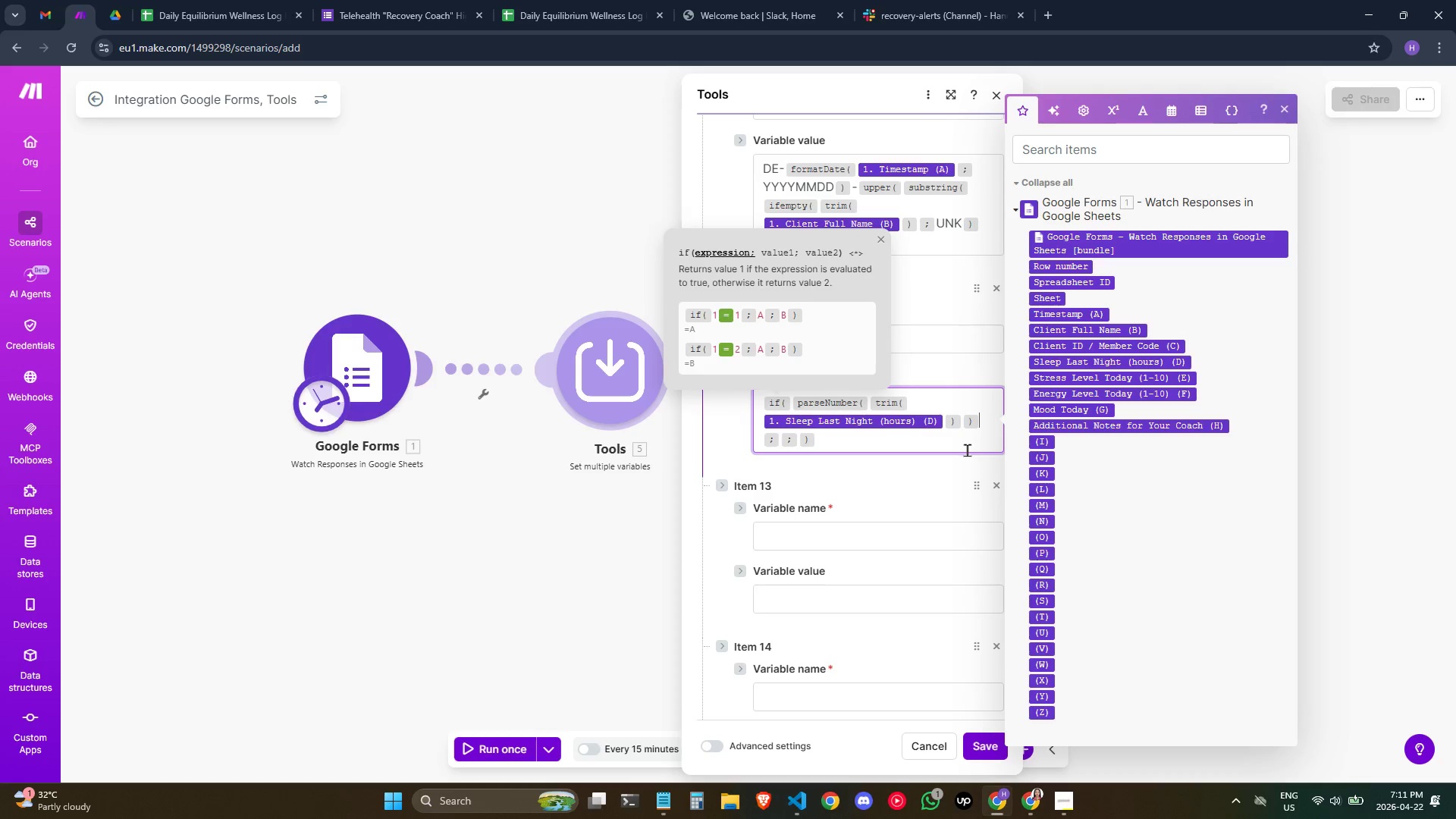 
key(Slash)
 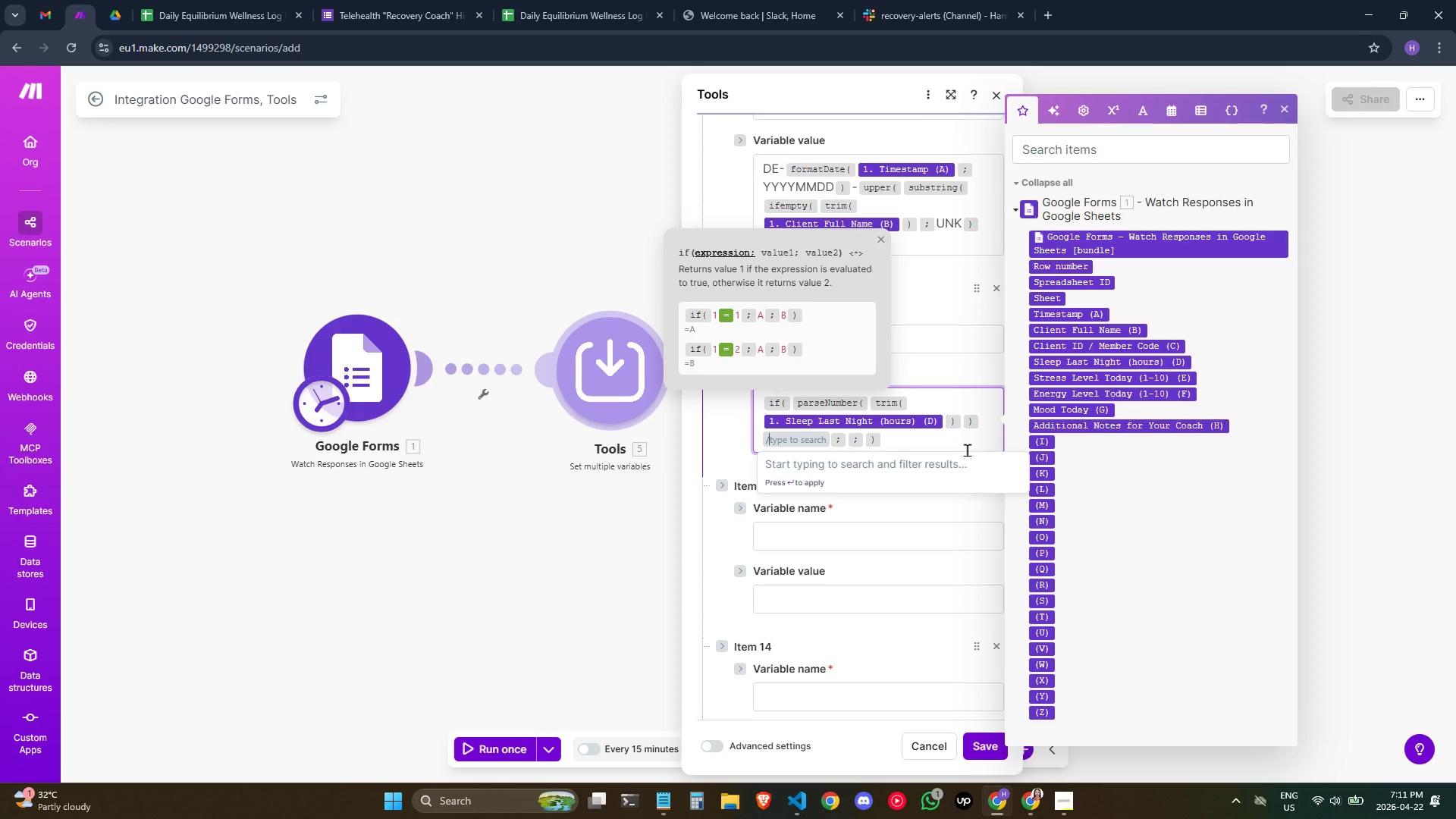 
key(Shift+Comma)
 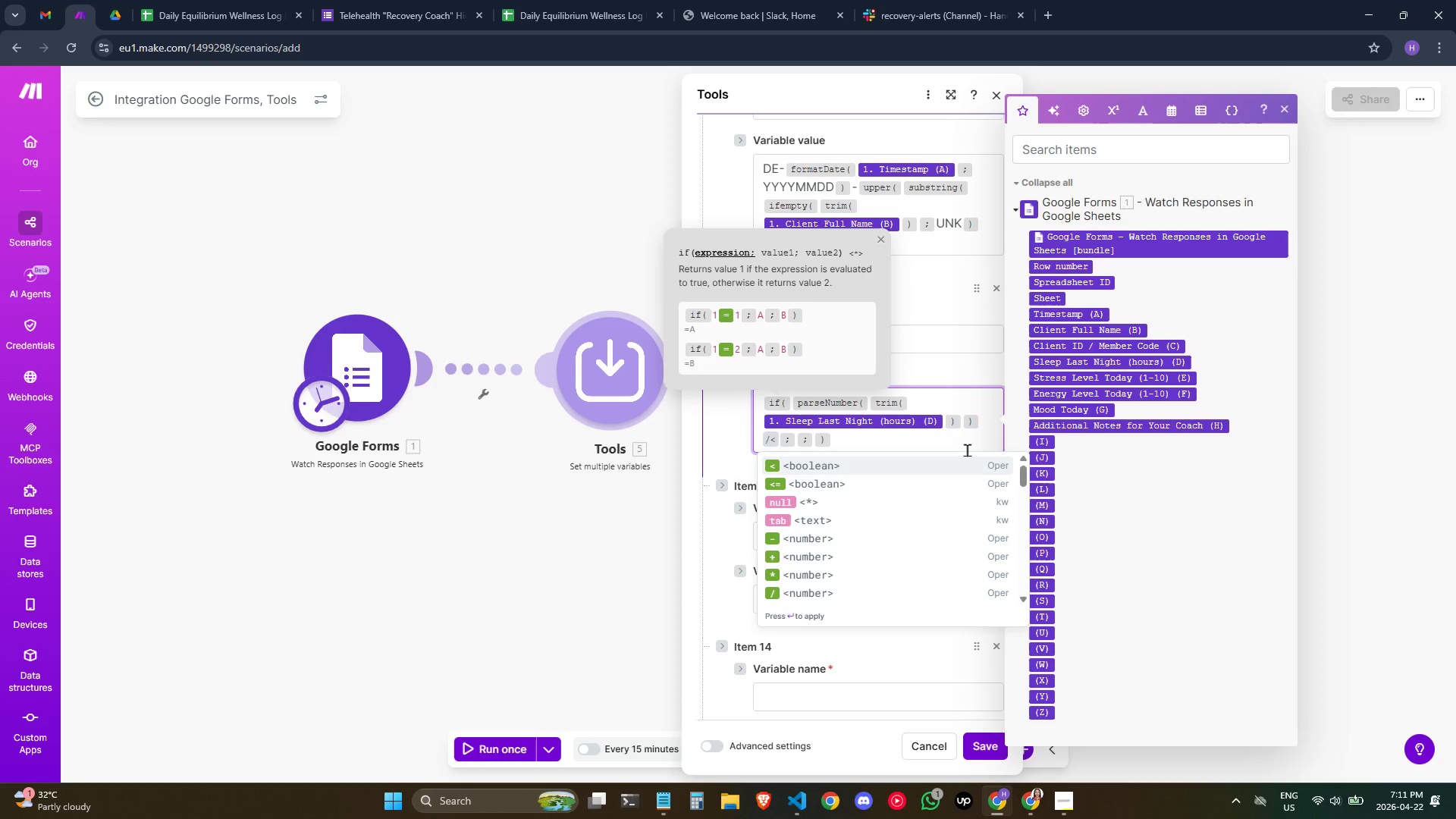 
key(Enter)
 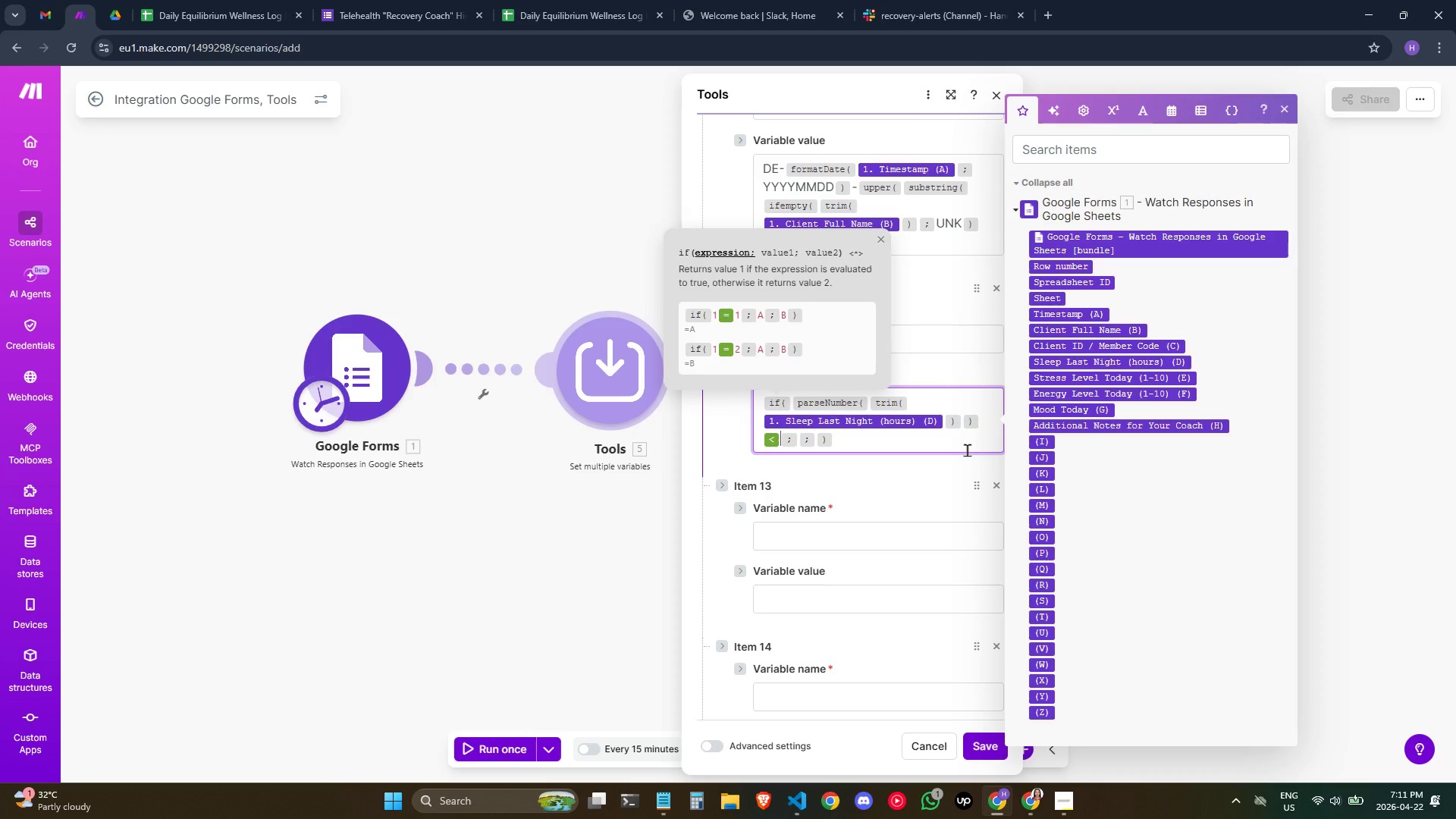 
key(5)
 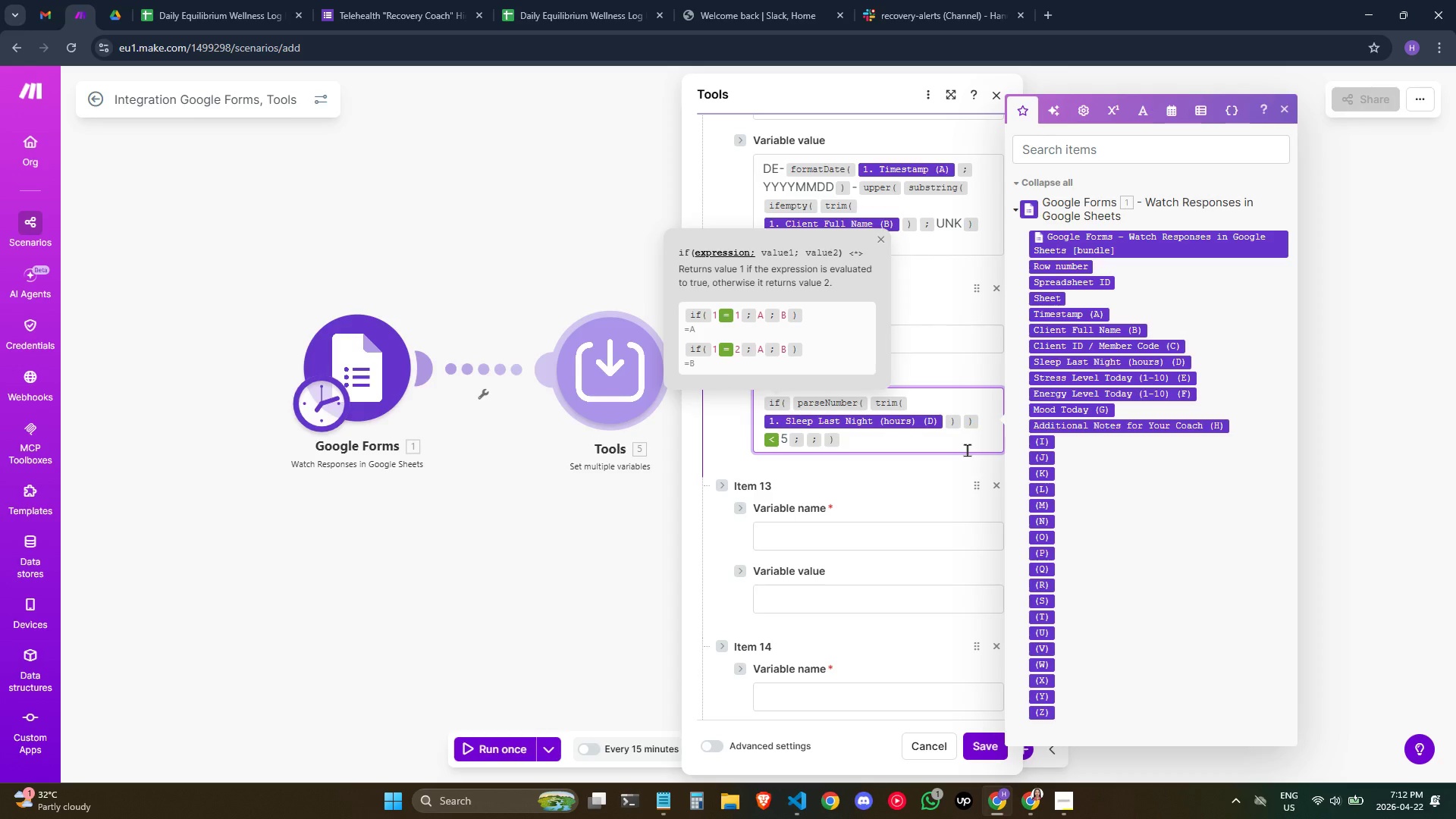 
key(ArrowRight)
 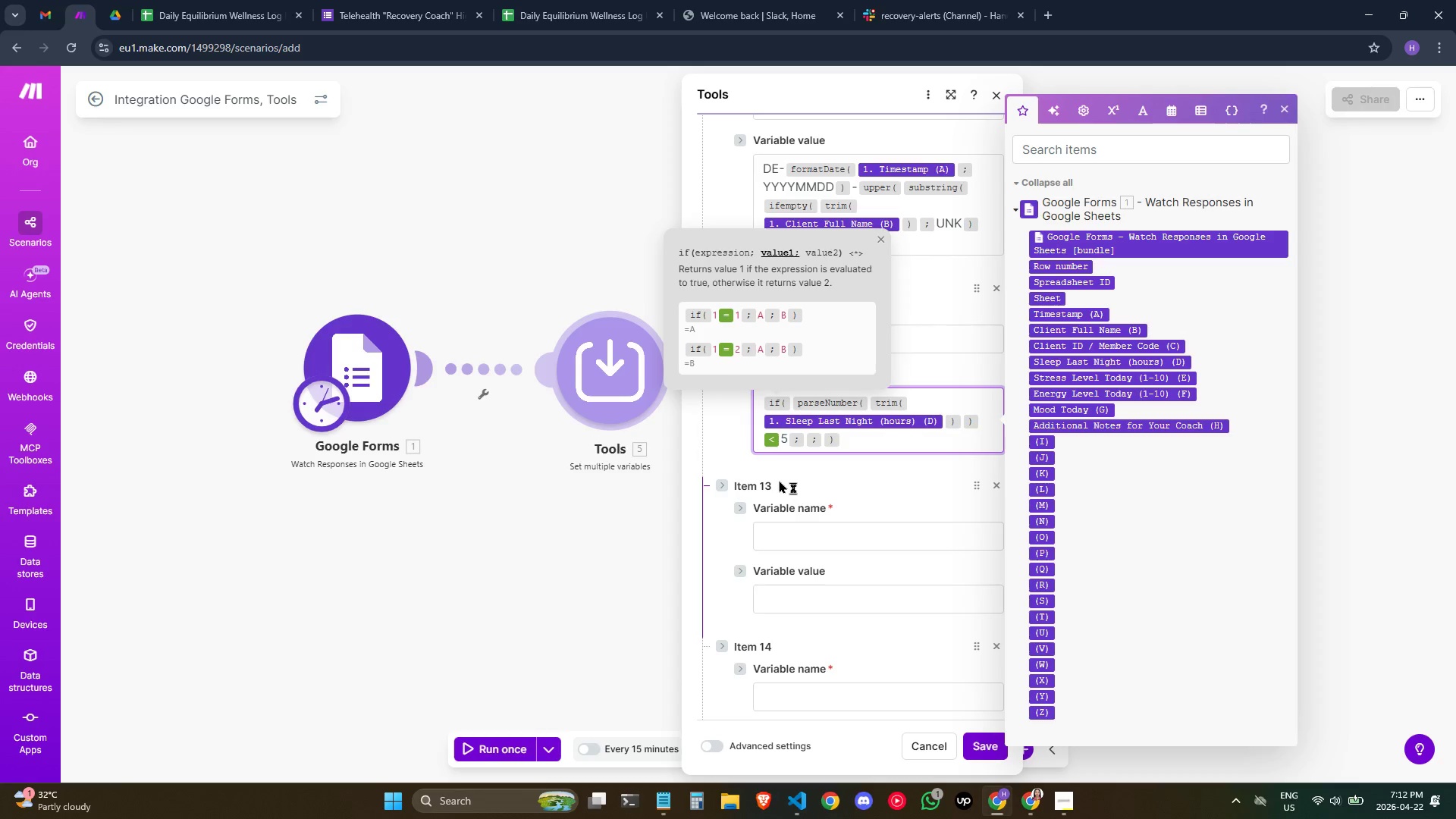 
type(/te)
key(Backspace)
type(rue)
 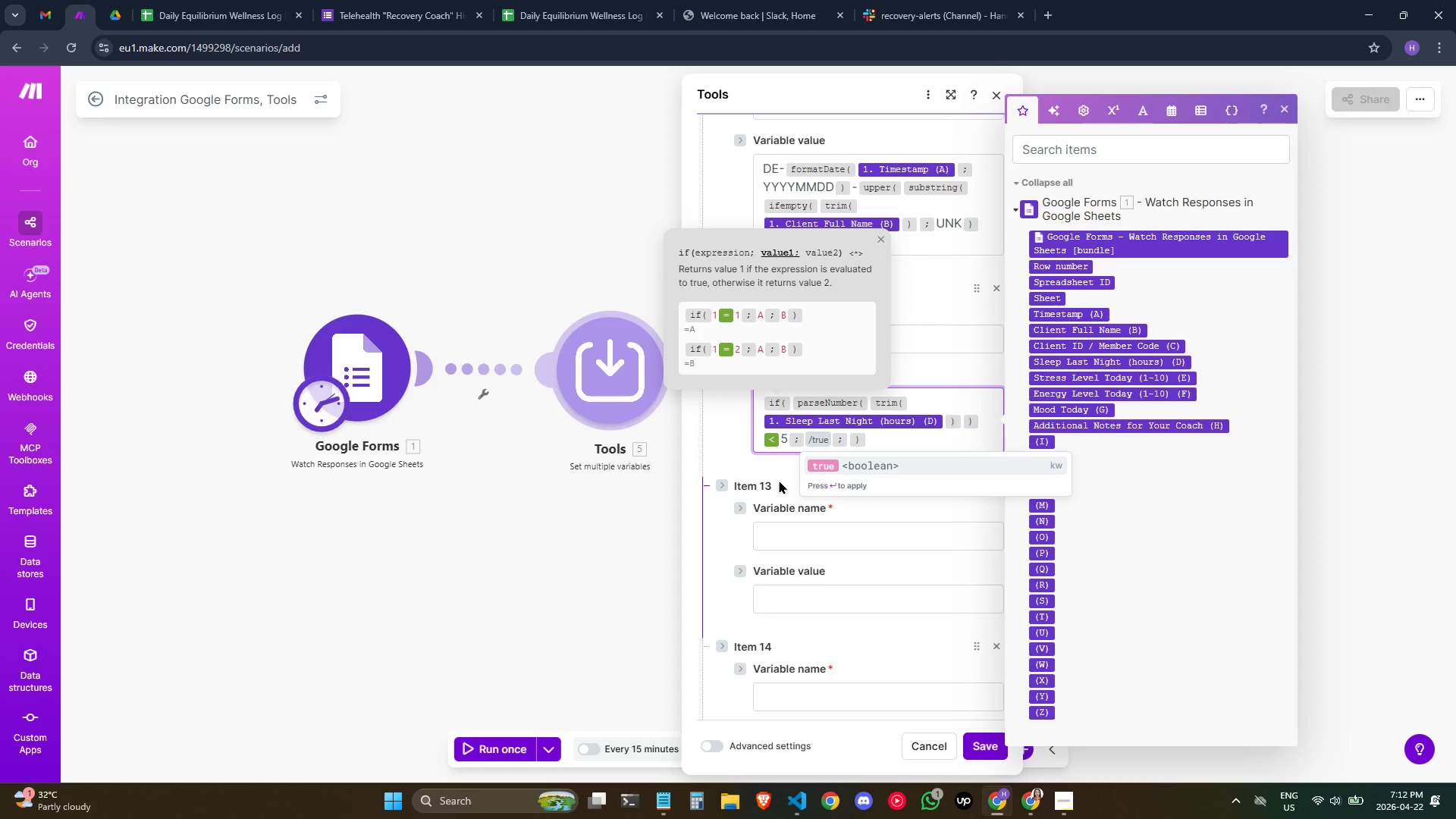 
key(Enter)
 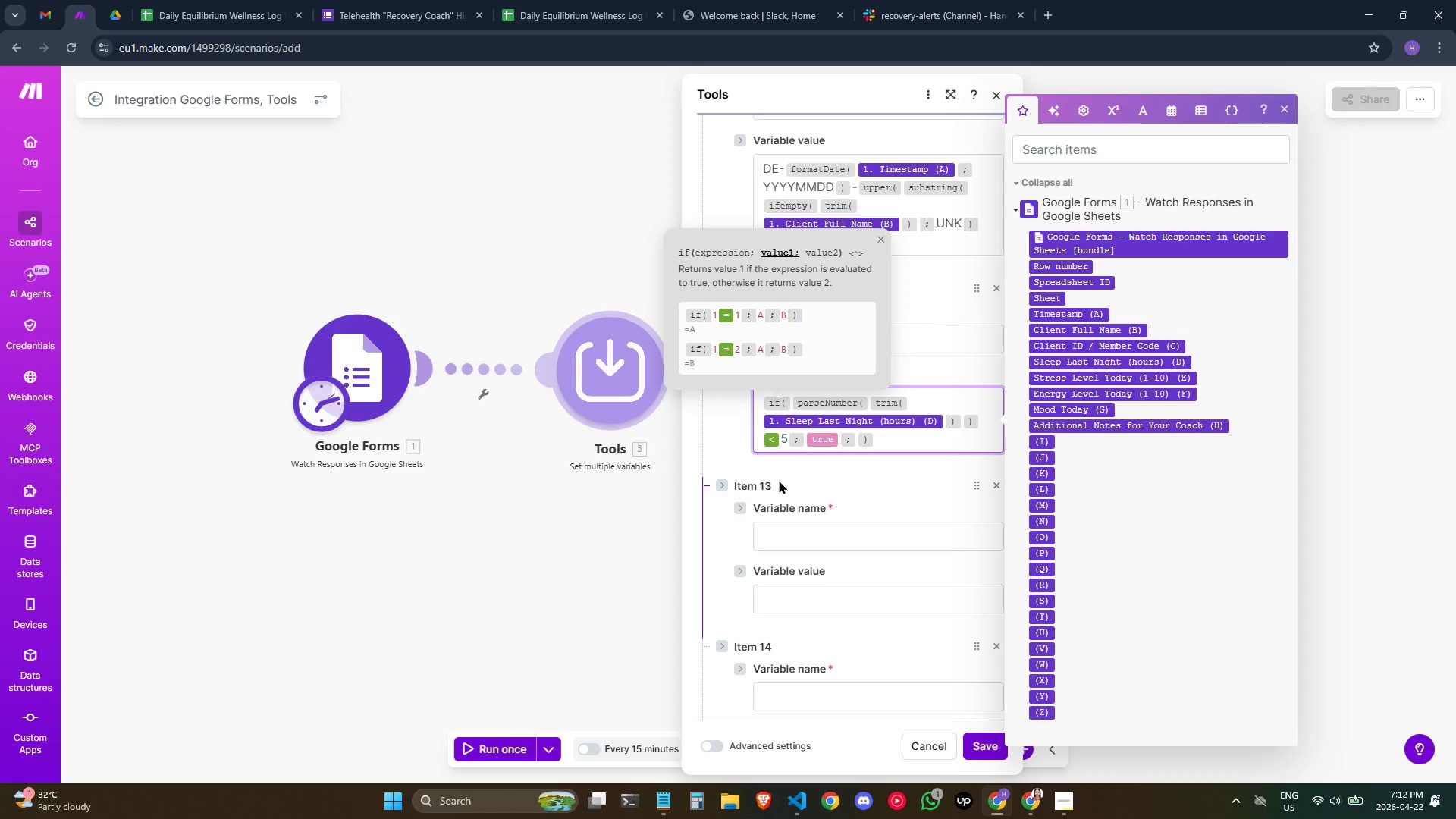 
key(ArrowRight)
 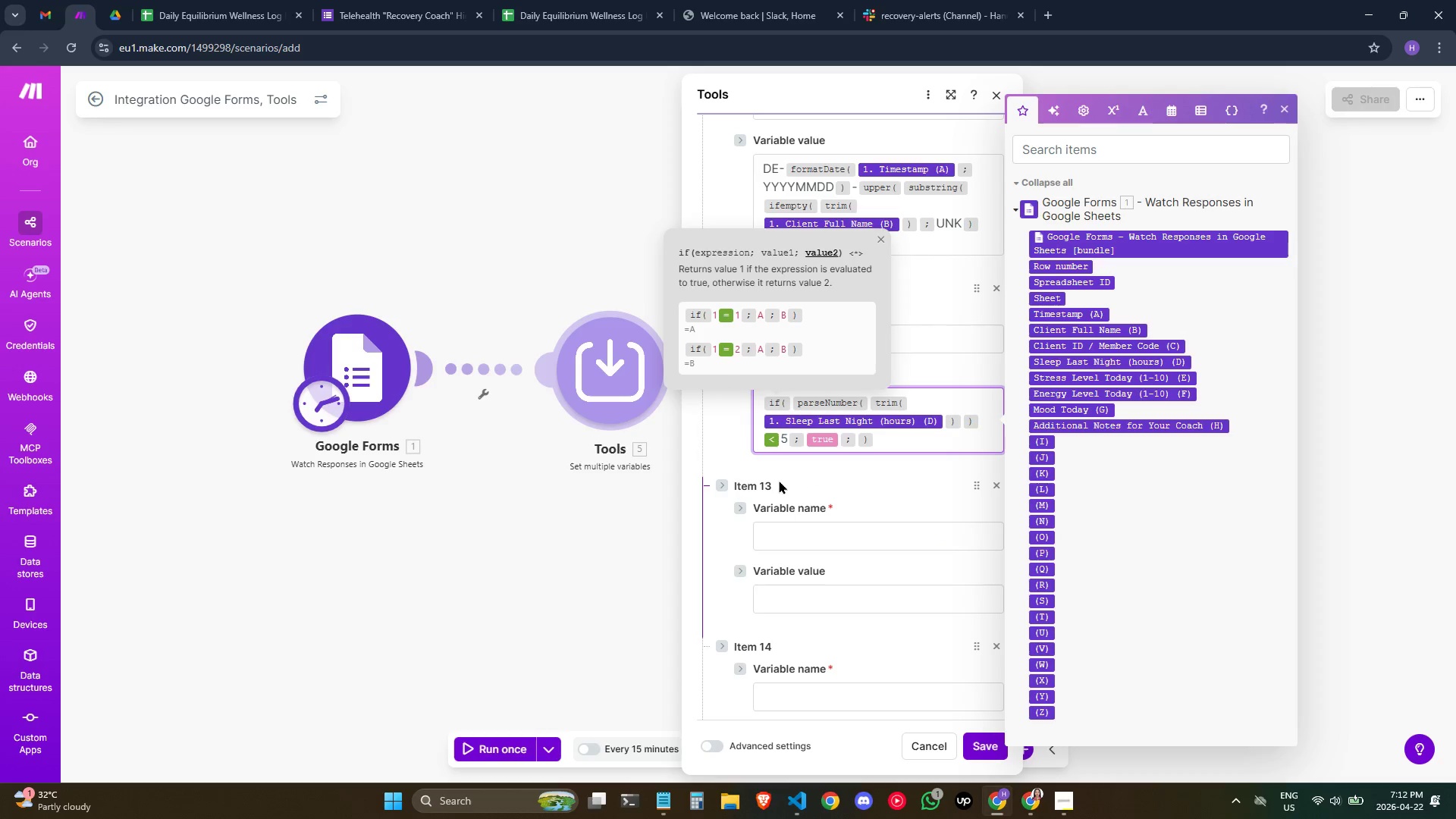 
type(/false)
 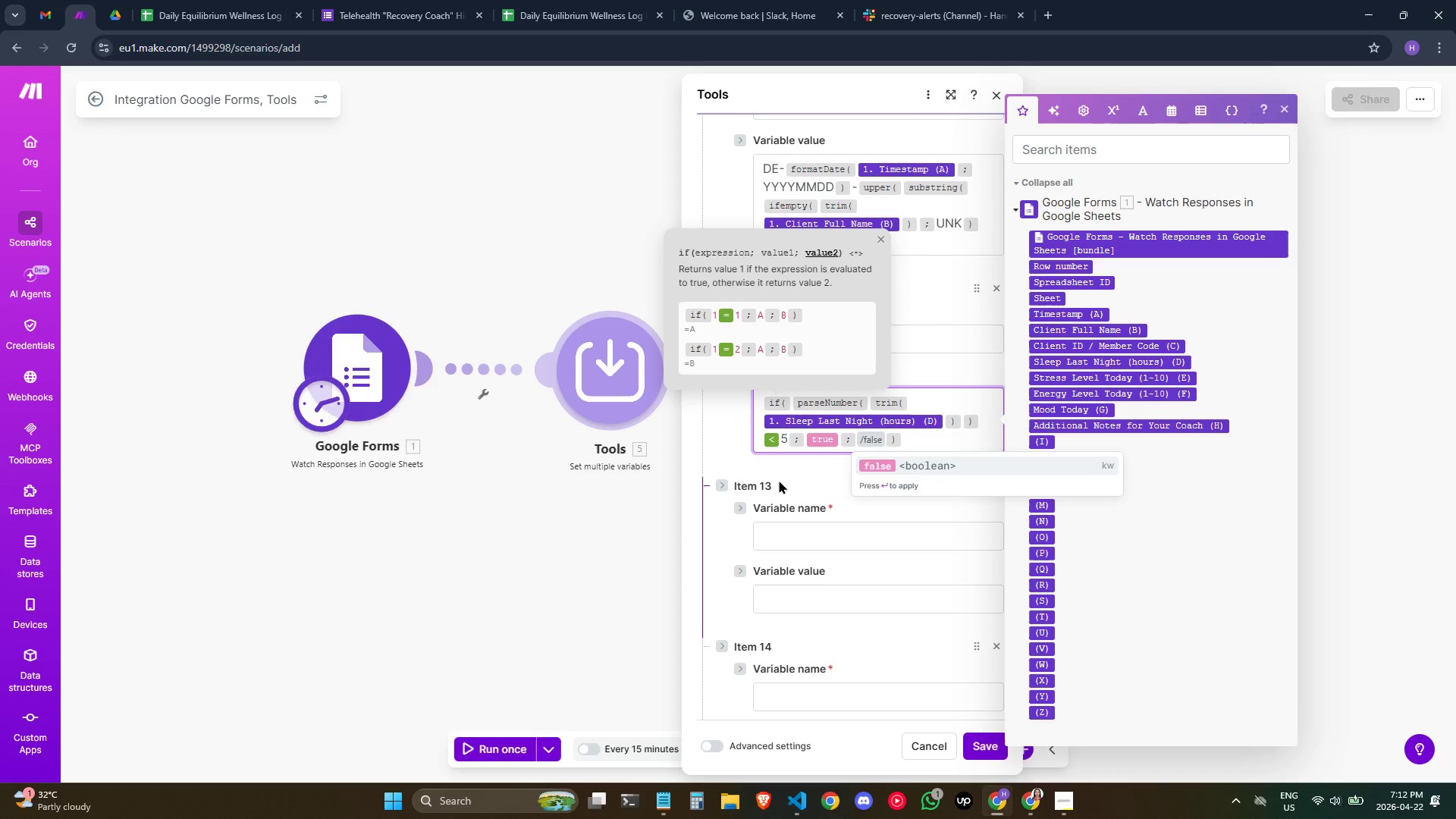 
key(Enter)
 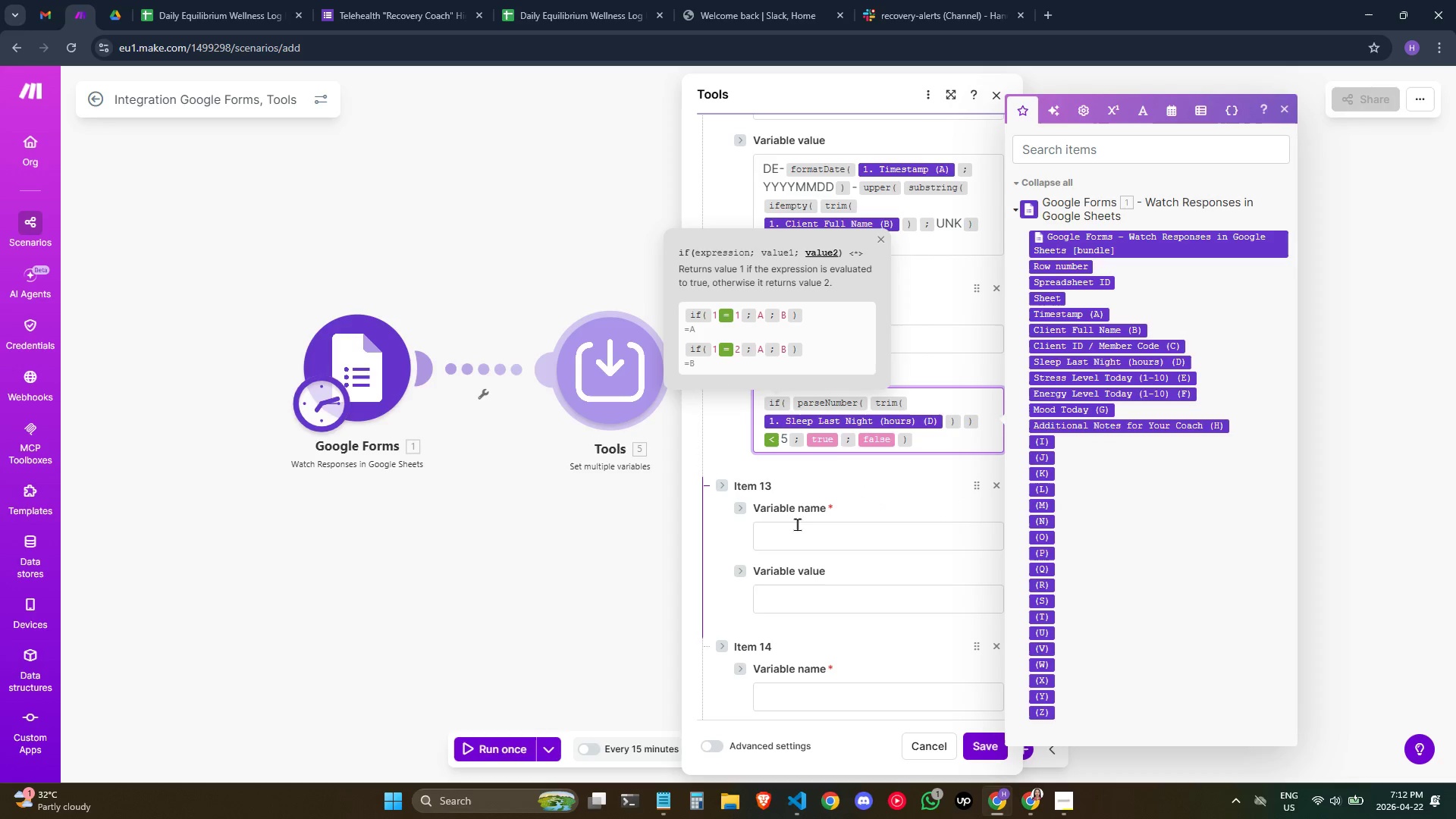 
left_click([797, 524])
 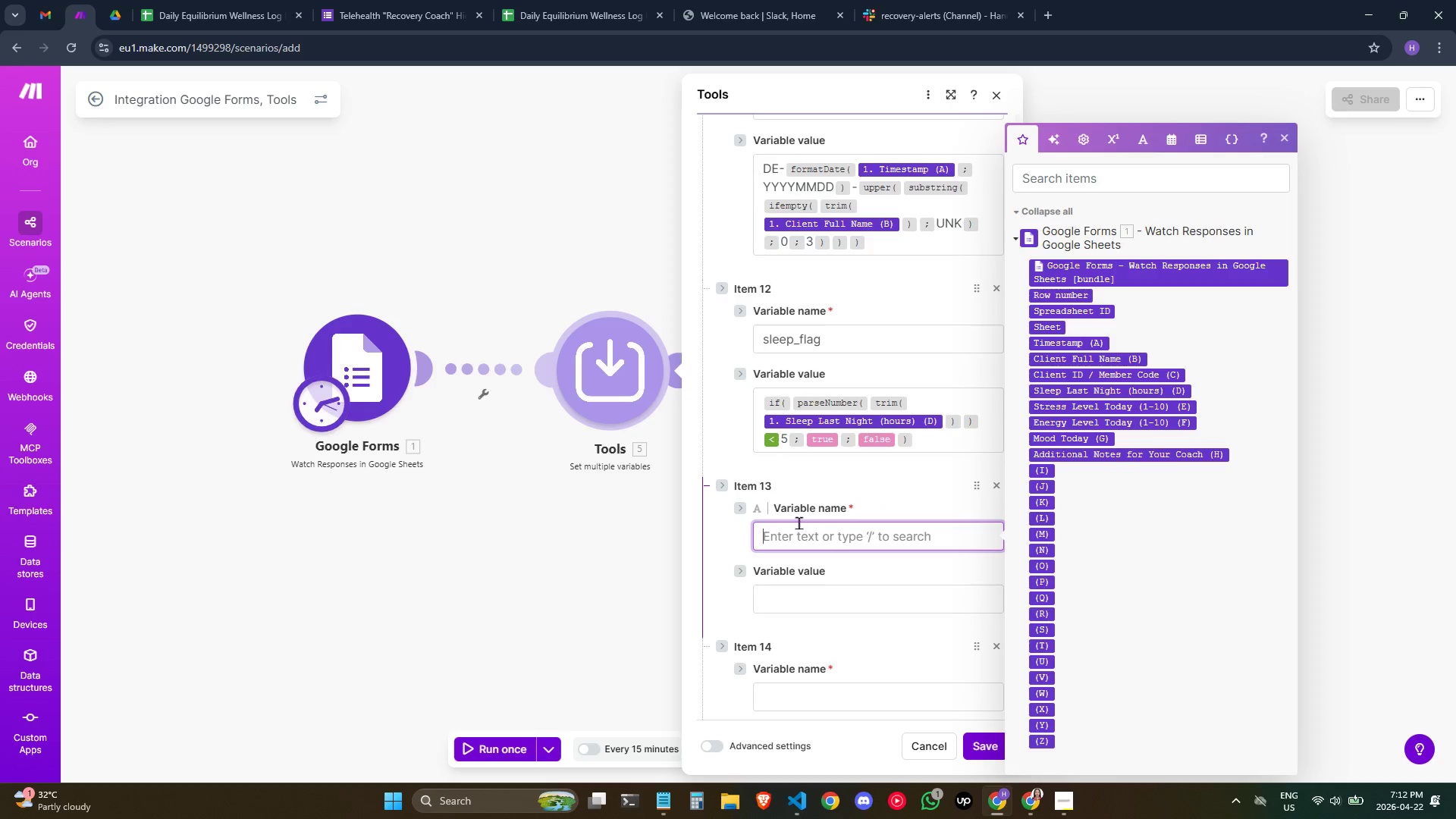 
type(stress_)
 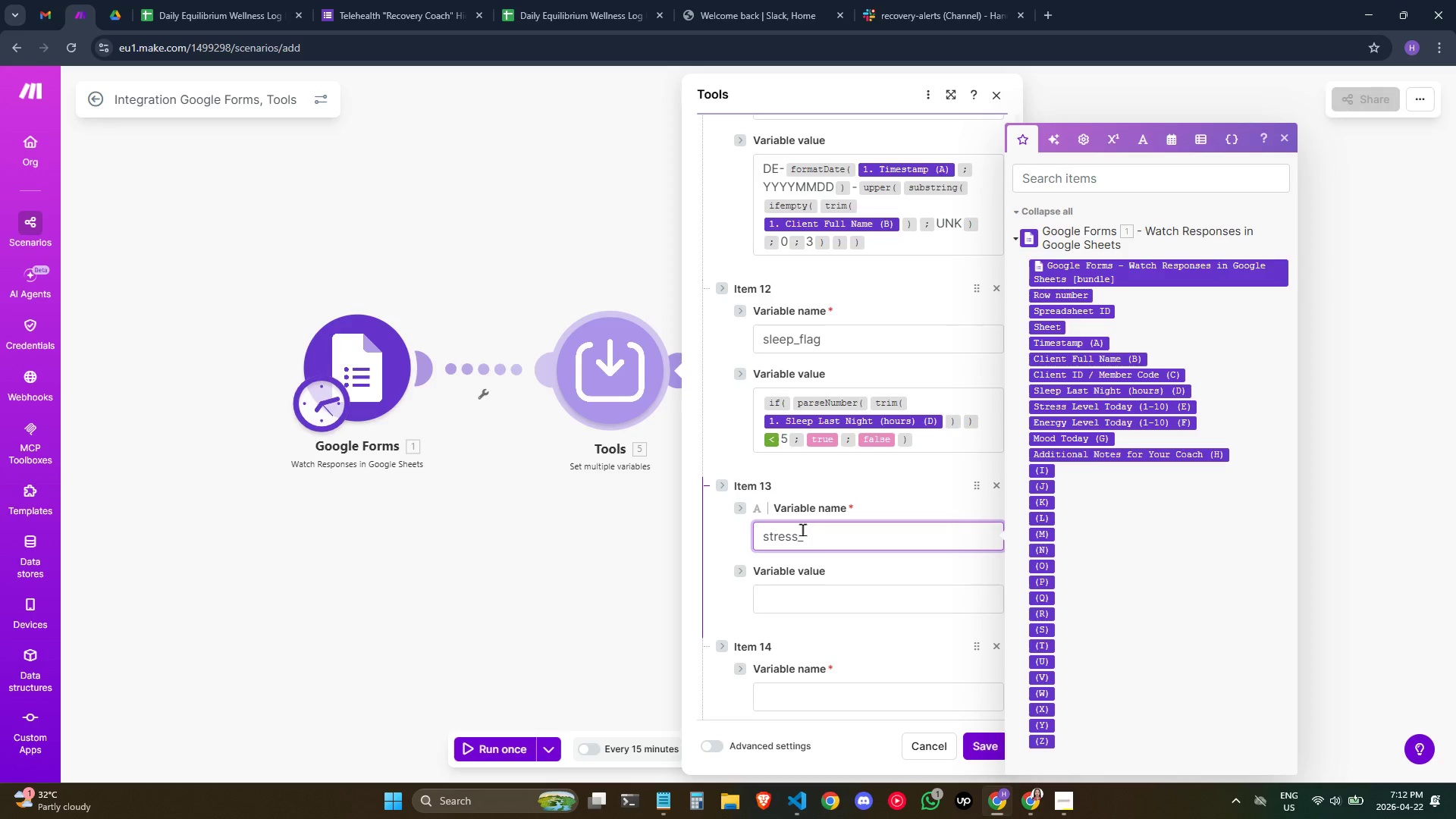 
type(g)
key(Backspace)
type(flag)
 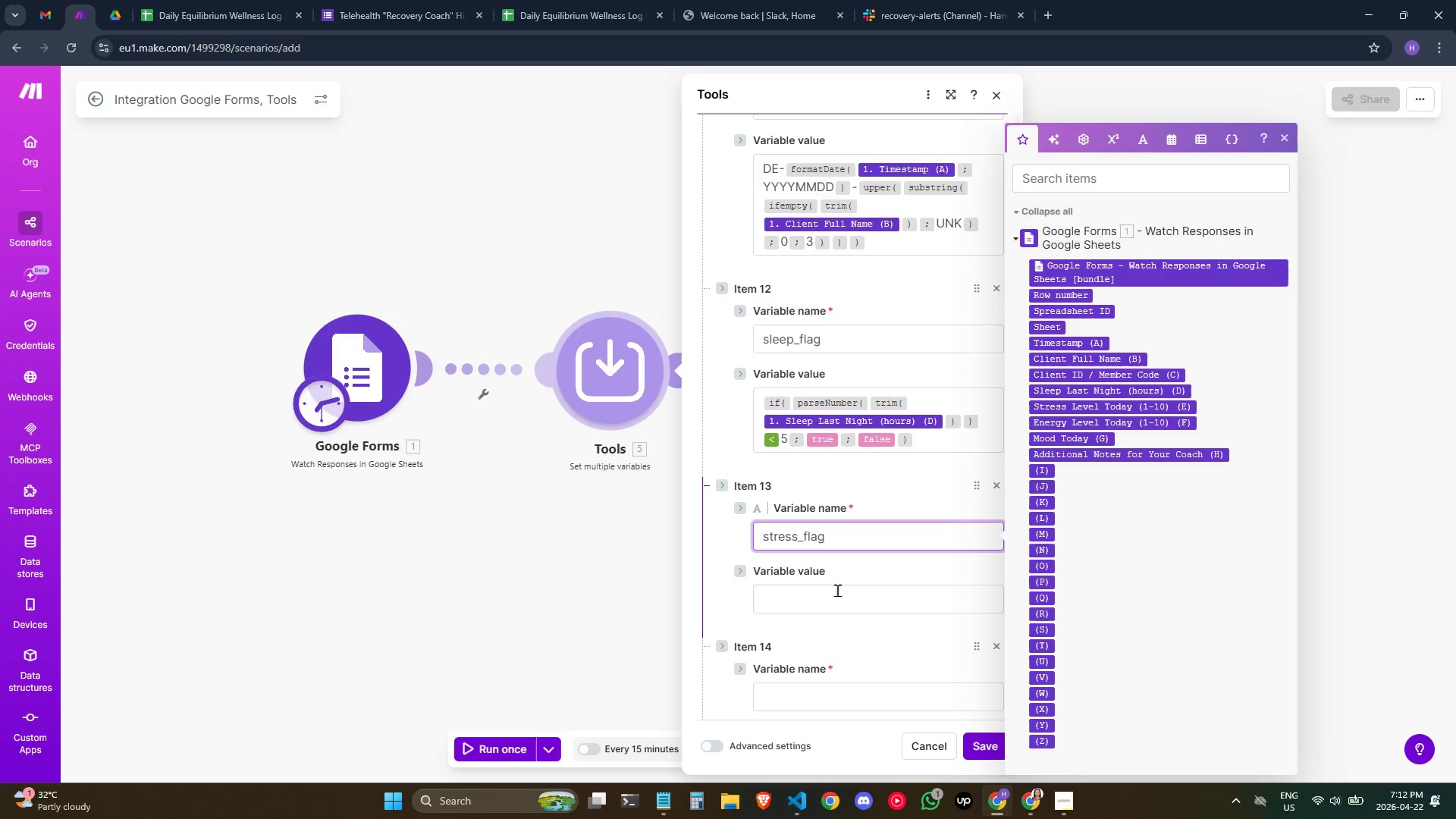 
left_click([837, 591])
 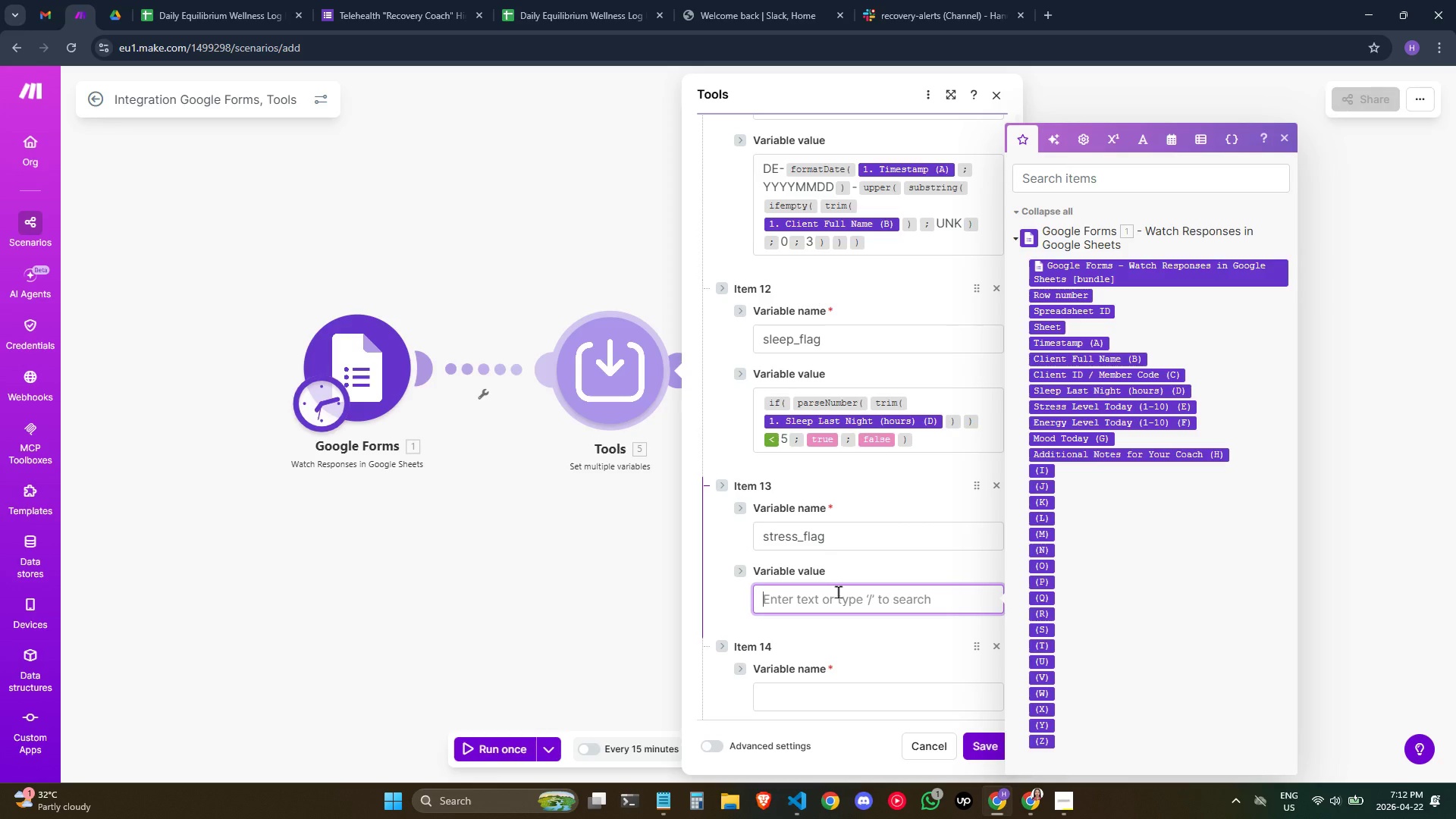 
type(/if)
 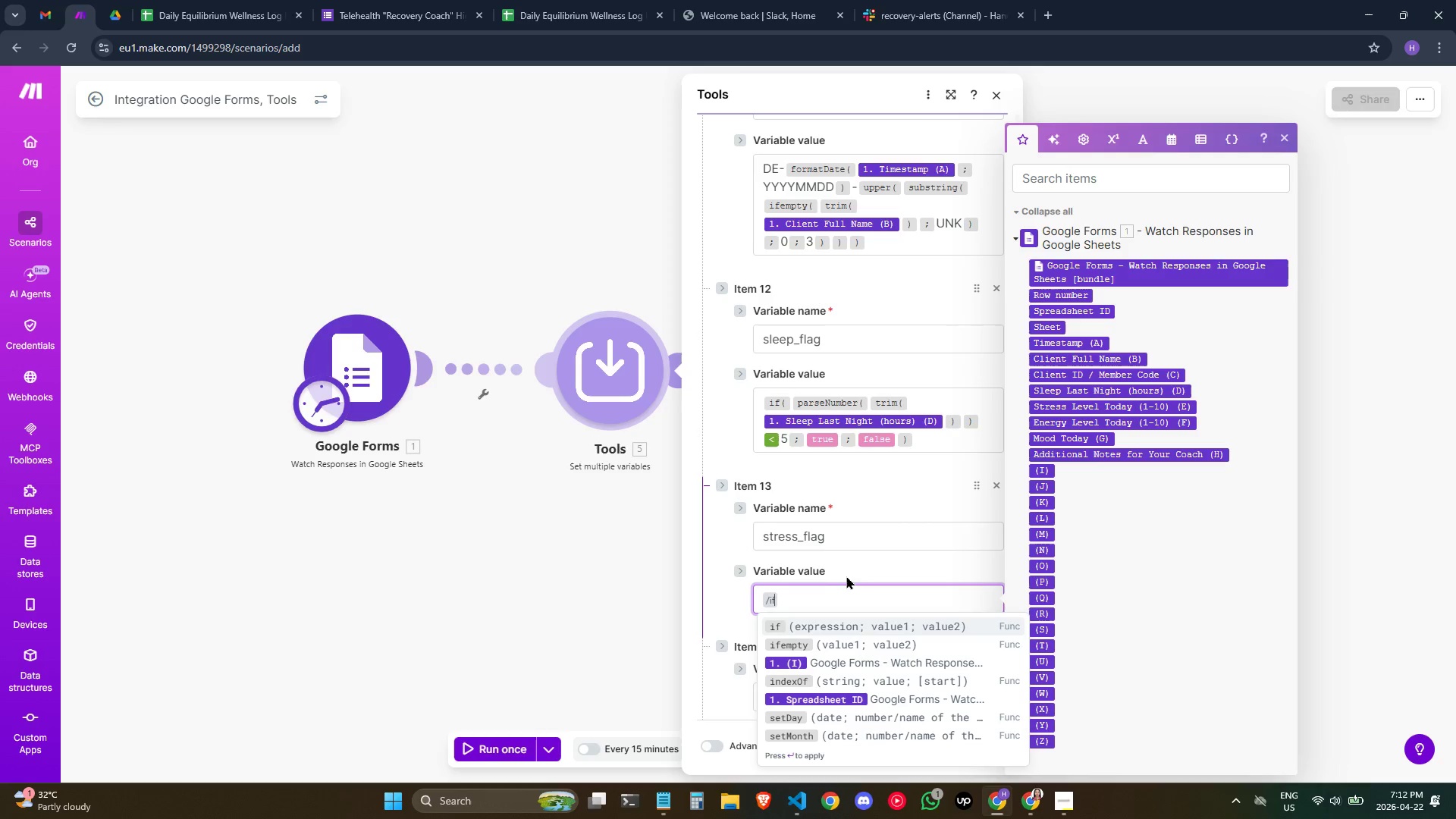 
key(Enter)
 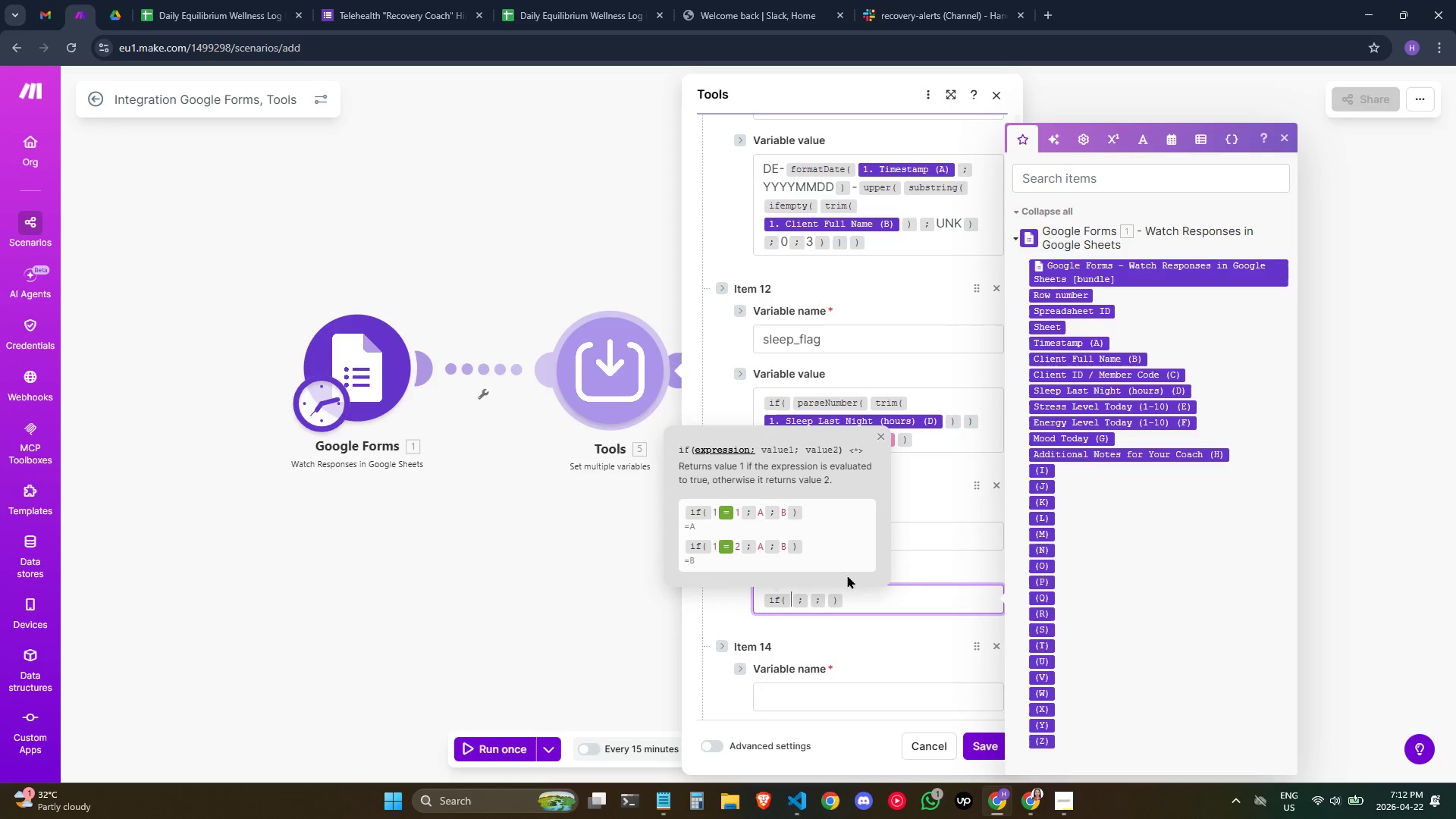 
type(/parse)
 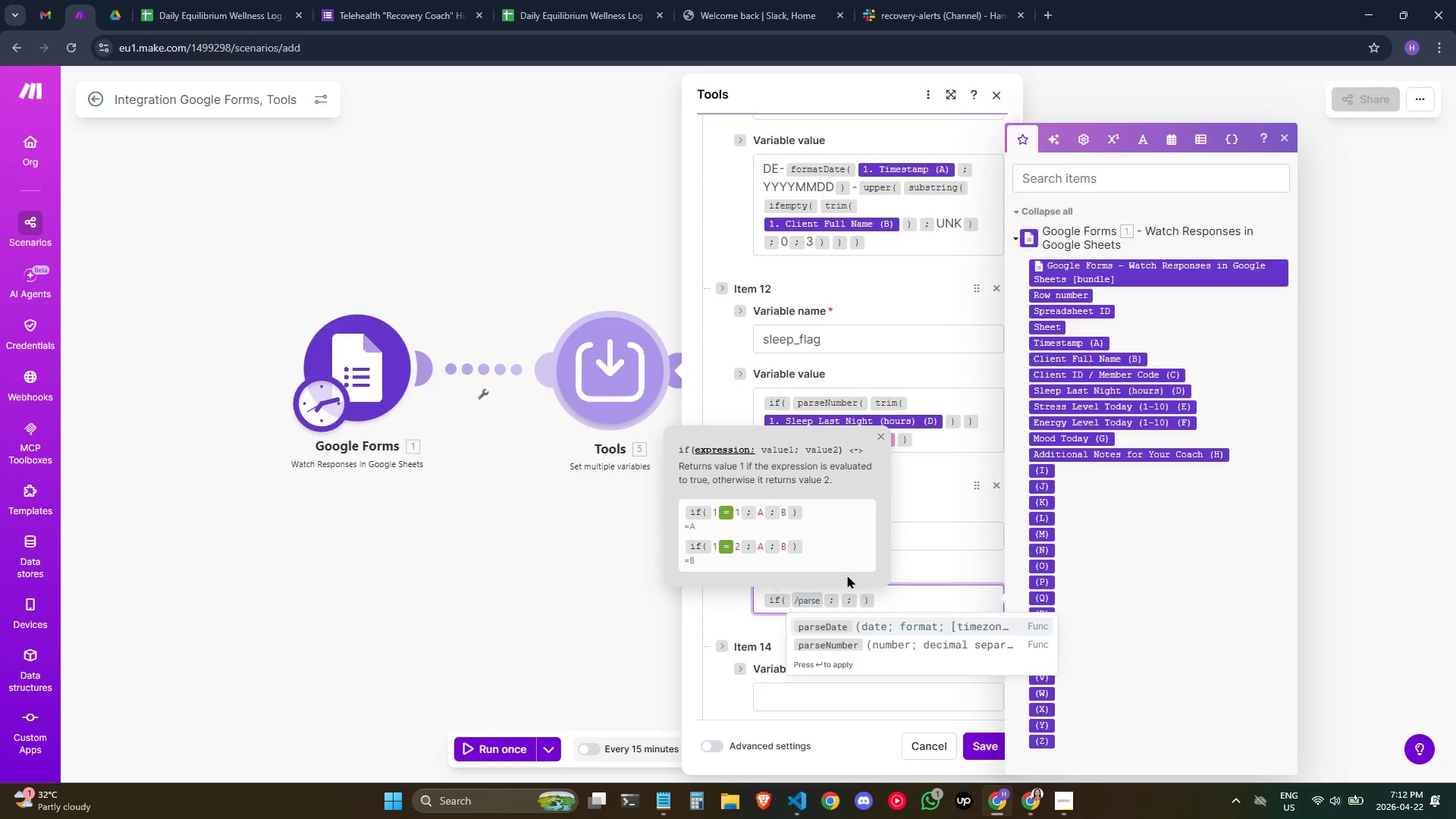 
key(ArrowDown)
 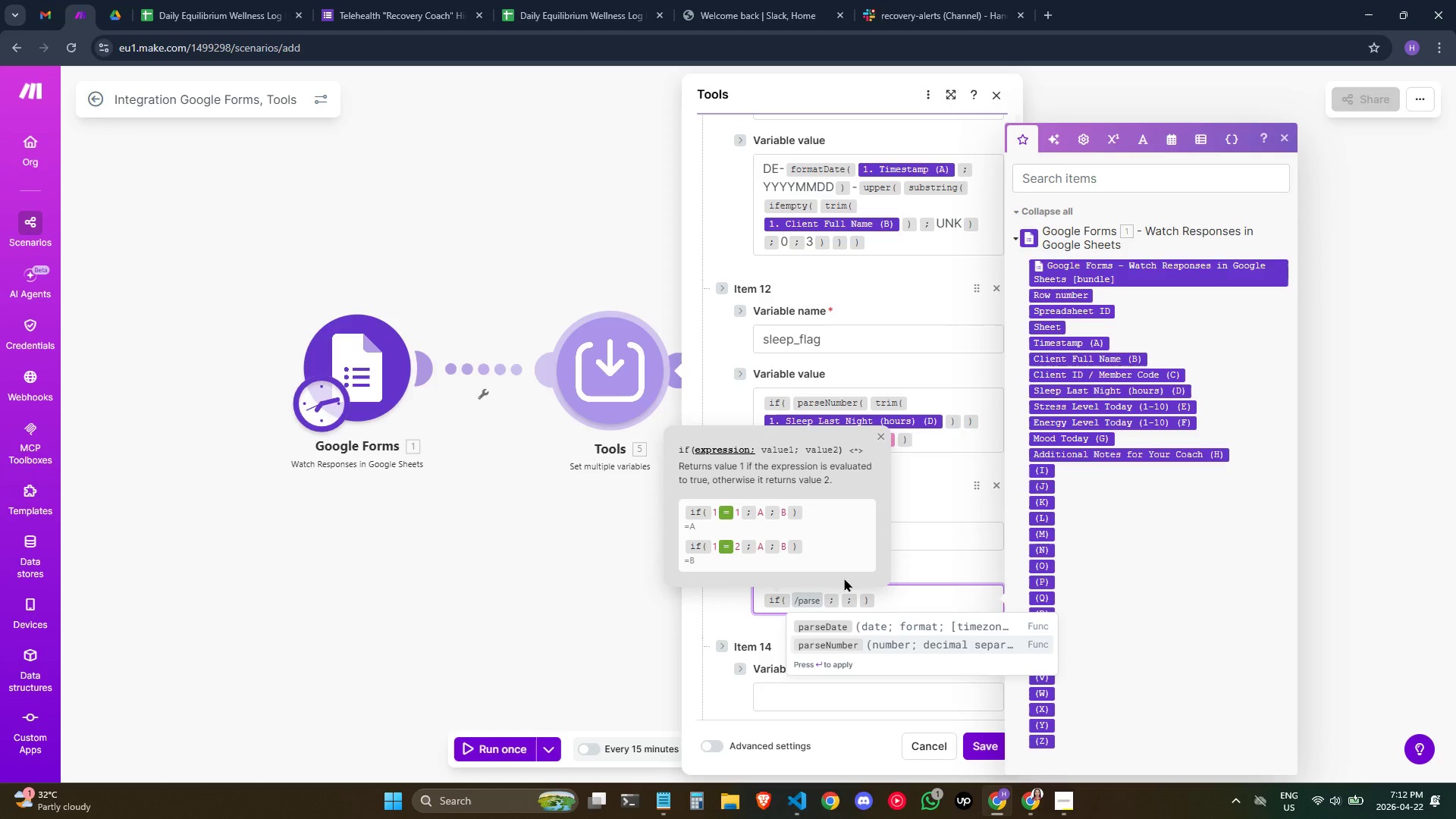 
key(Enter)
 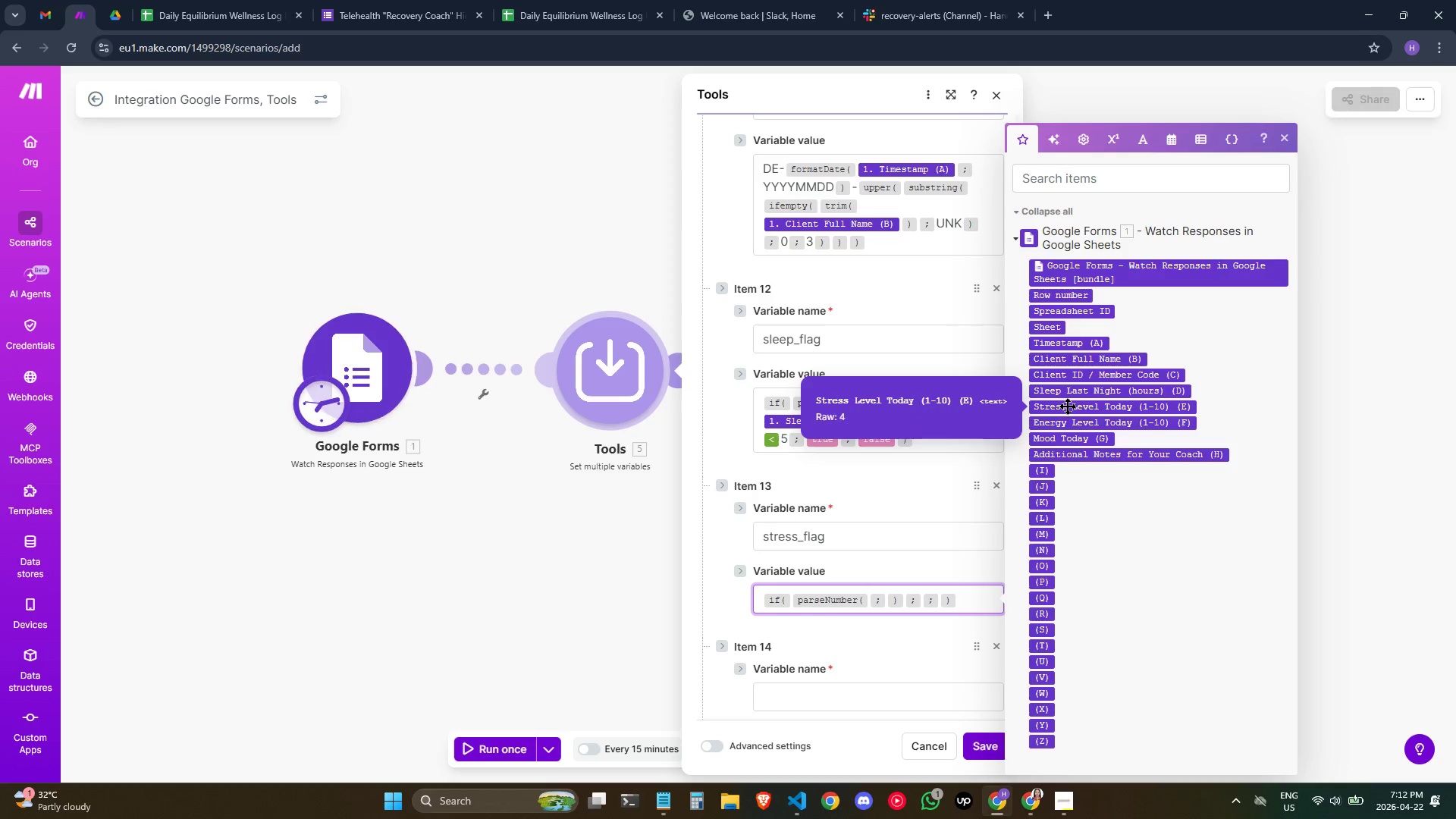 
wait(6.91)
 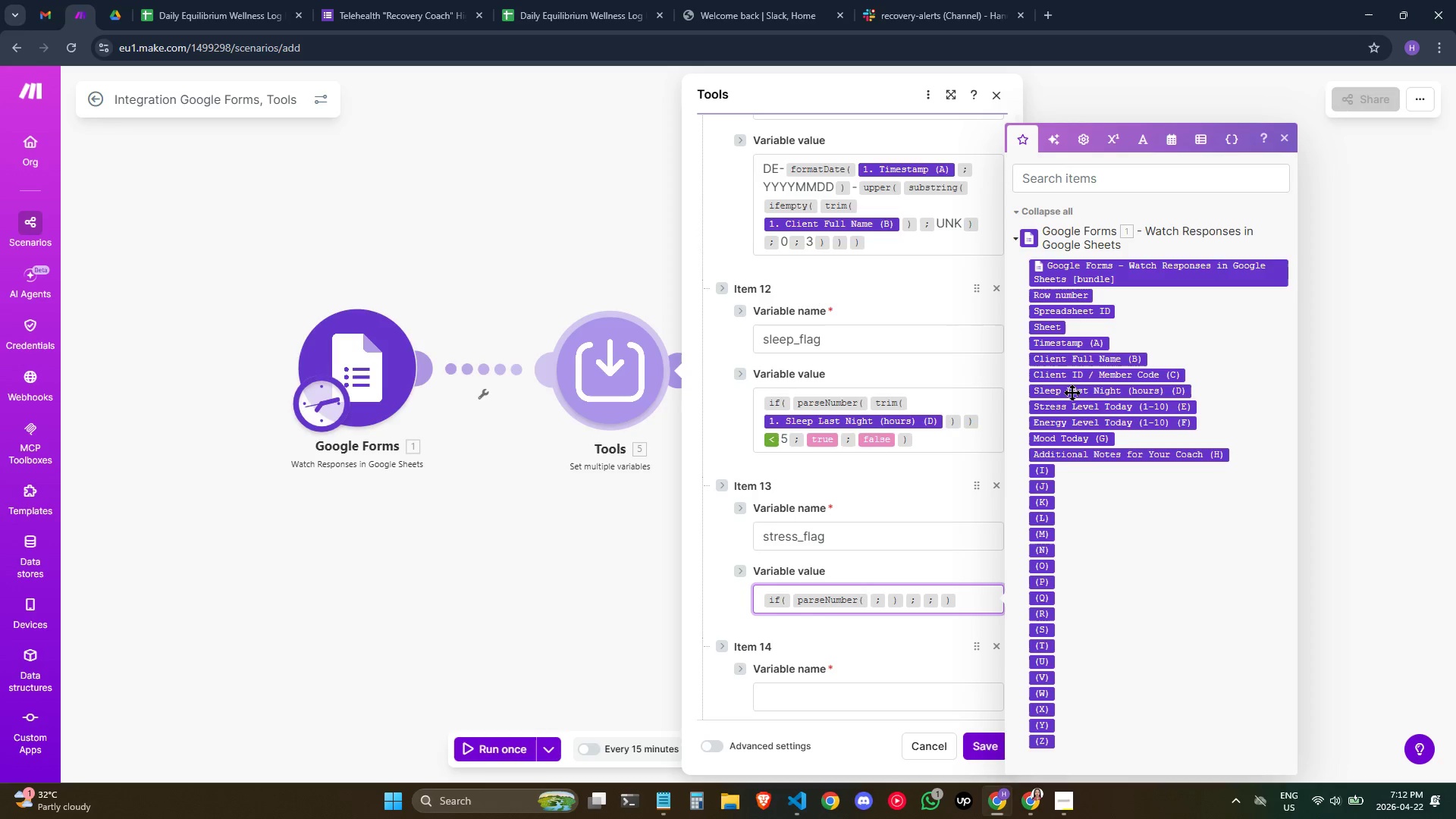 
left_click([1067, 406])
 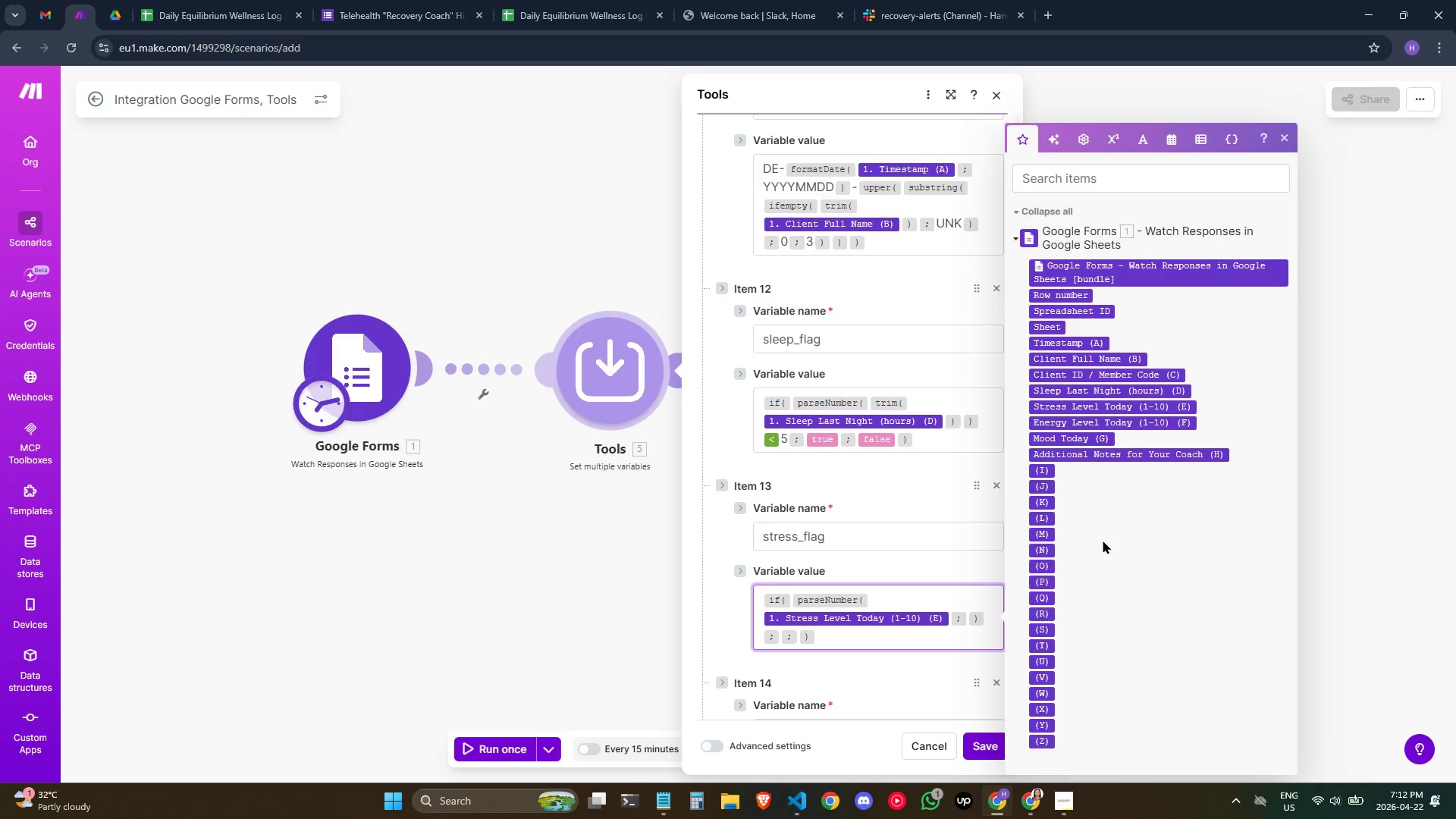 
key(ArrowRight)
 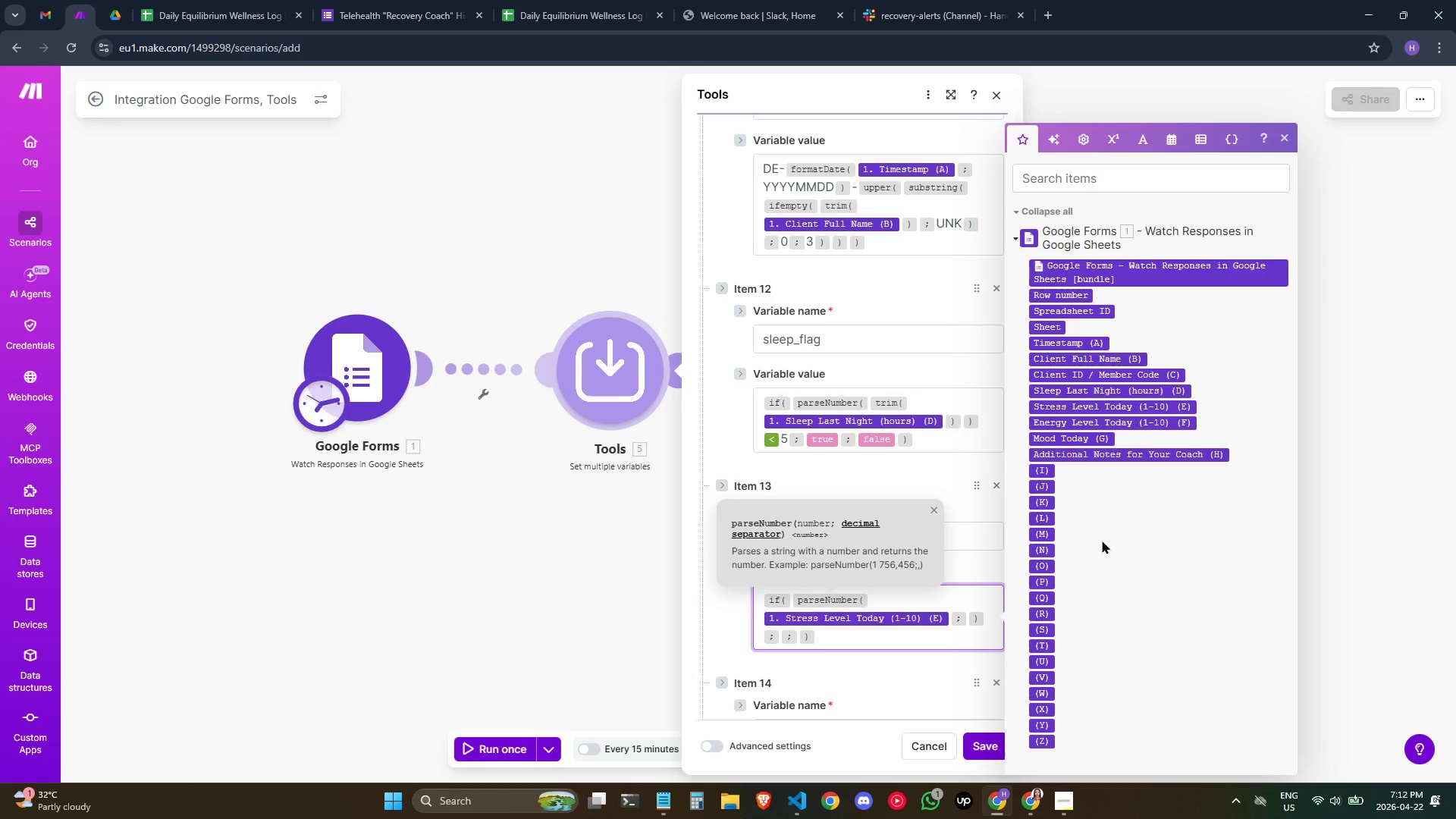 
key(Backspace)
 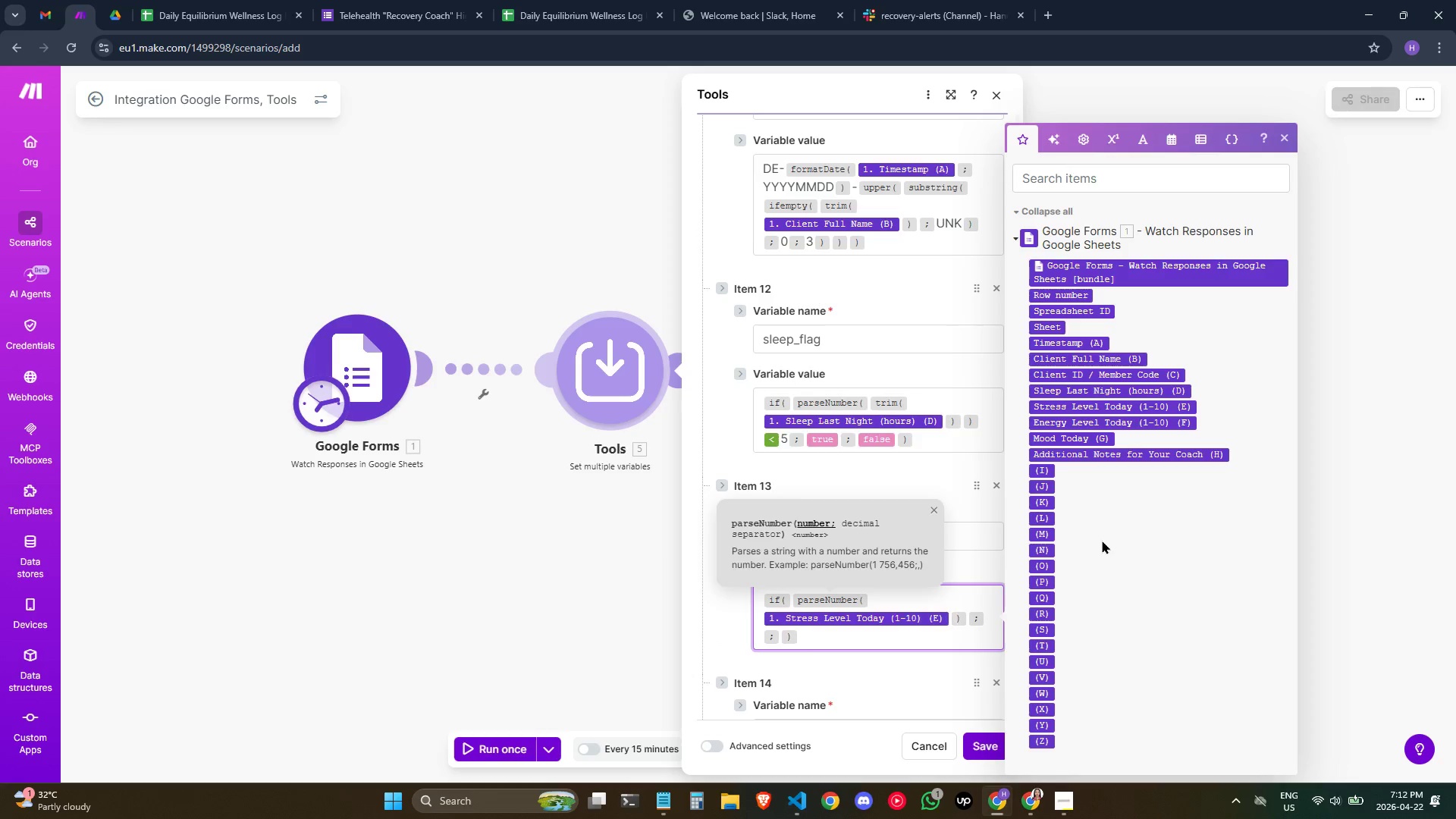 
key(ArrowRight)
 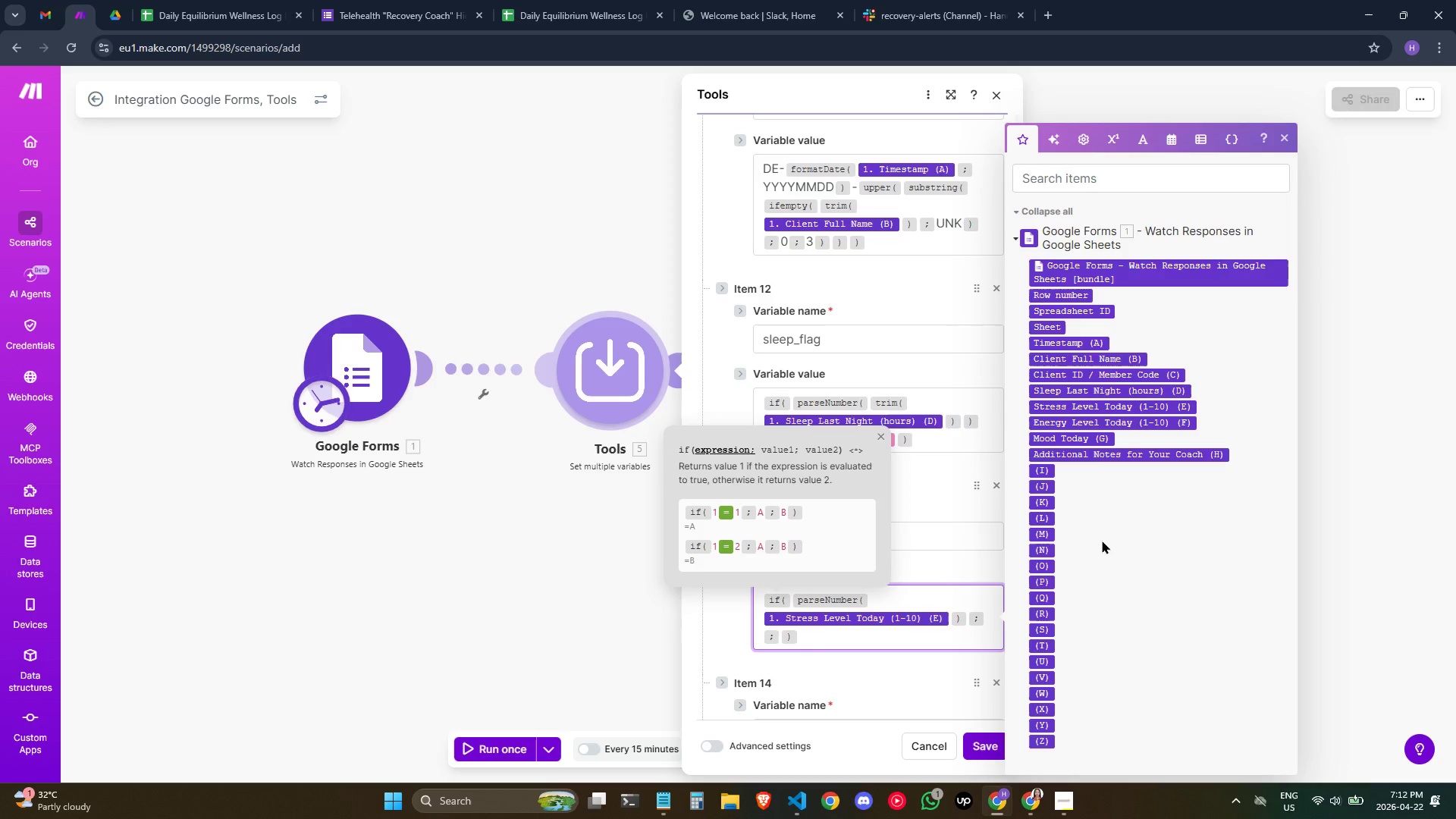 
key(Slash)
 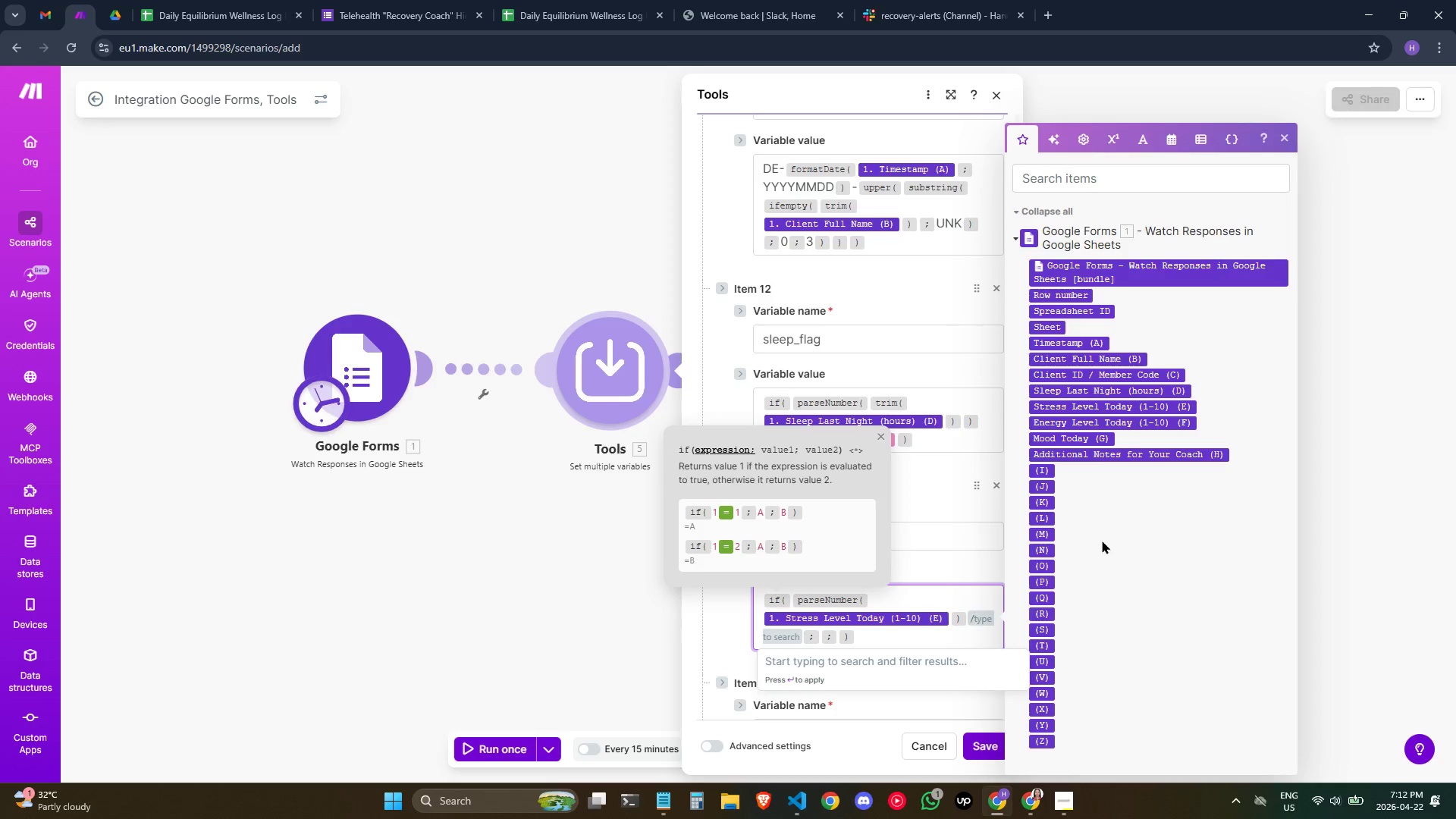 
key(Shift+ShiftRight)
 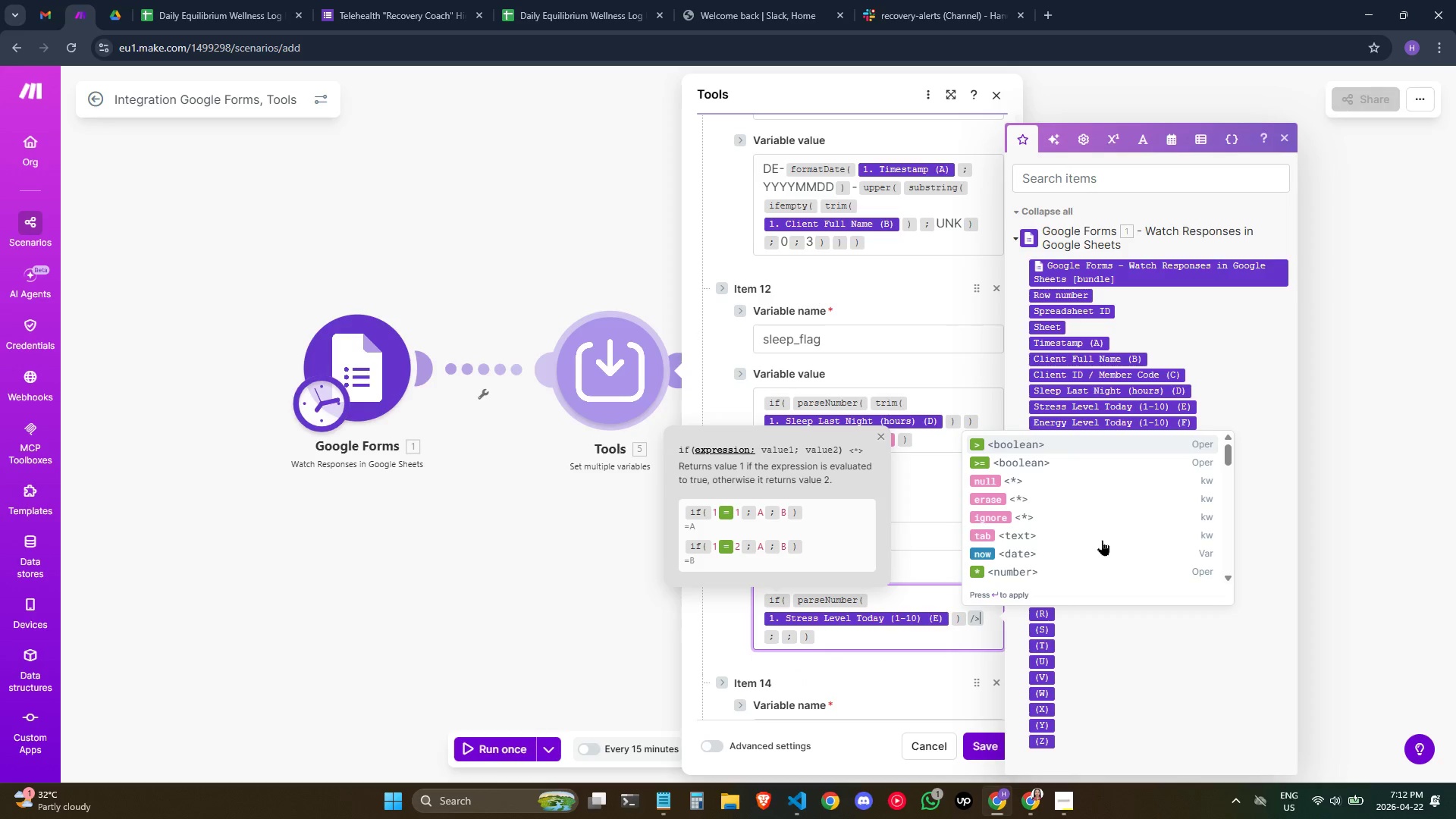 
key(Shift+Period)
 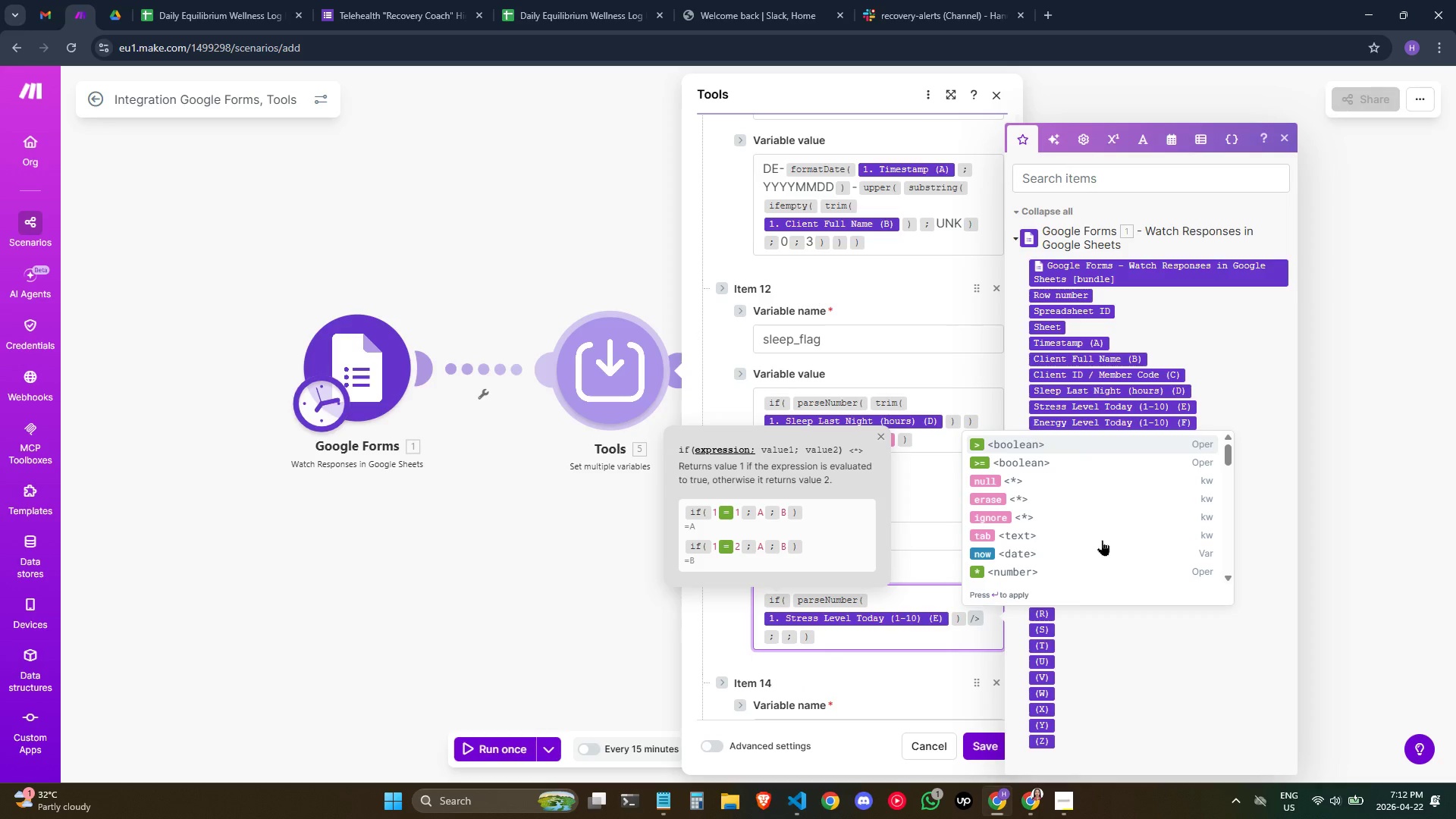 
key(Enter)
 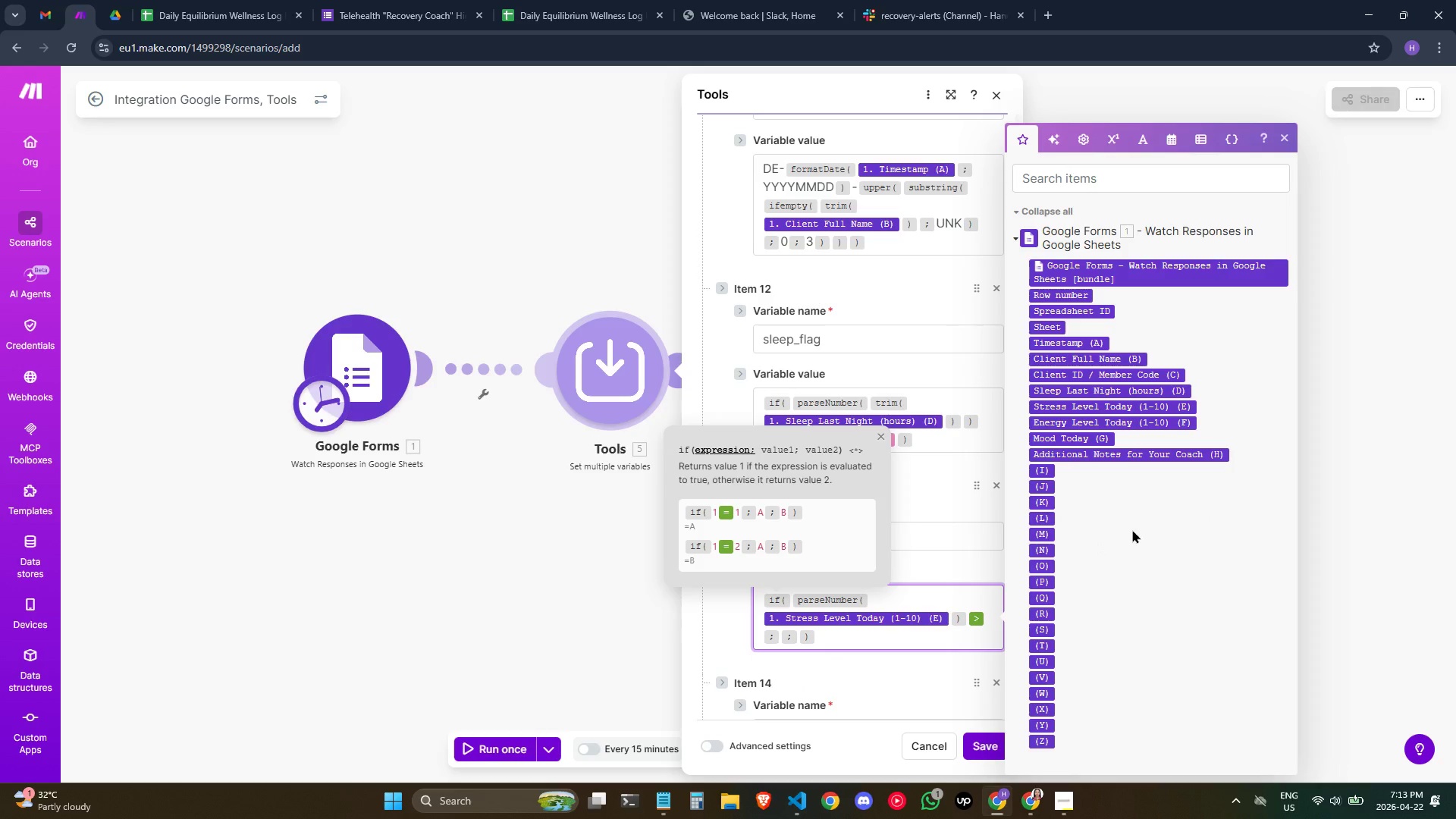 
key(ArrowRight)
 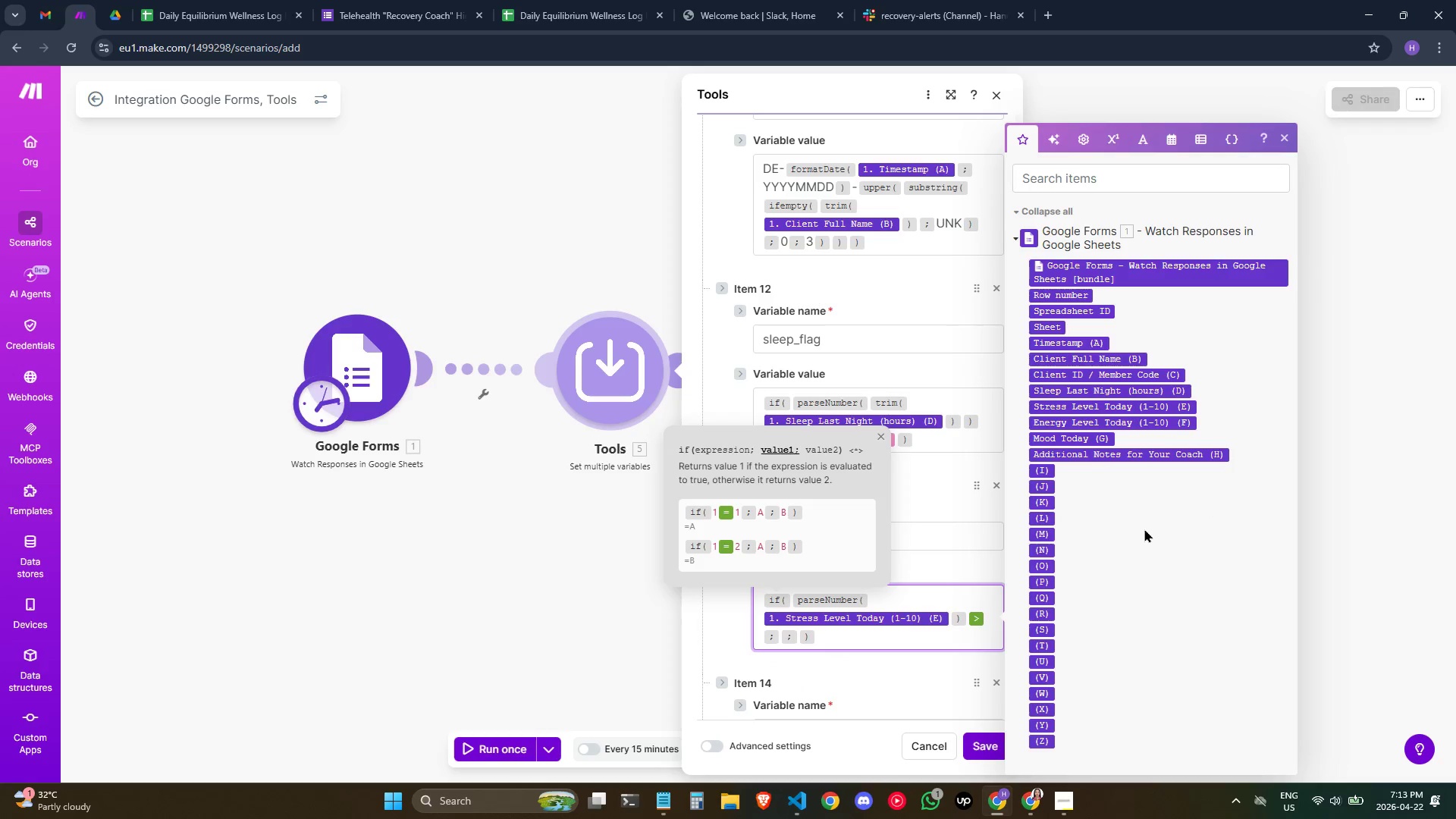 
type(/true)
 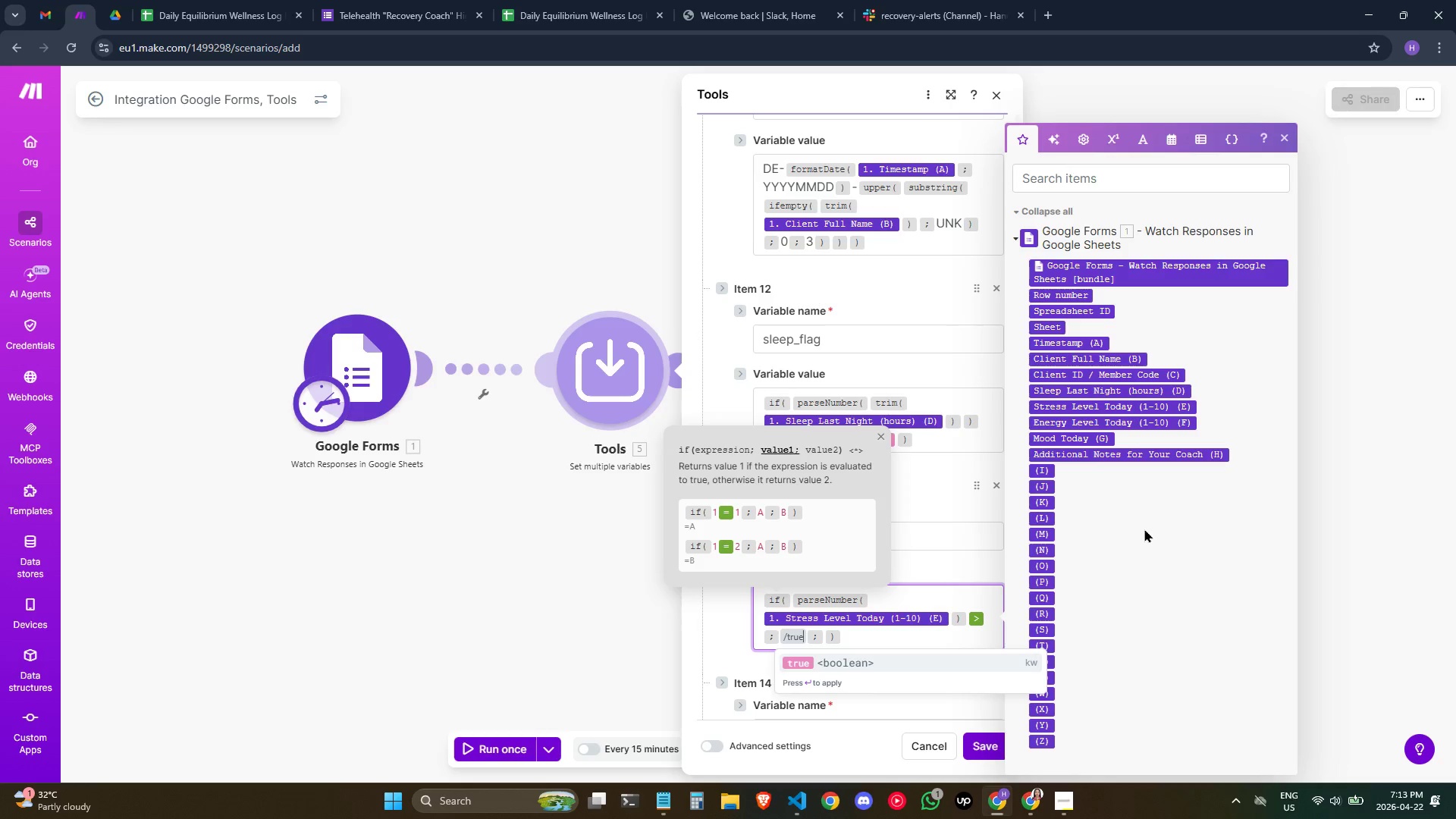 
key(Enter)
 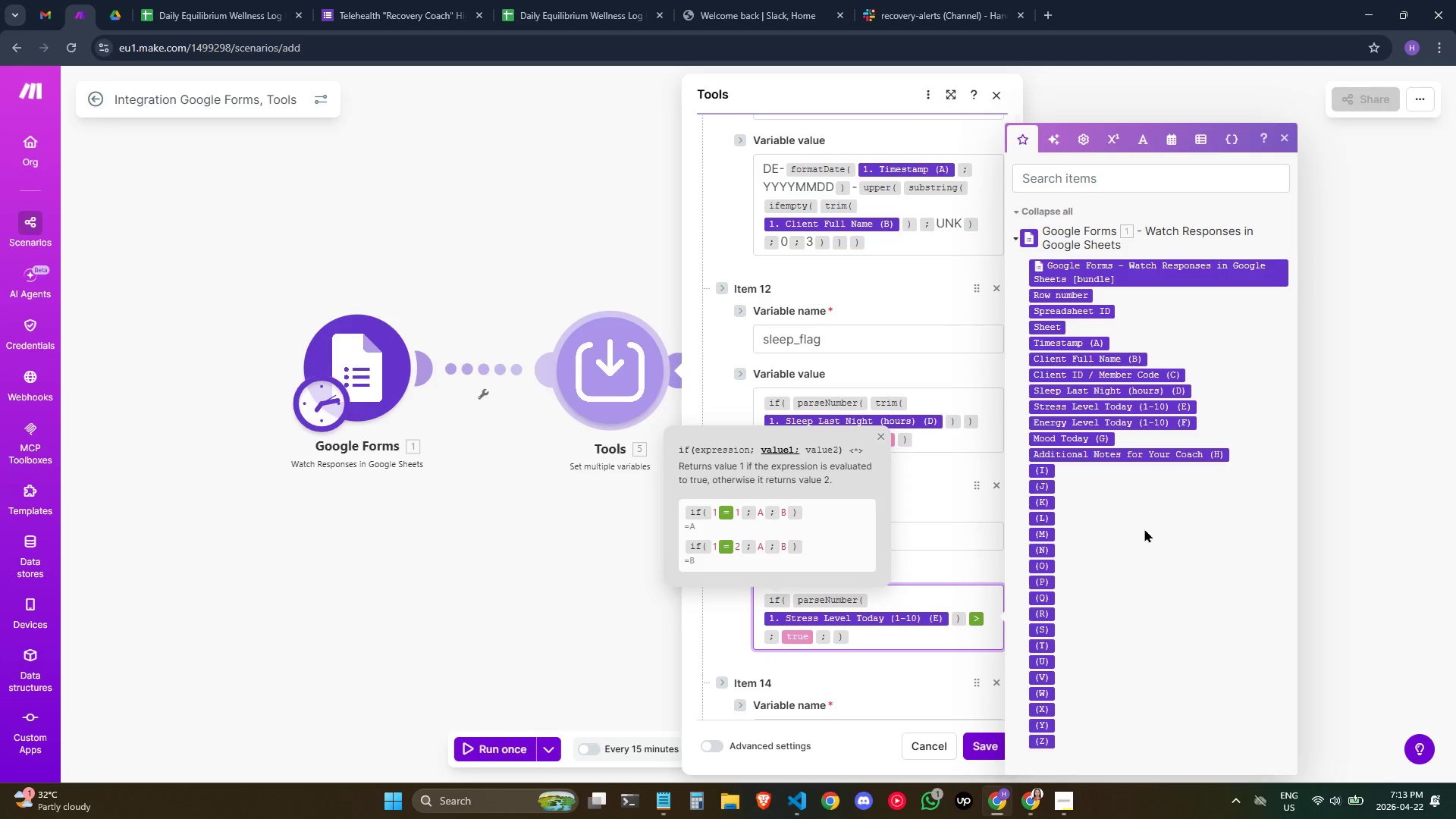 
key(ArrowRight)
 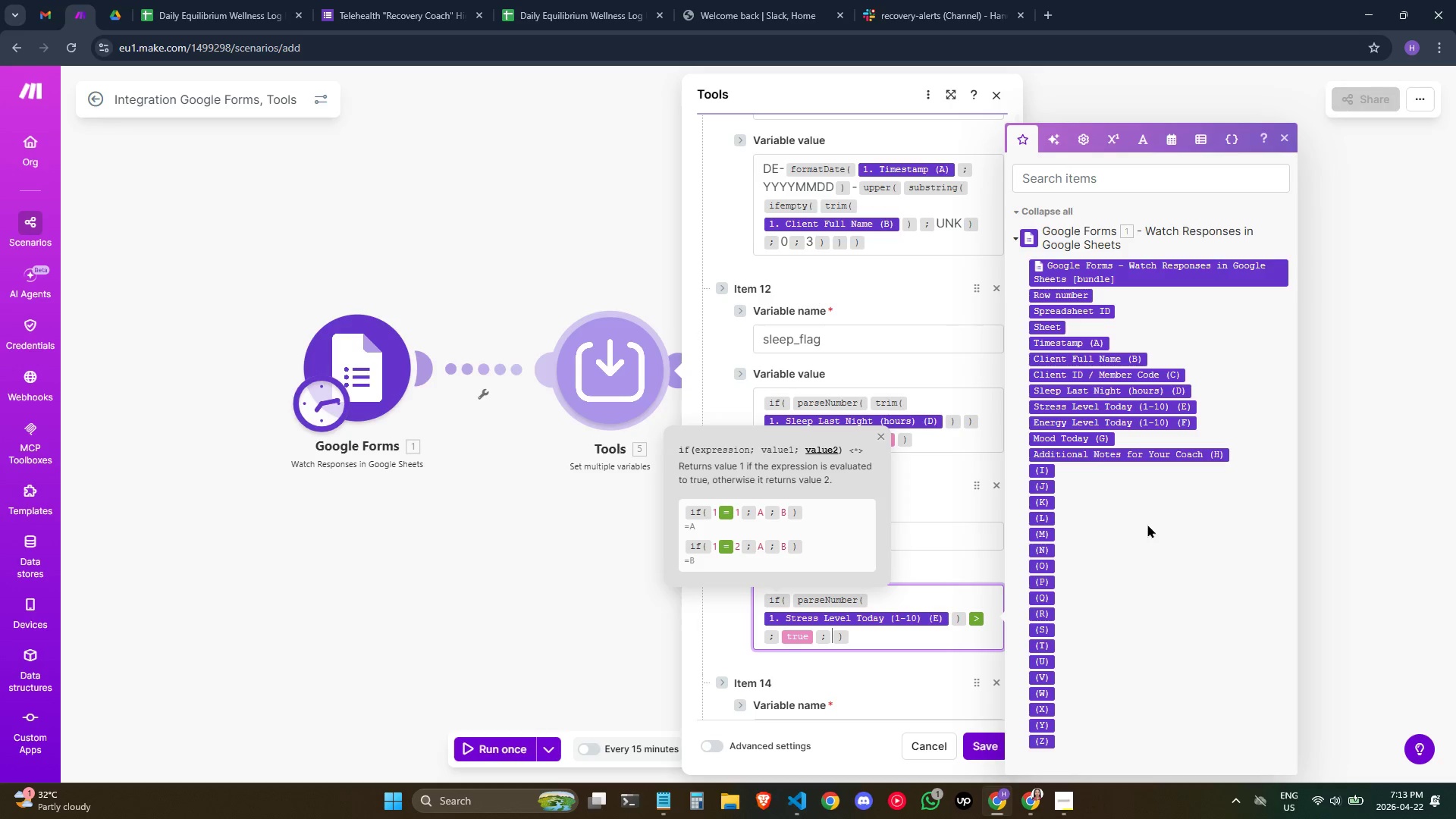 
type(/fals)
 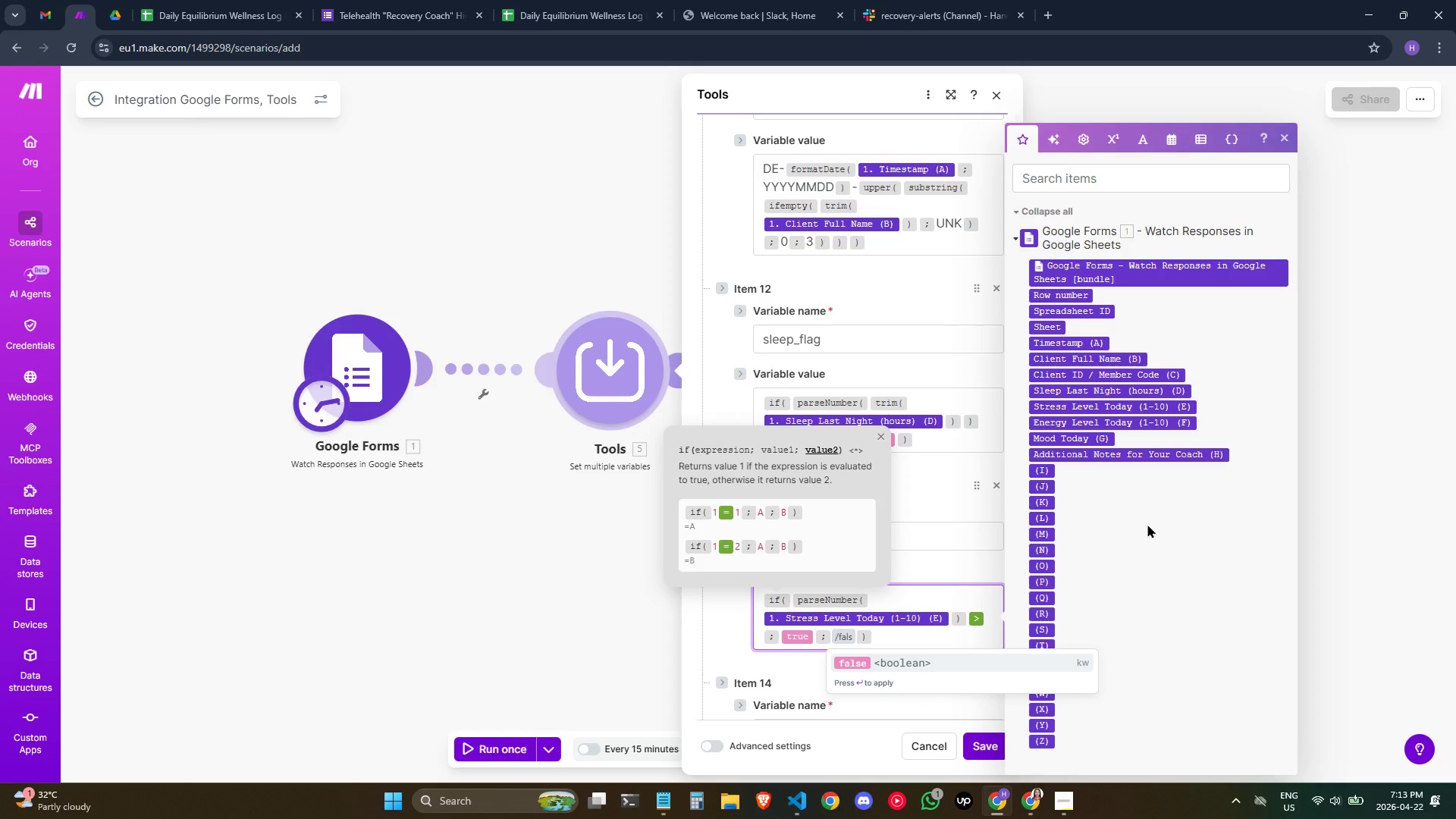 
key(Enter)
 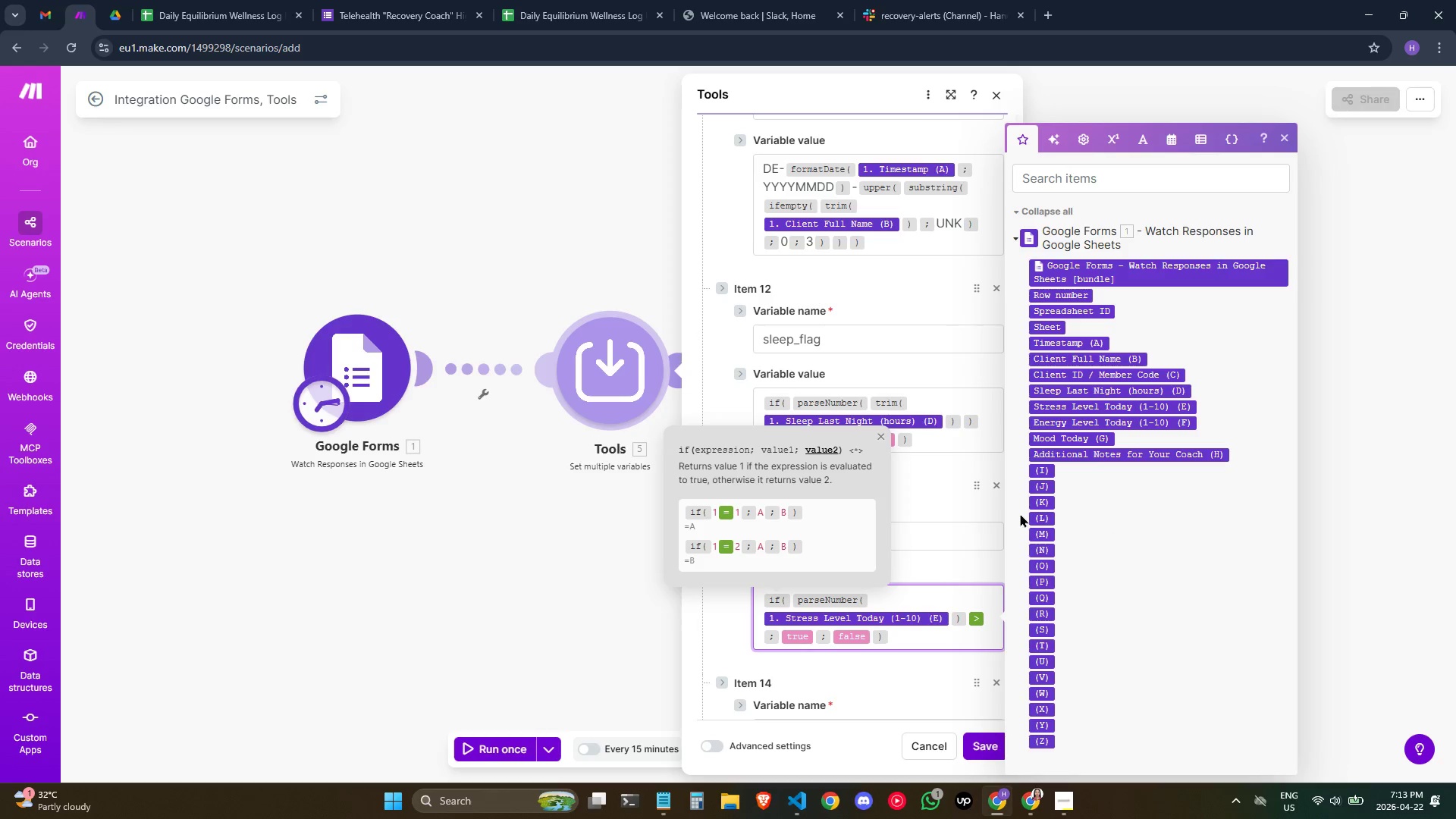 
scroll: coordinate [959, 582], scroll_direction: down, amount: 1.0
 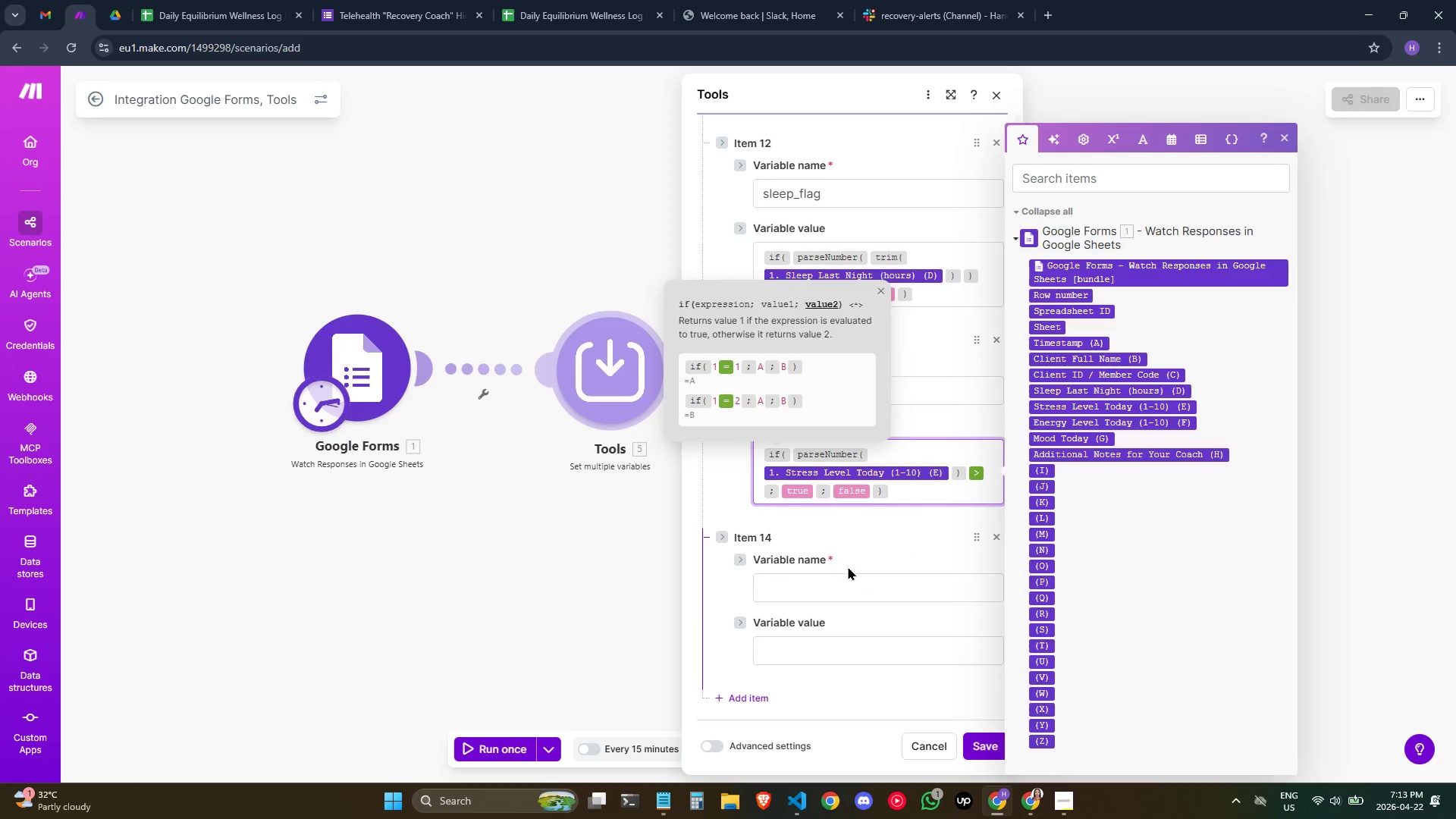 
left_click([847, 566])
 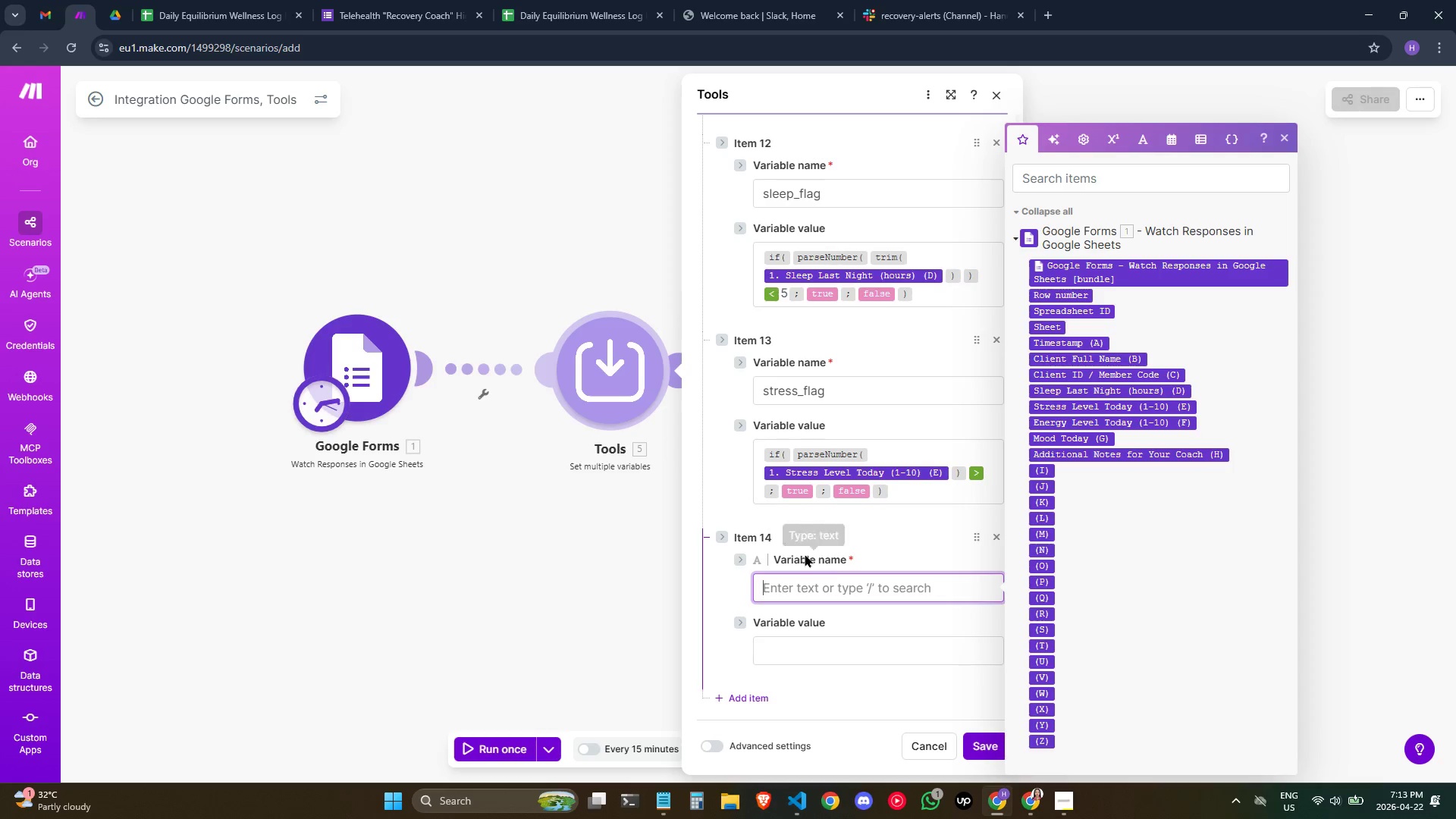 
type(energy_flag)
 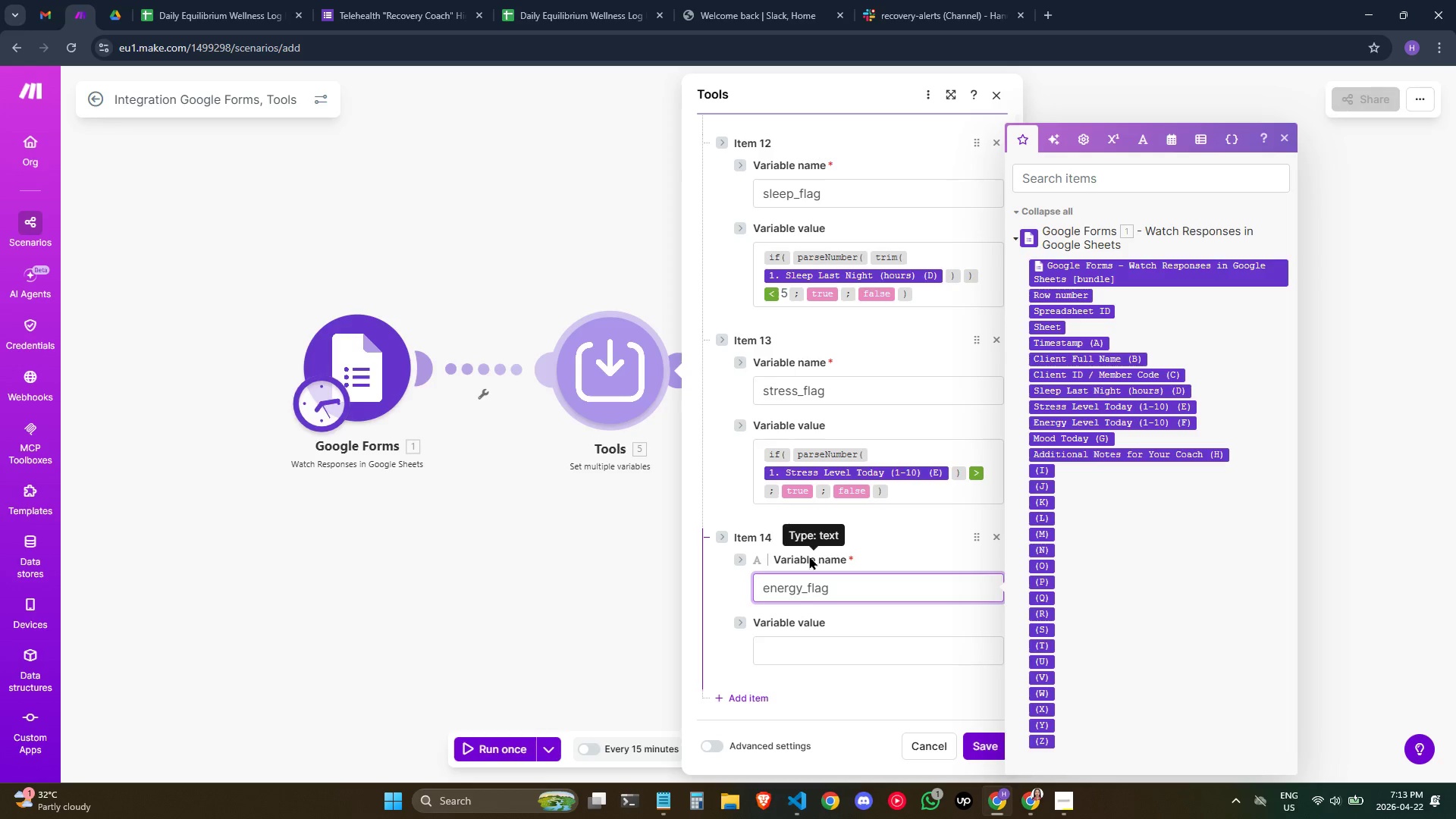 
left_click([822, 639])
 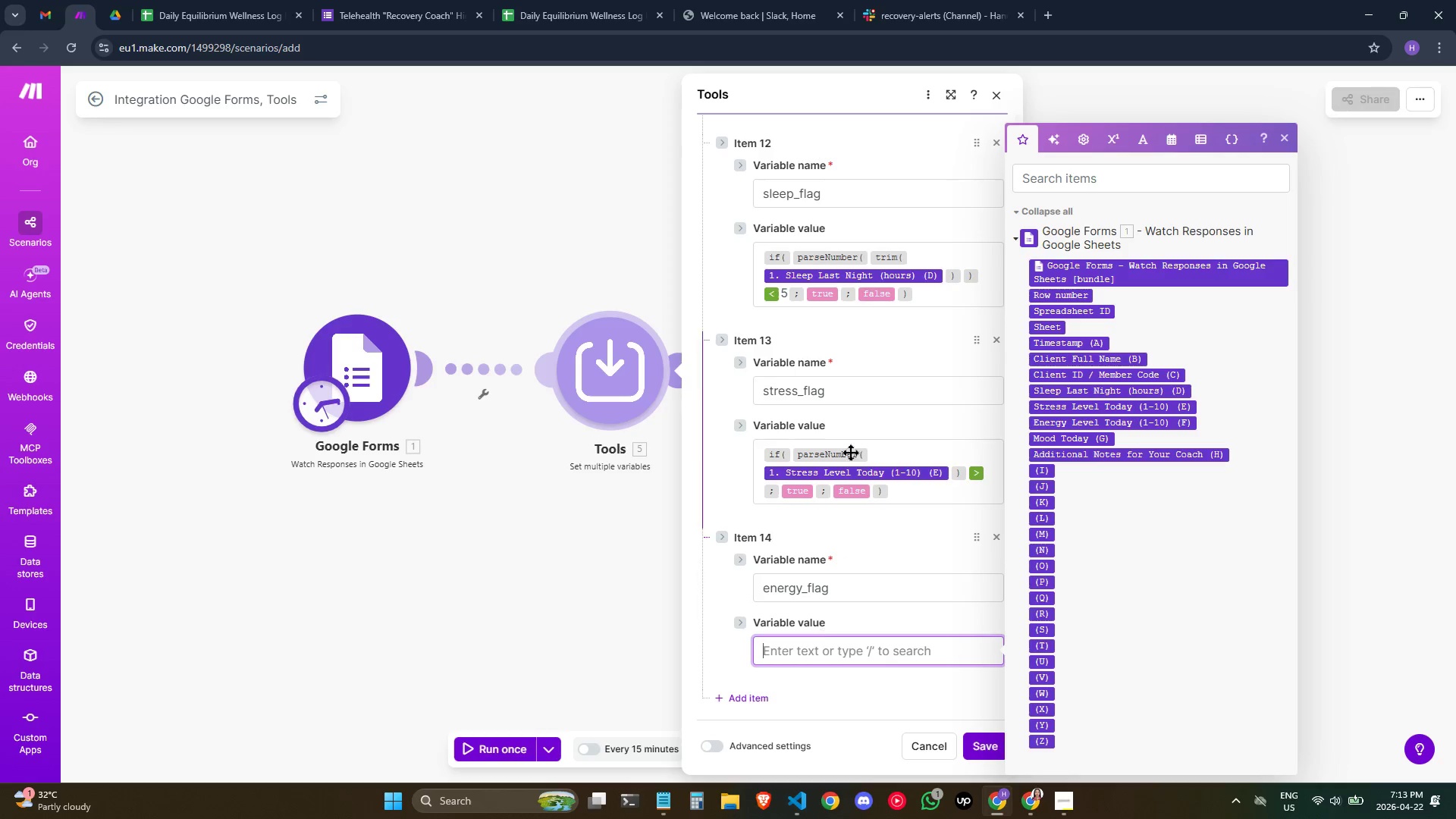 
scroll: coordinate [850, 451], scroll_direction: down, amount: 2.0
 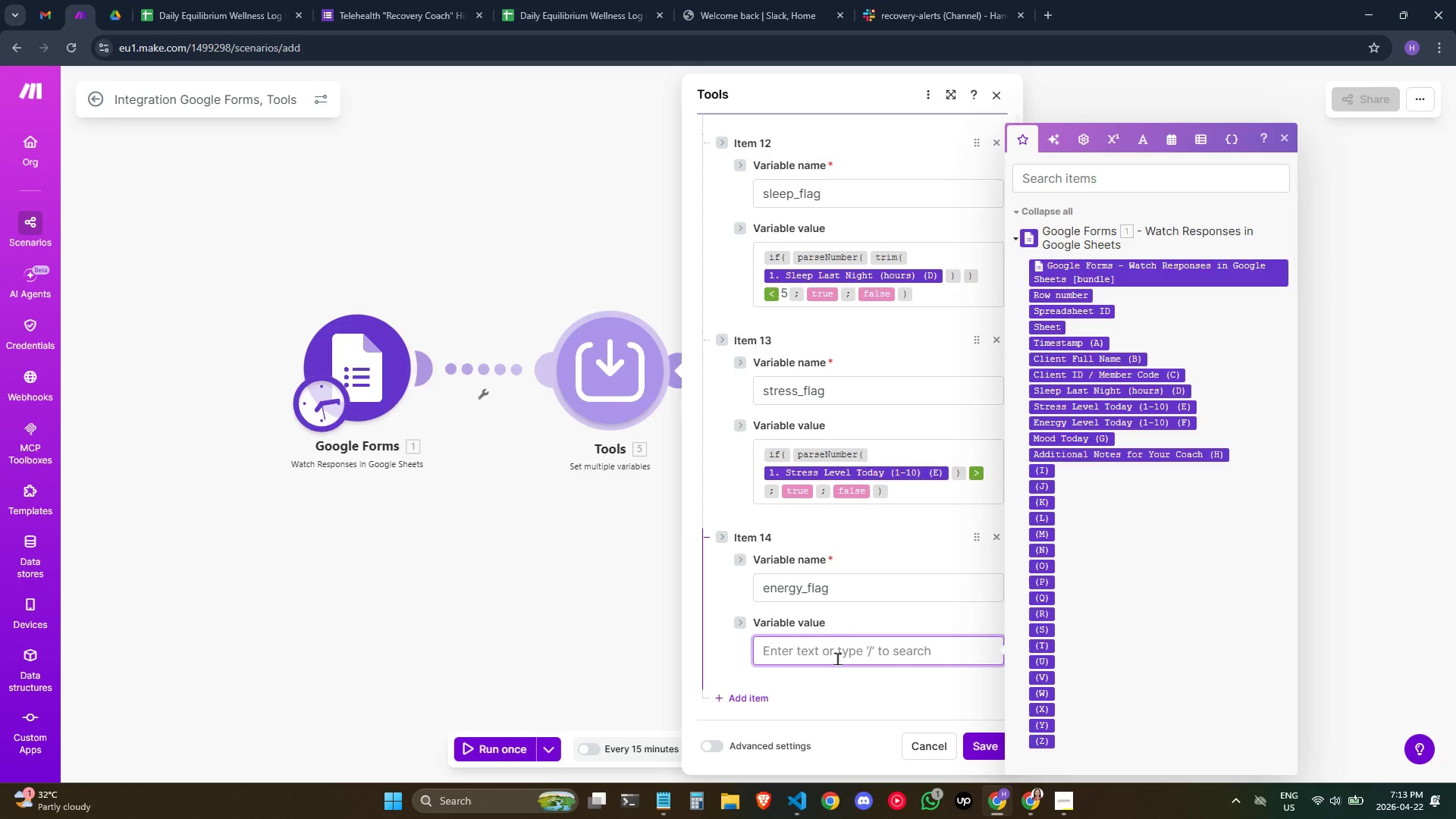 
type(/of)
key(Backspace)
key(Backspace)
type(if)
 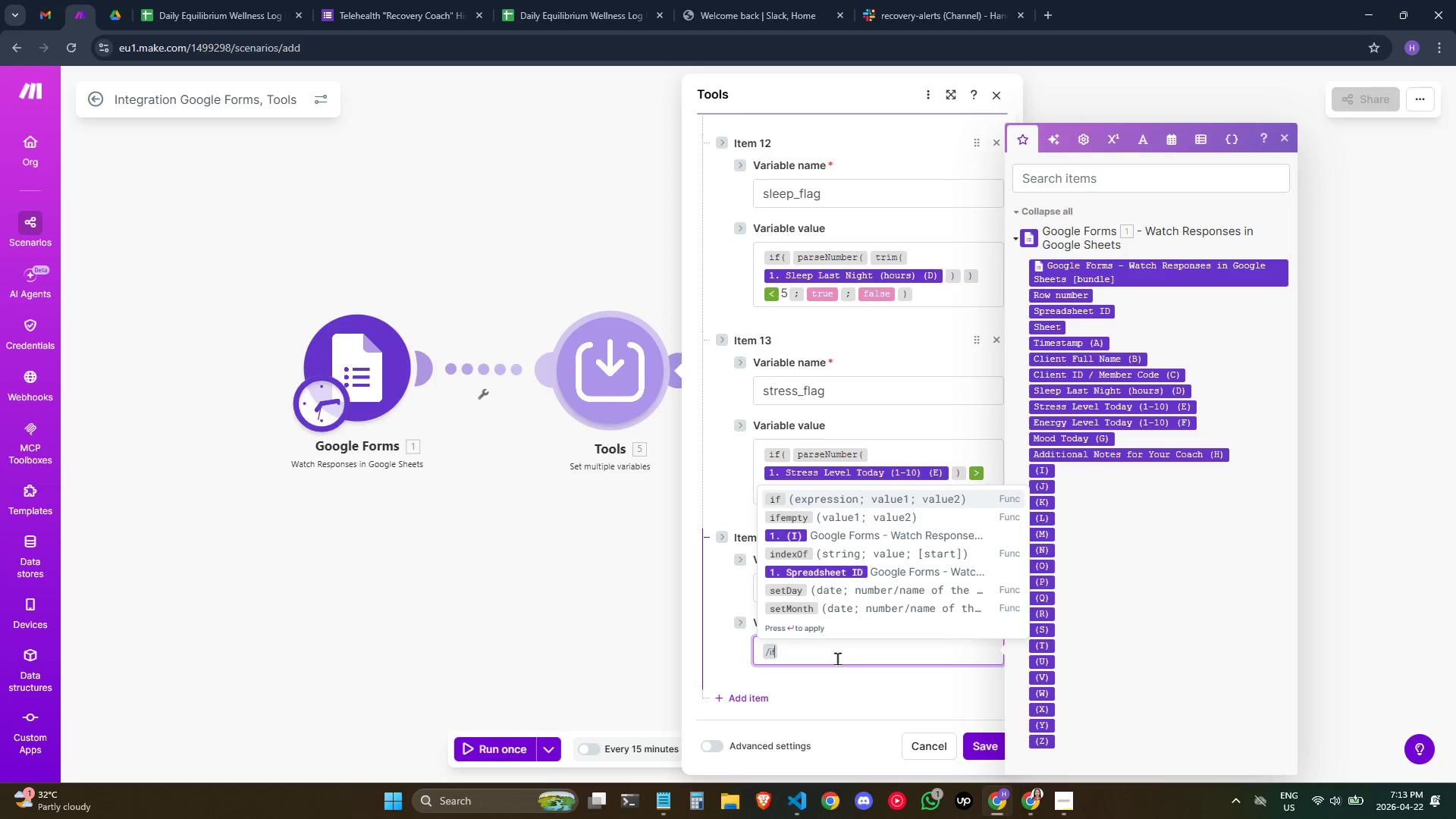 
key(Enter)
 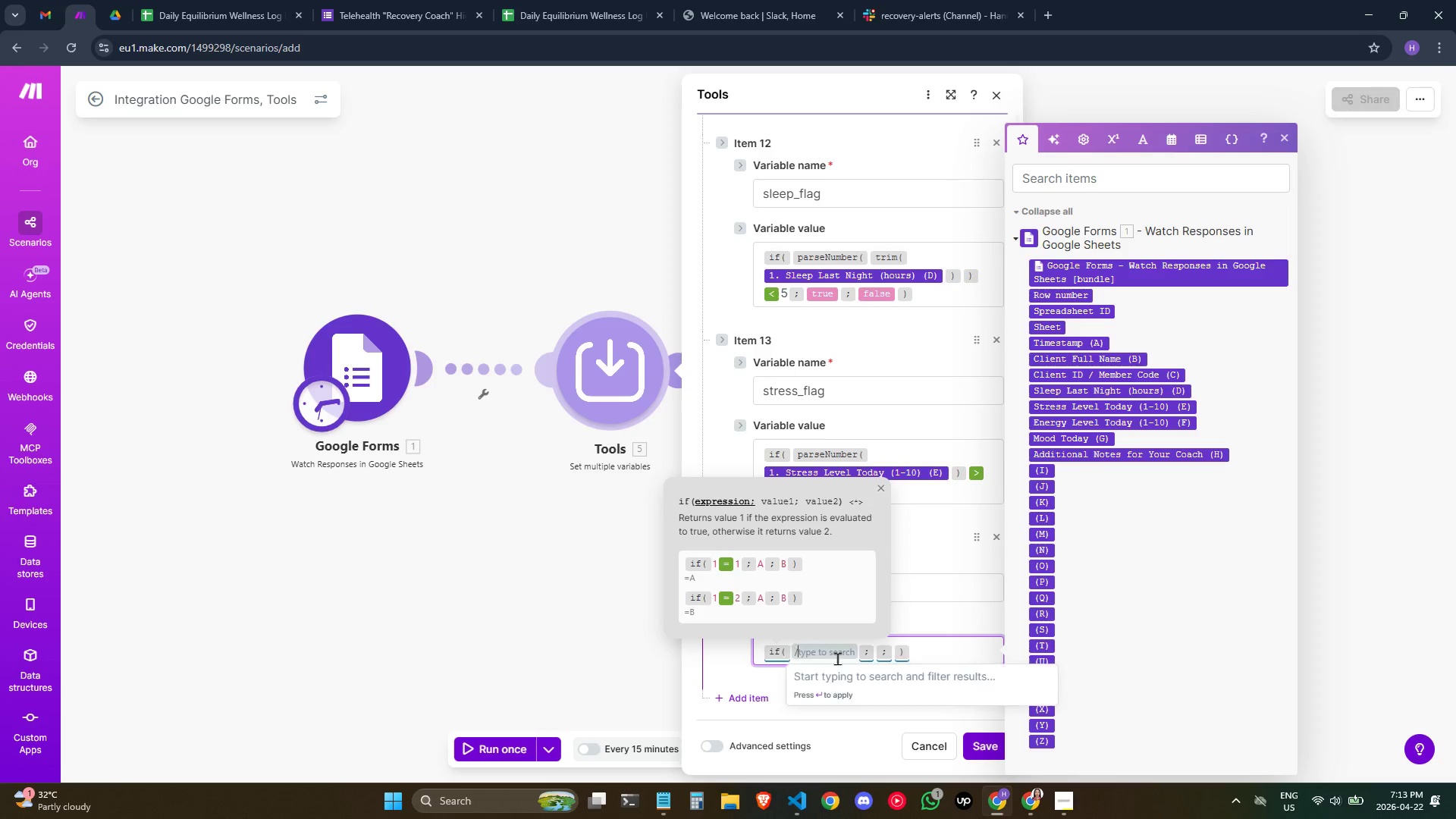 
type(/parse)
 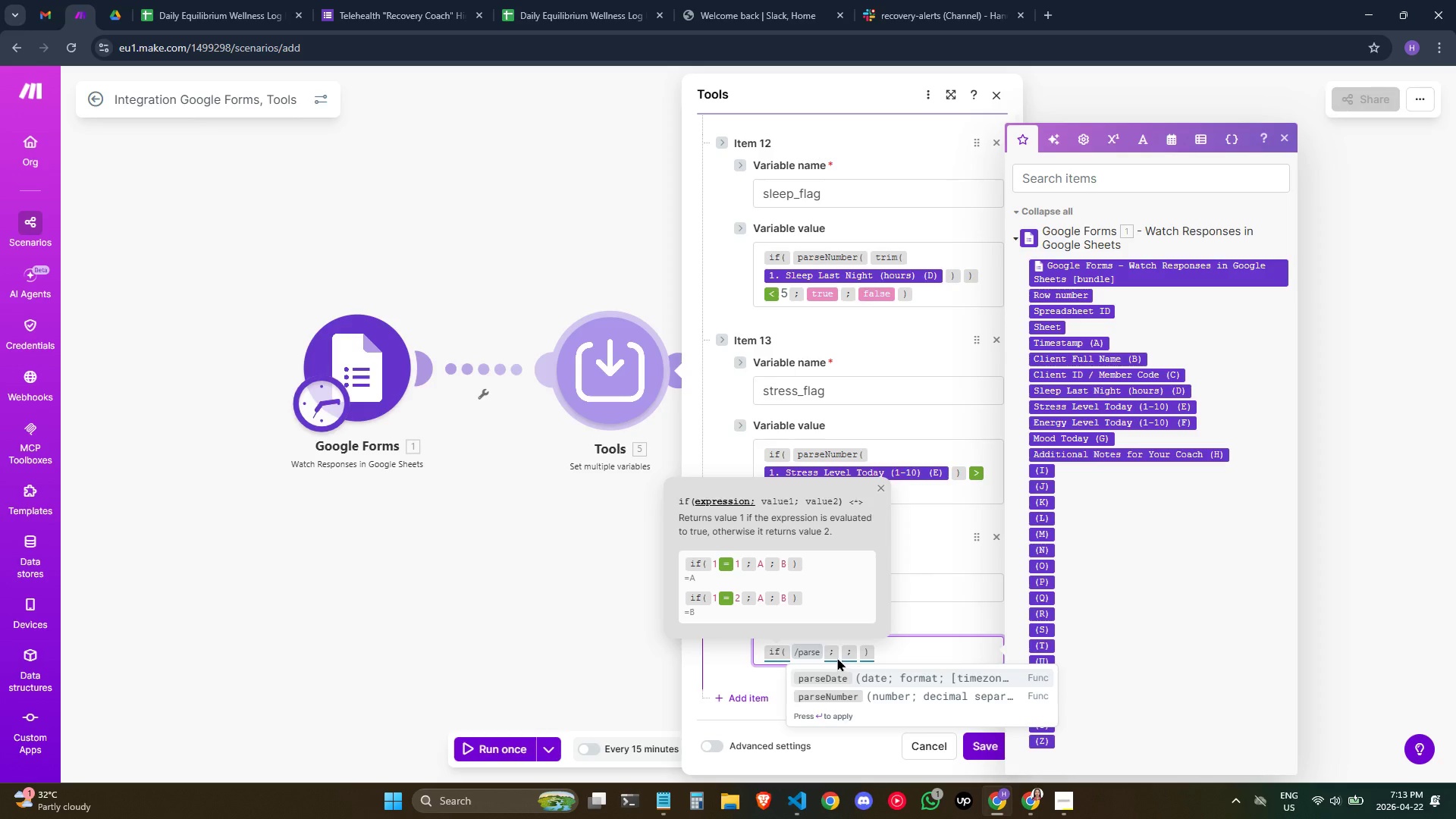 
key(ArrowDown)
 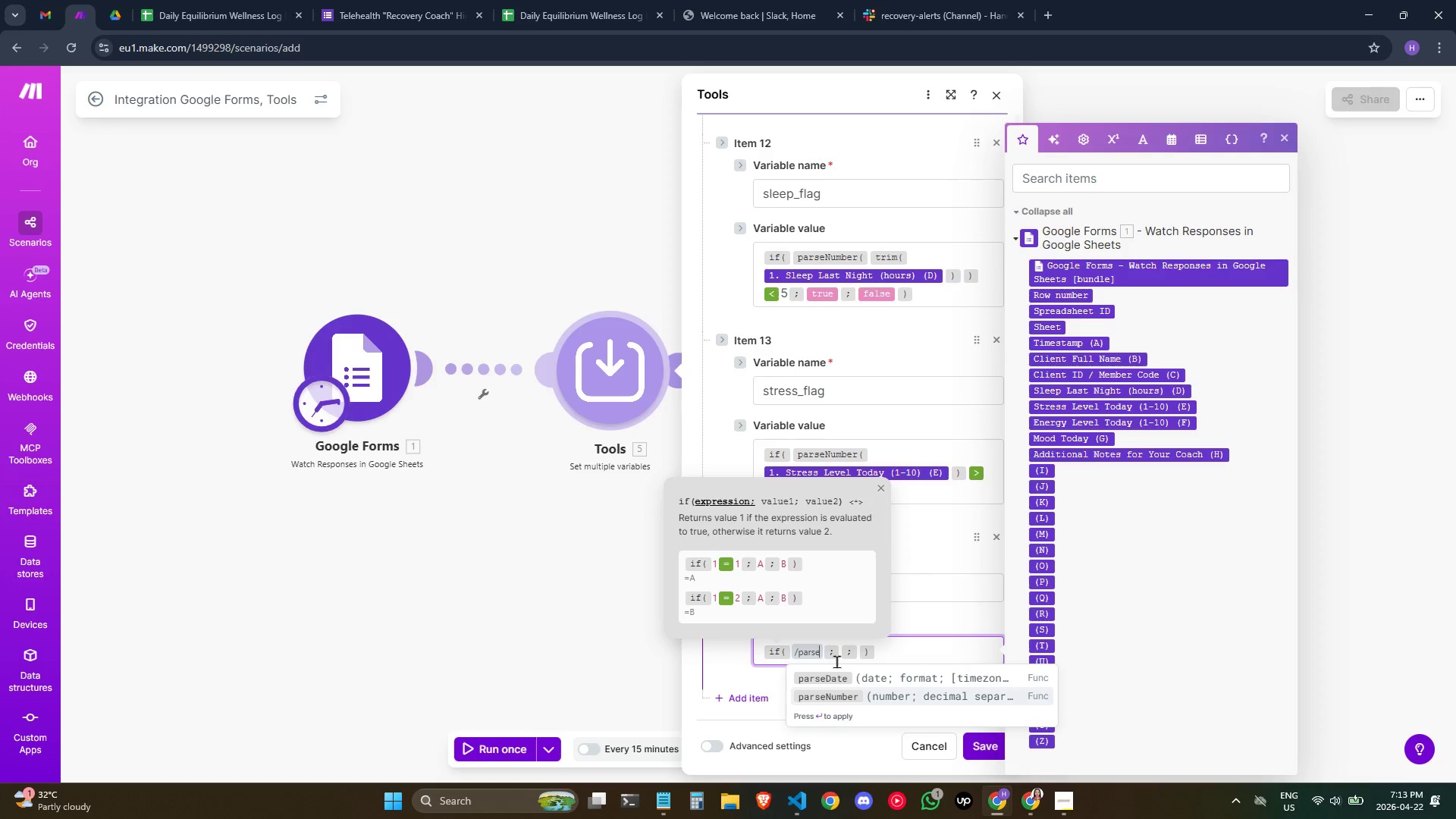 
key(Enter)
 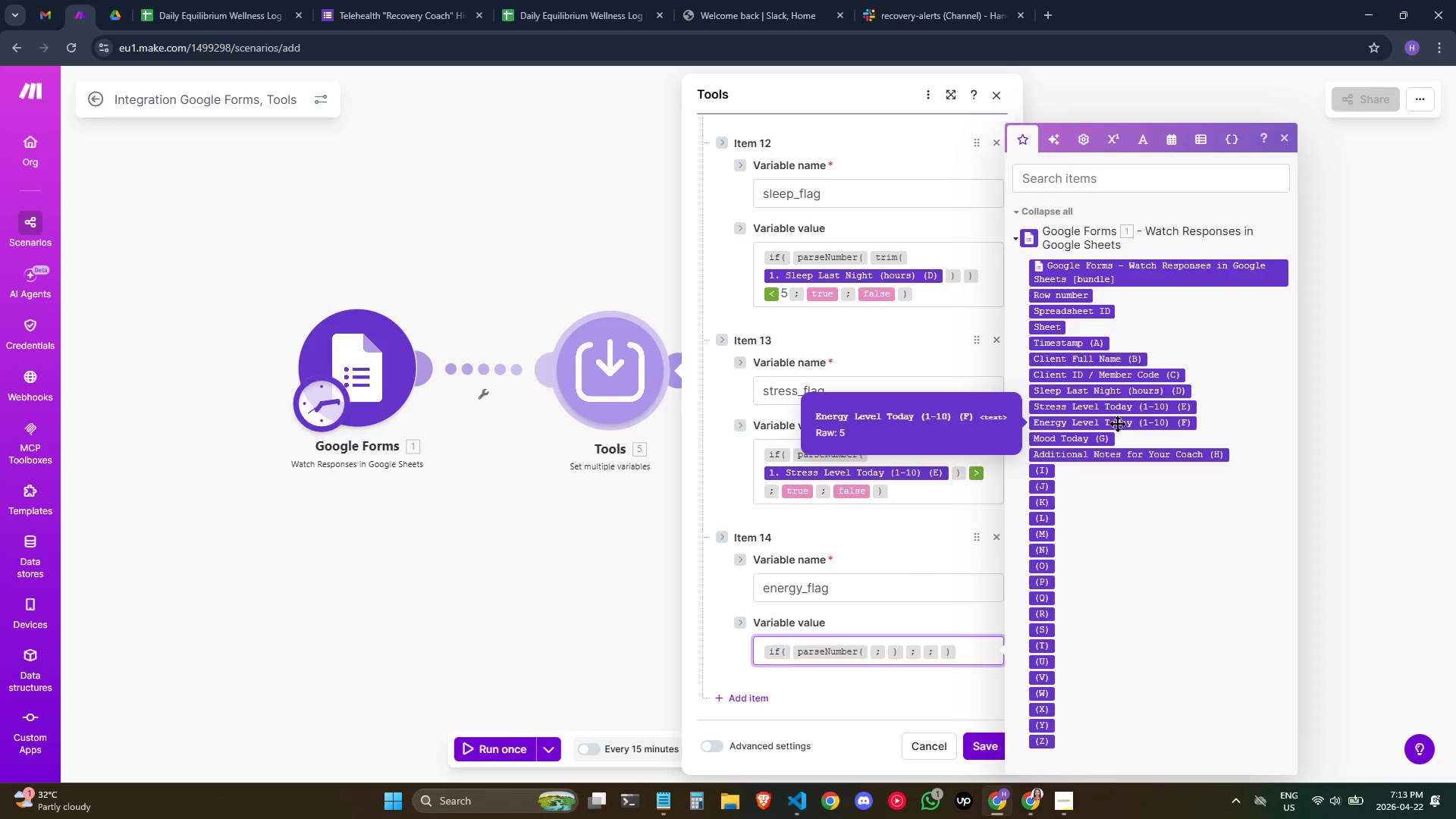 
left_click([1117, 423])
 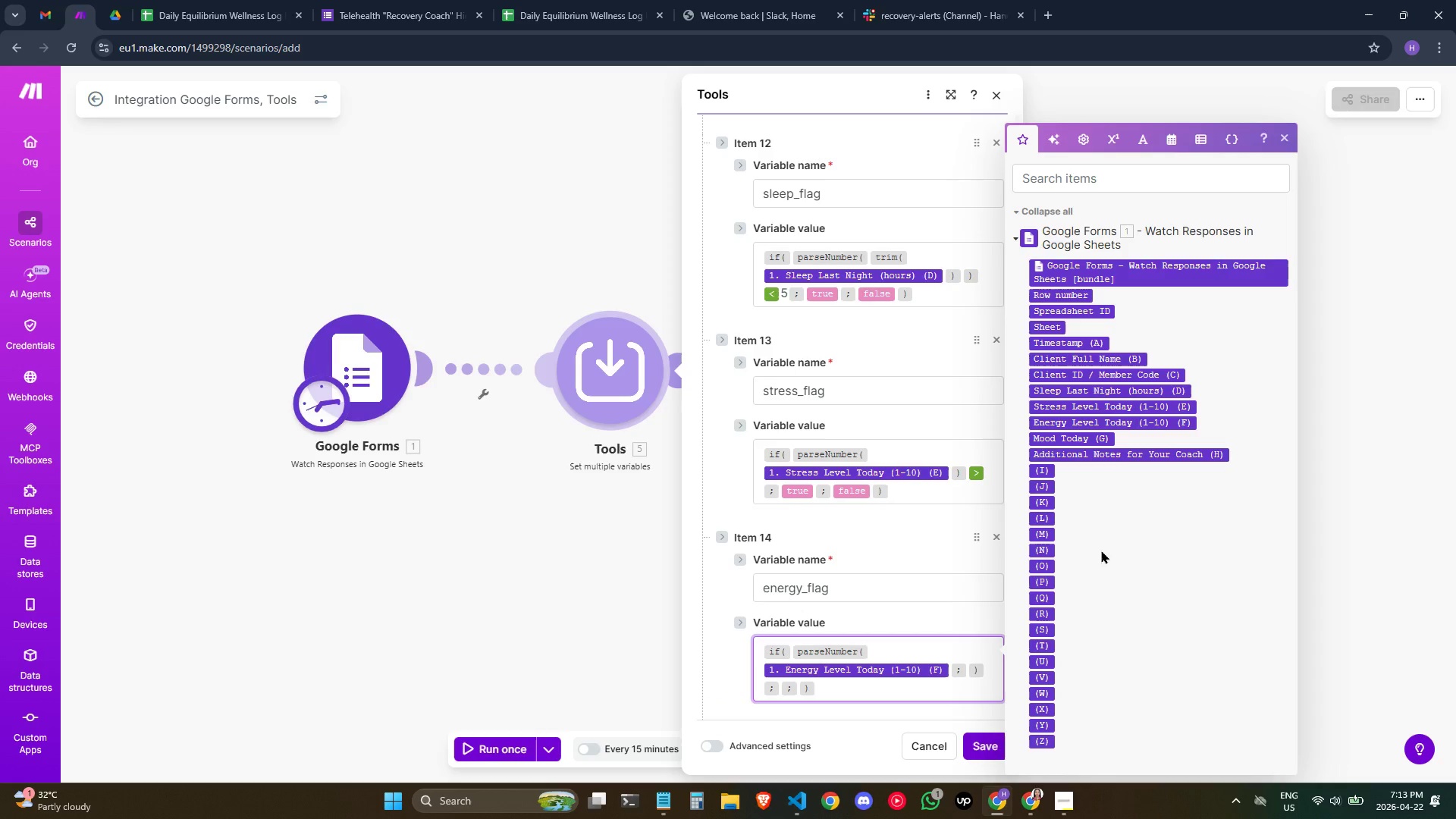 
key(ArrowRight)
 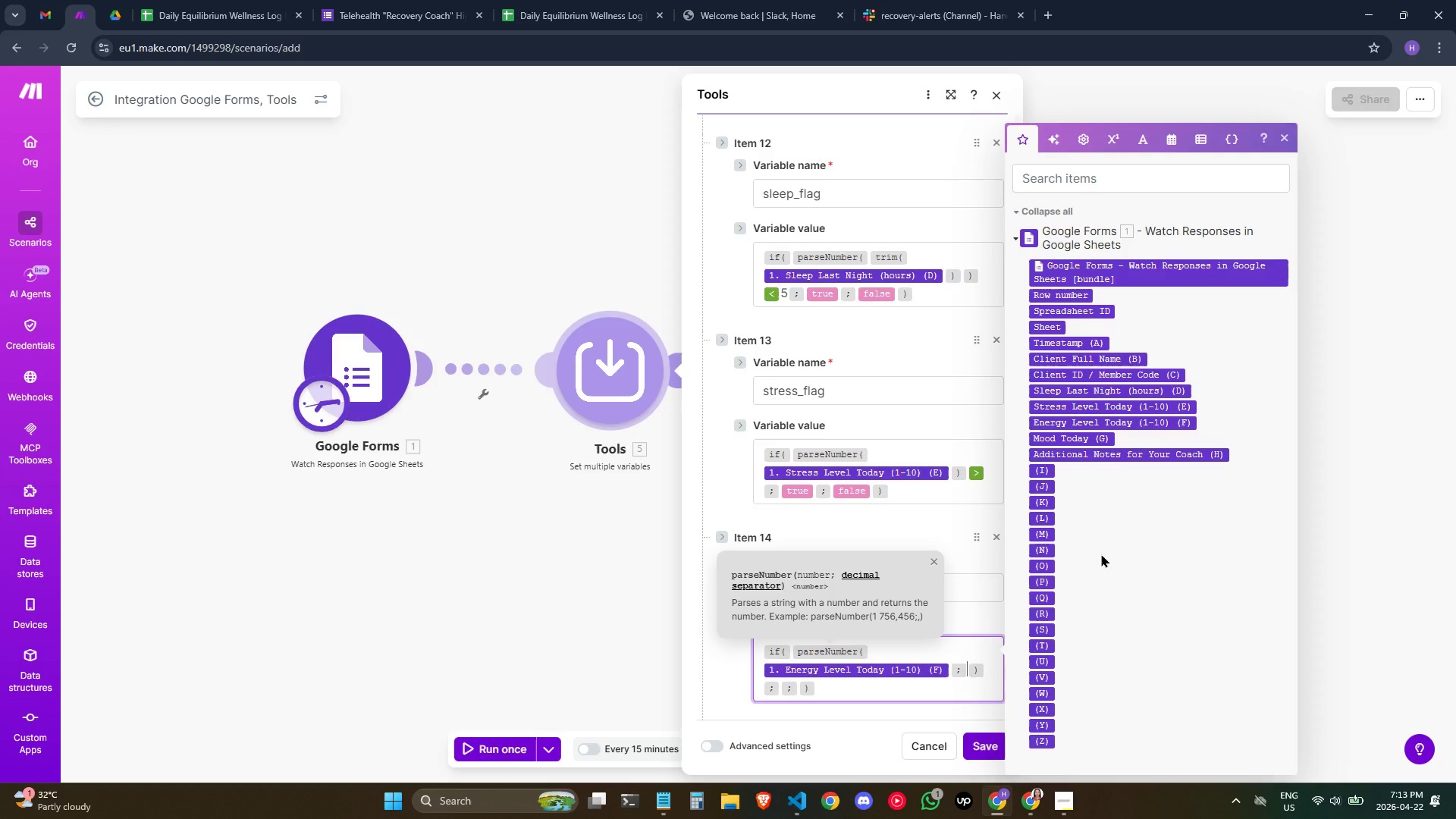 
key(Backspace)
 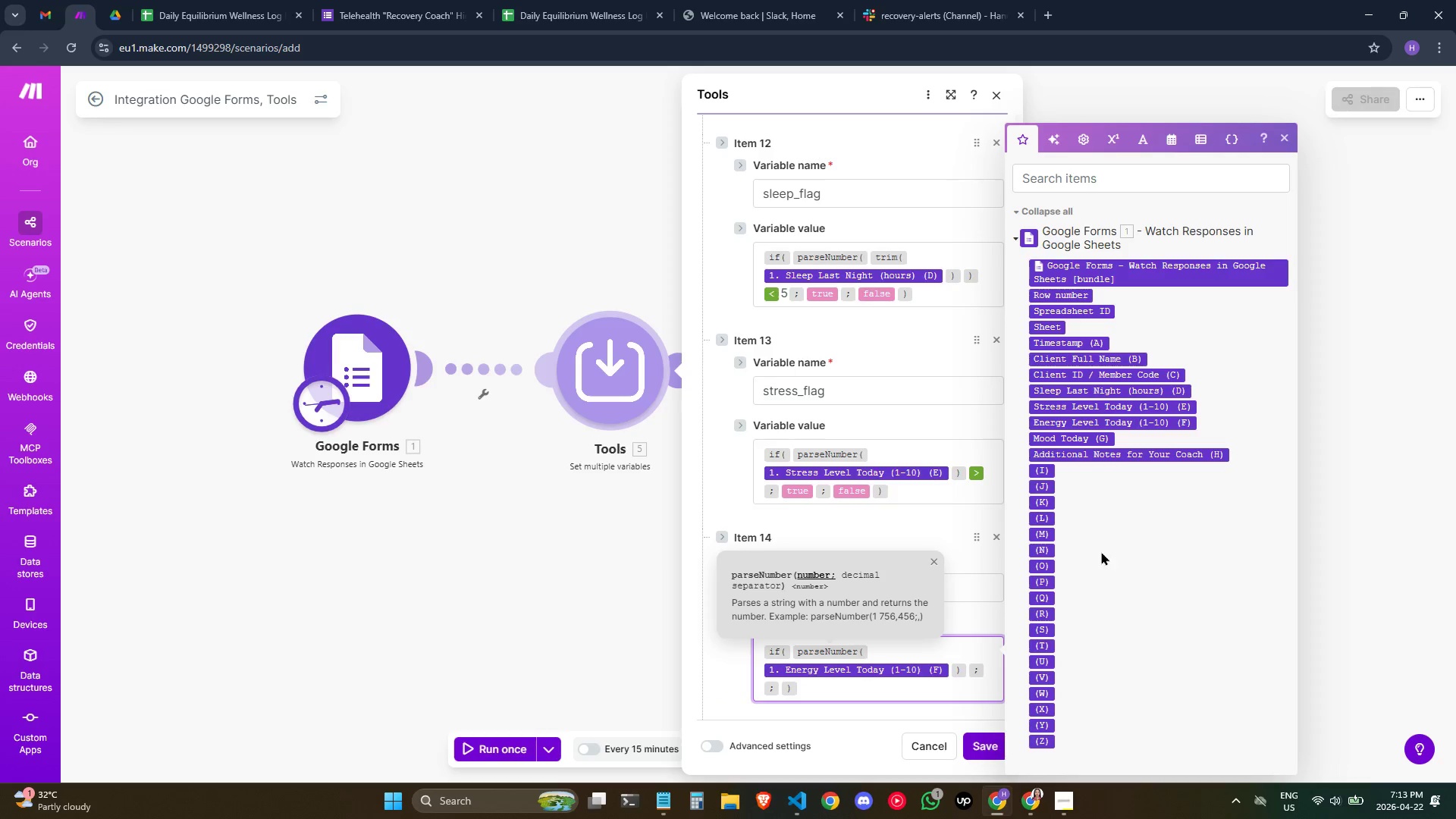 
key(ArrowRight)
 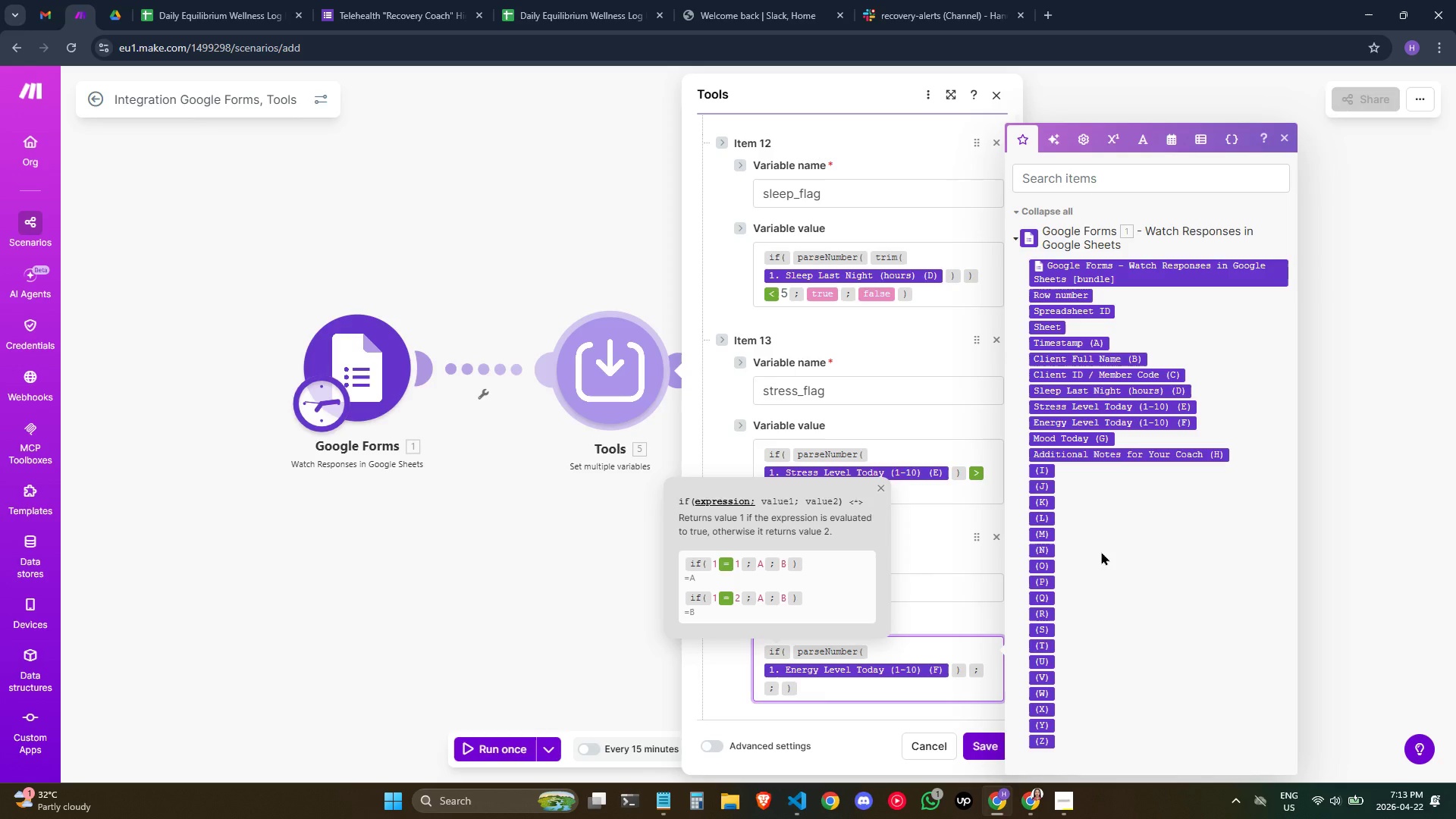 
key(Comma)
 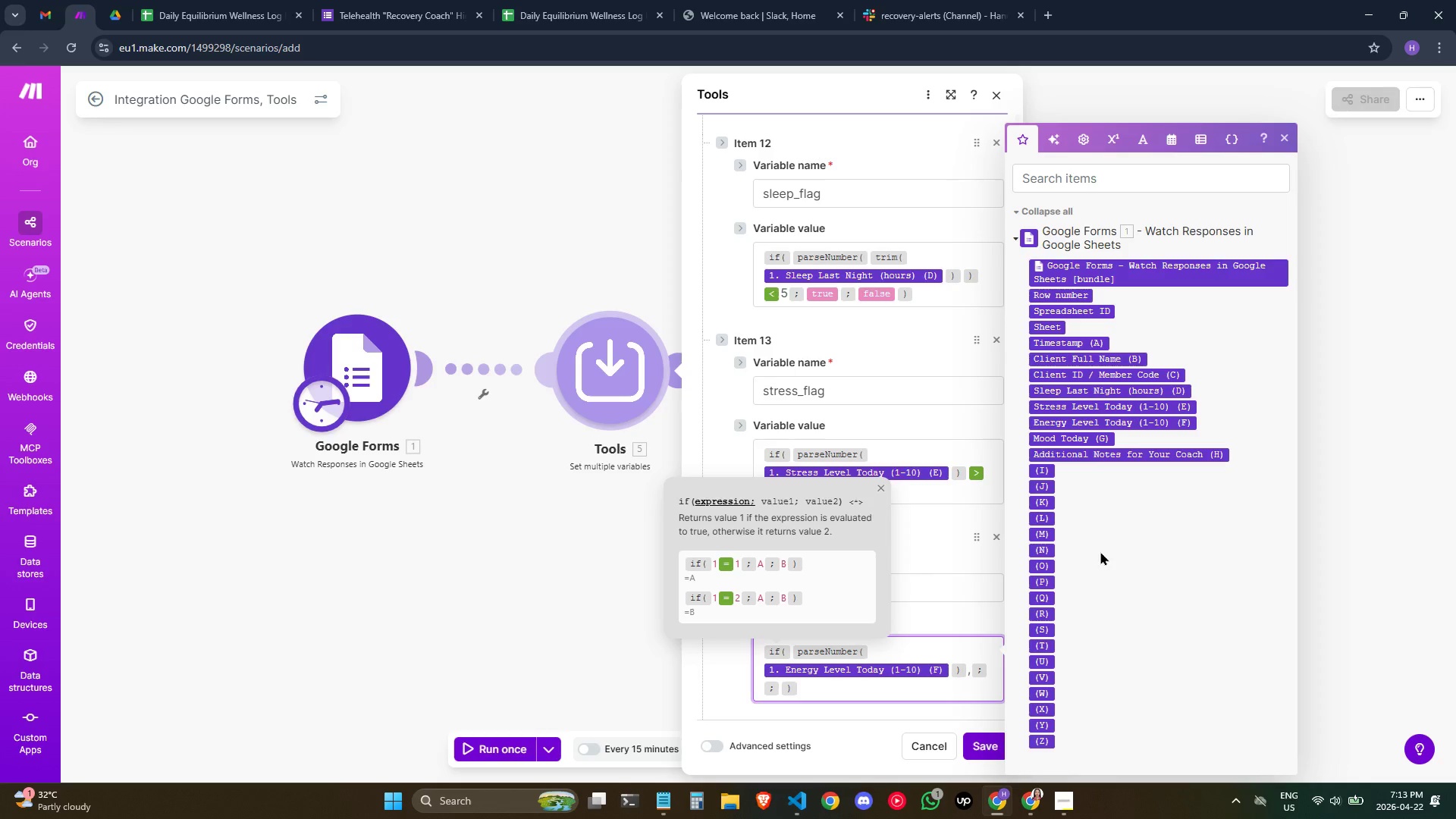 
key(Backspace)
 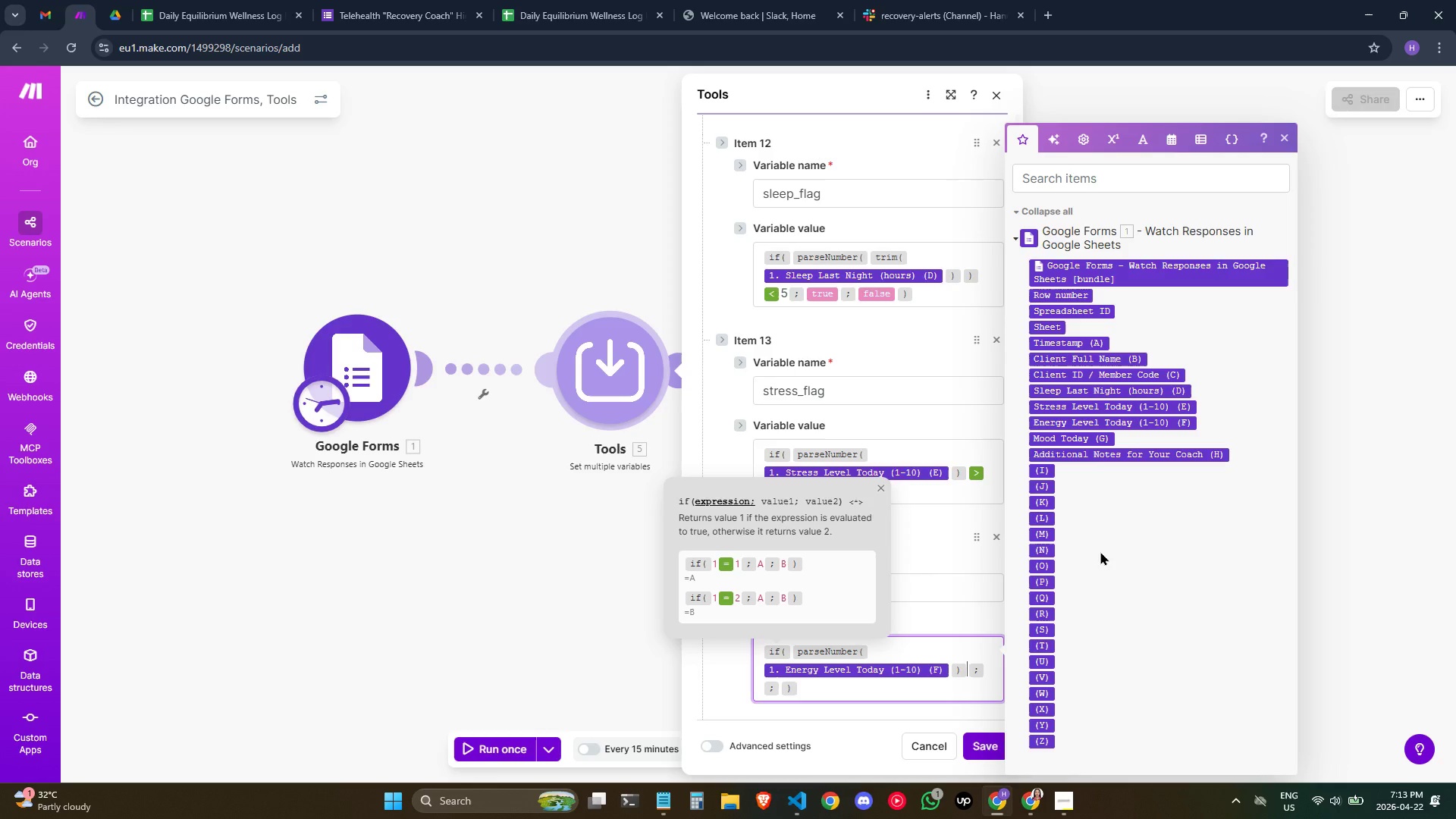 
key(Shift+ShiftRight)
 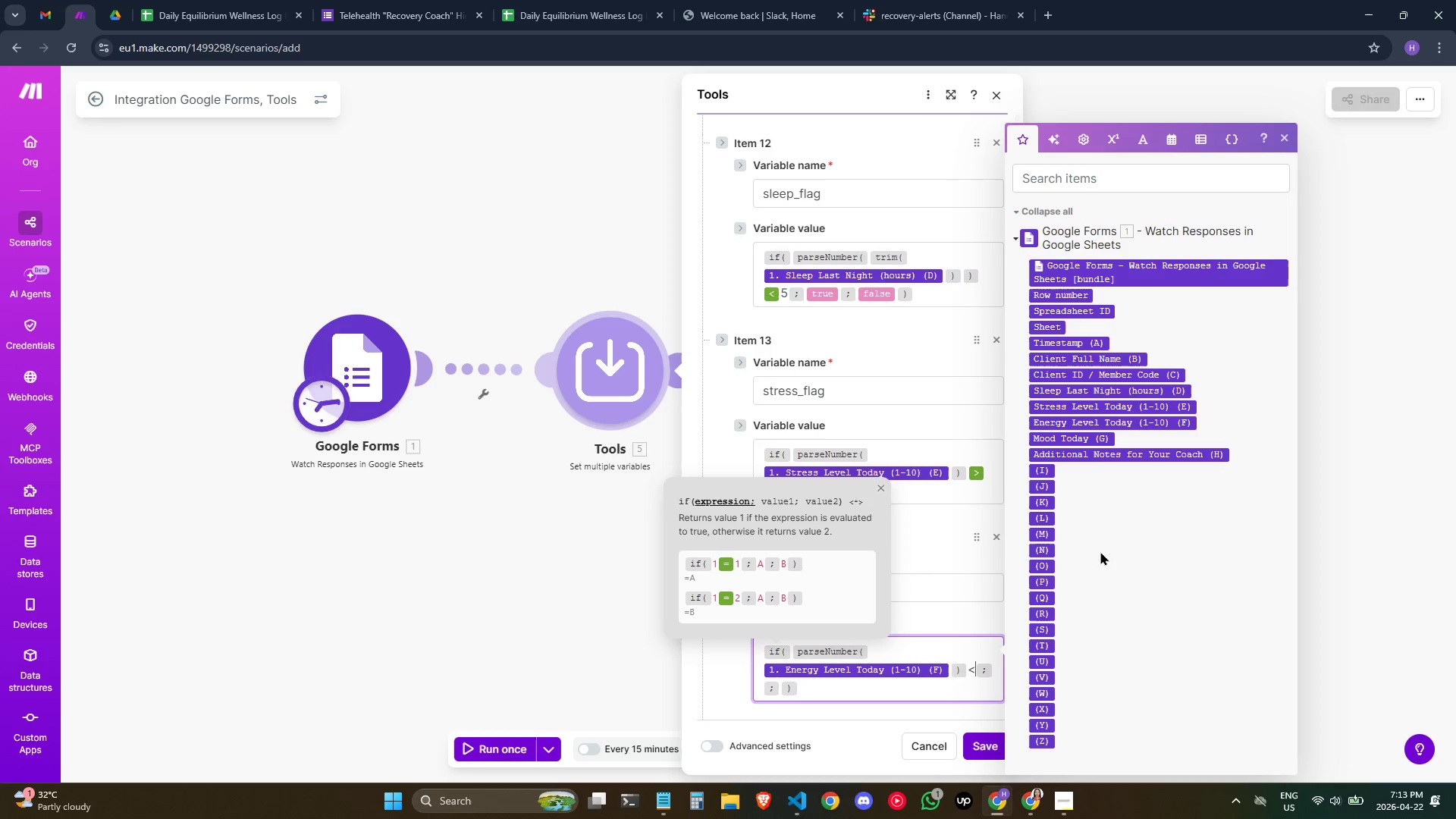 
key(Shift+Comma)
 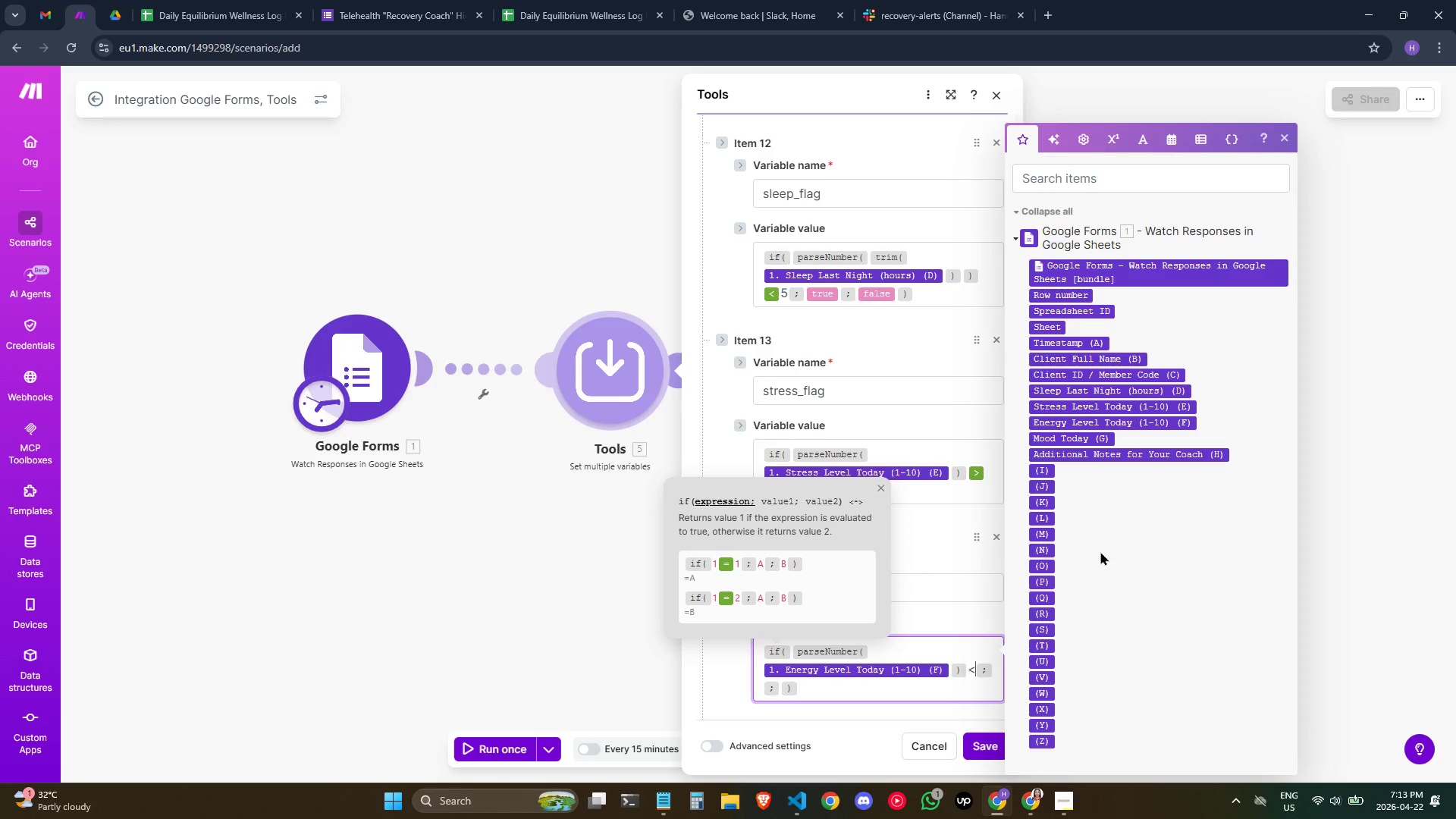 
key(Backspace)
 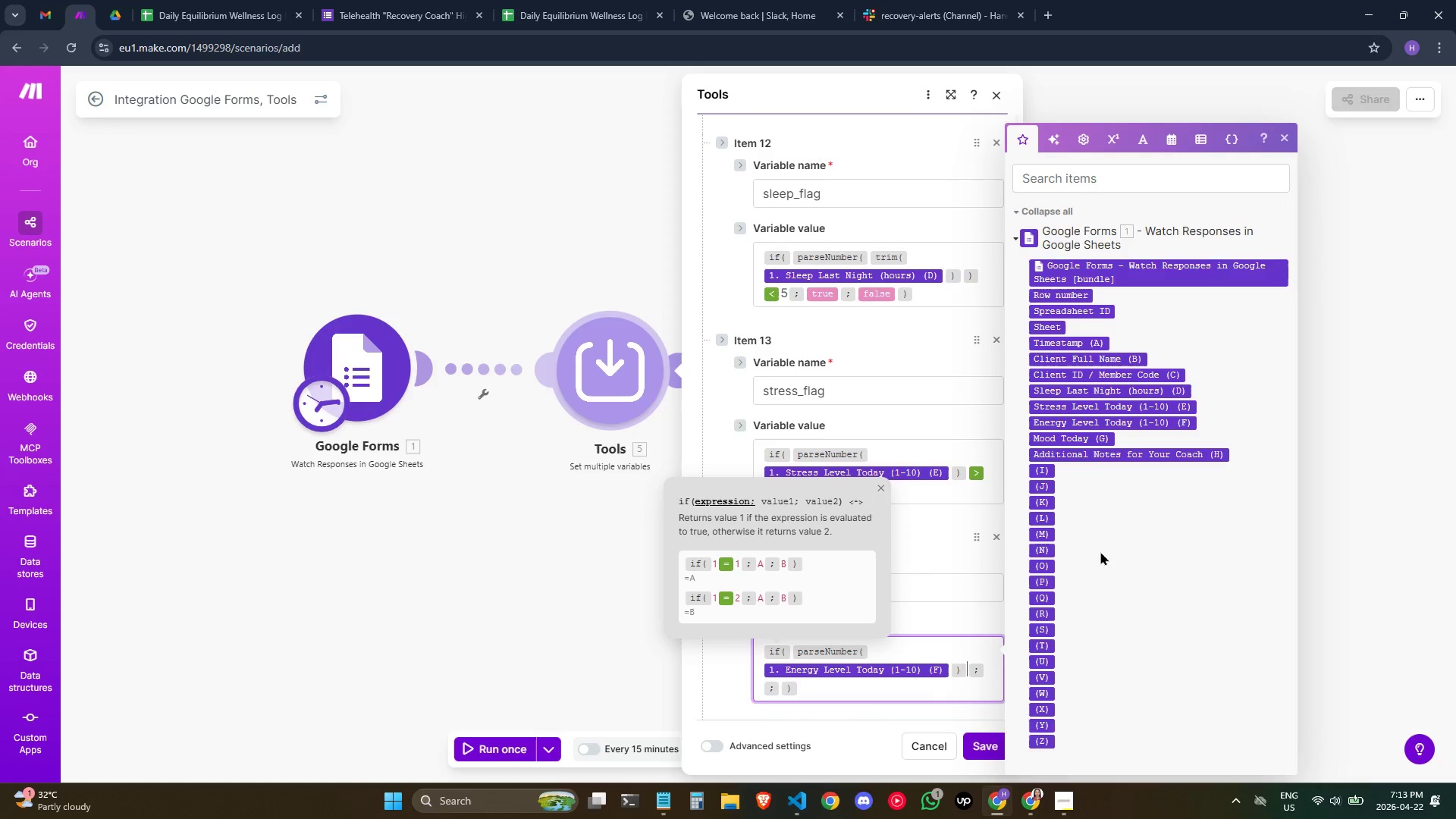 
key(Slash)
 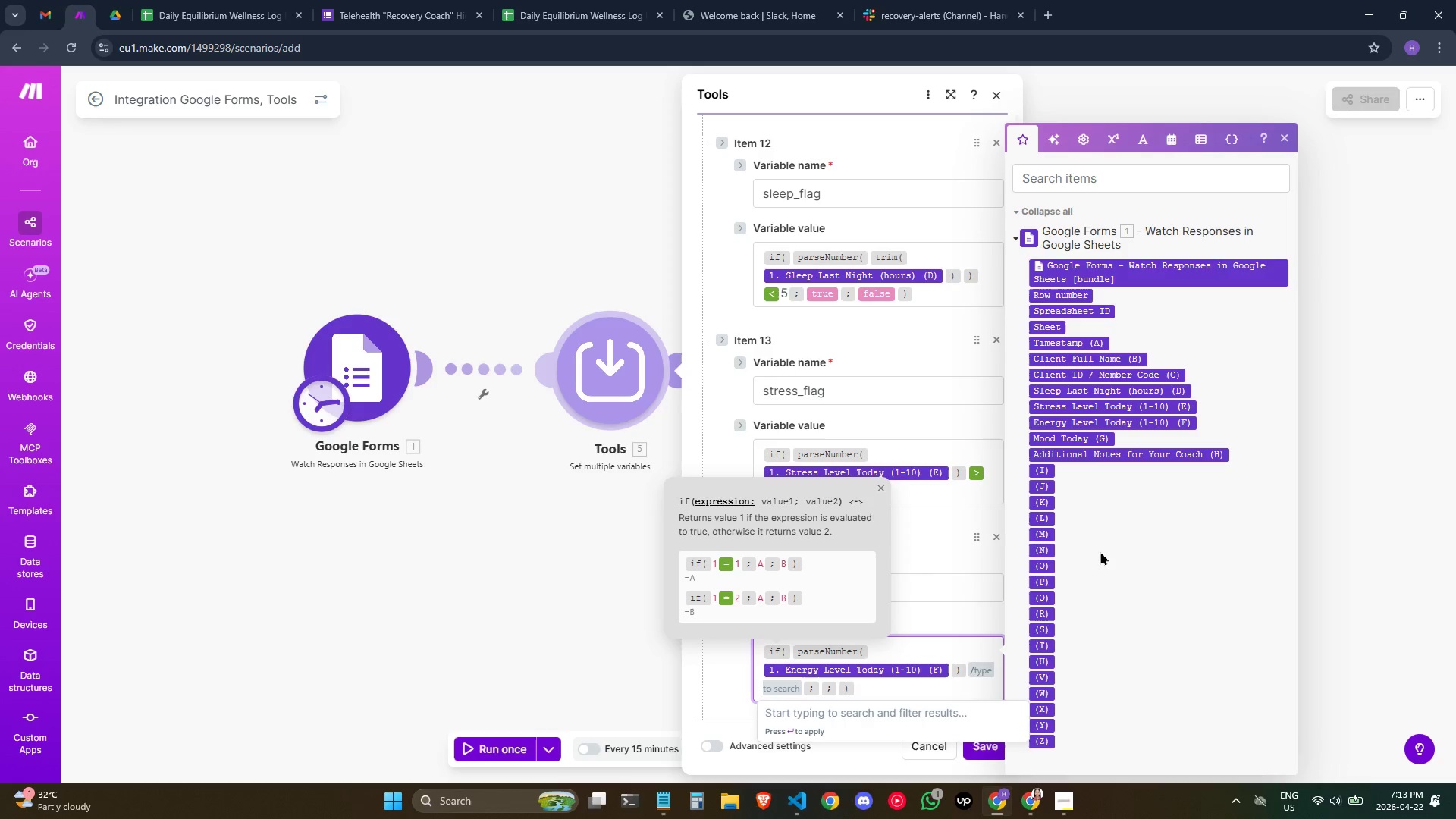 
key(Shift+ShiftRight)
 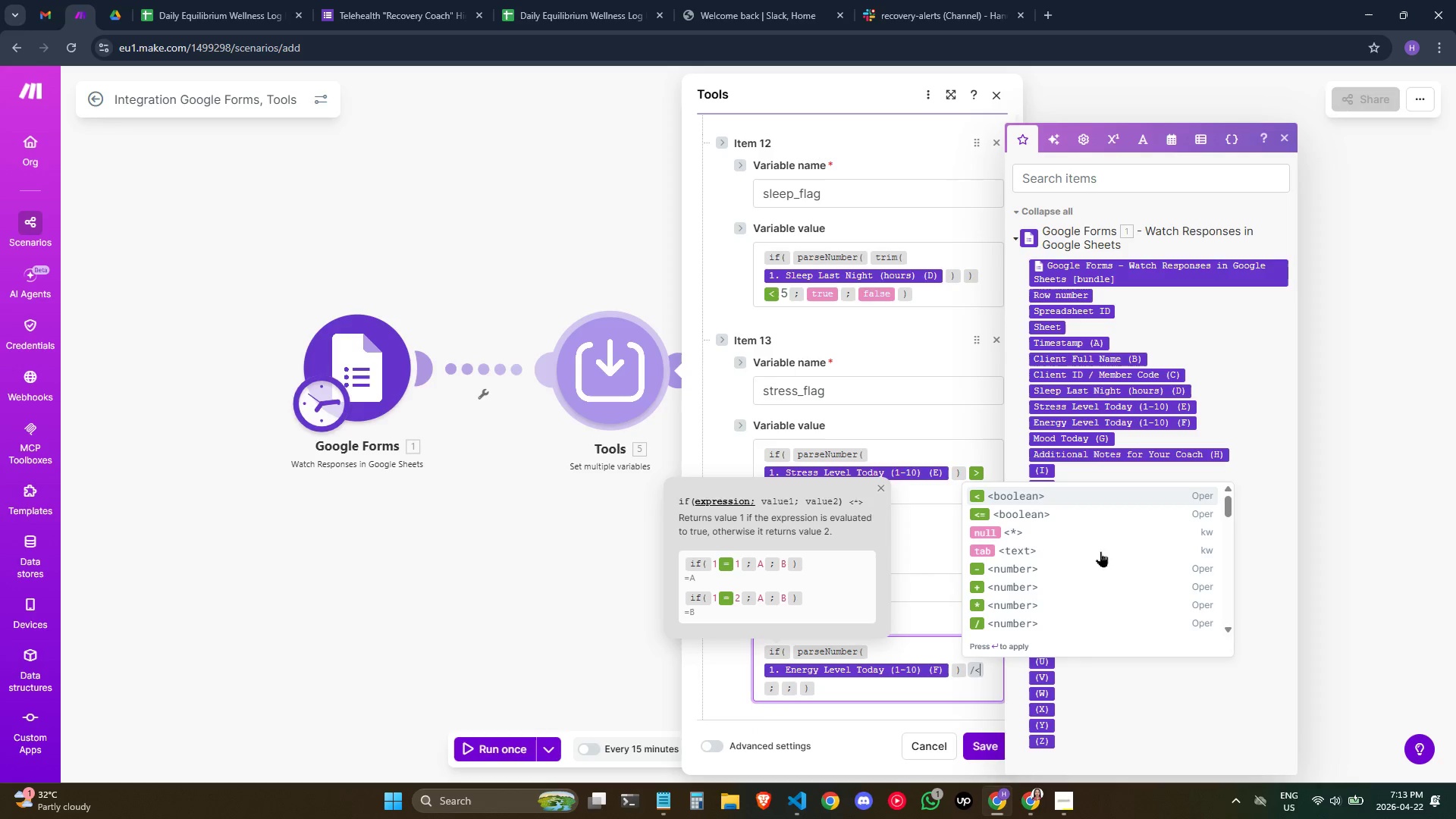 
key(Shift+Comma)
 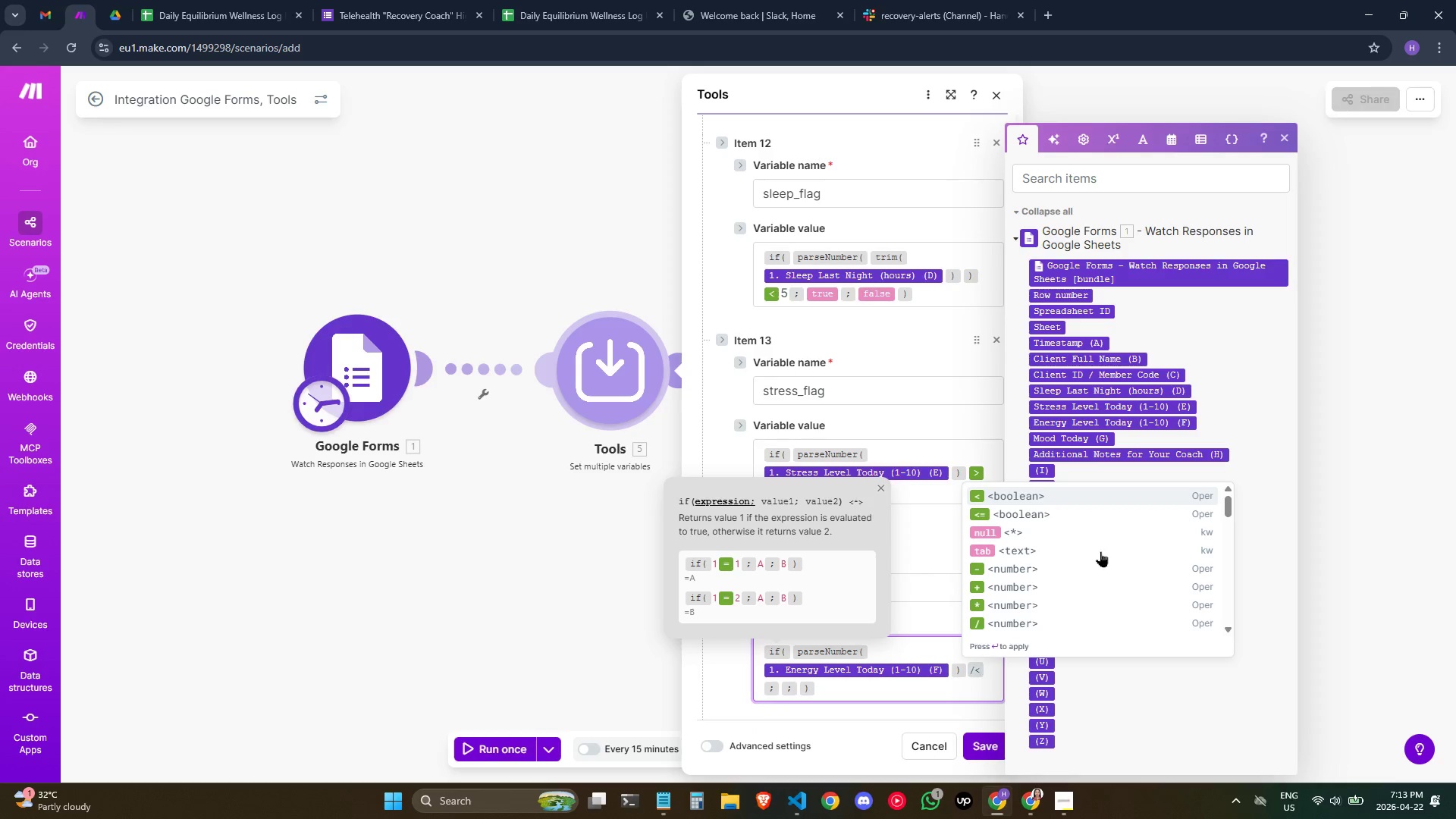 
key(Enter)
 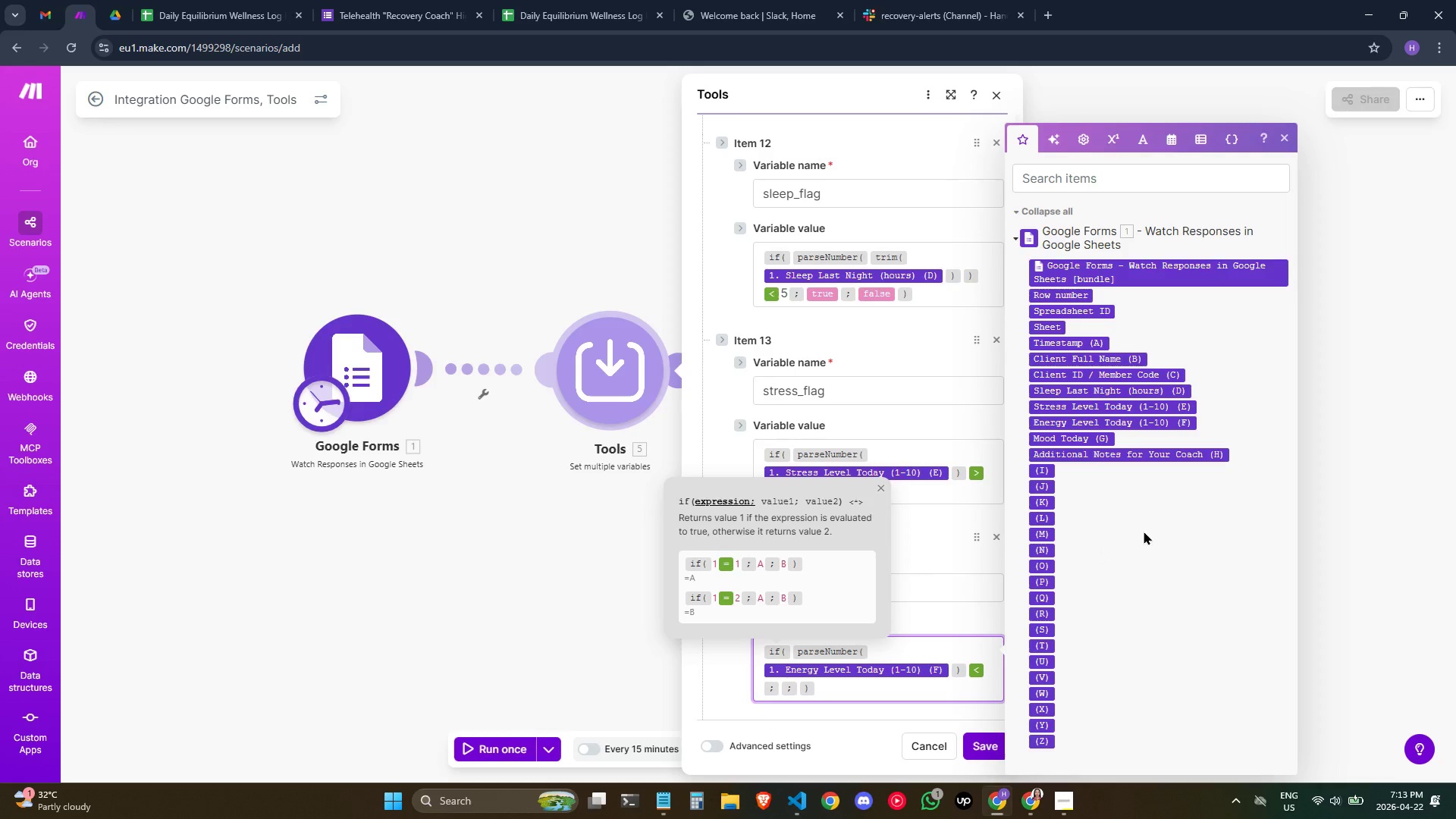 
key(3)
 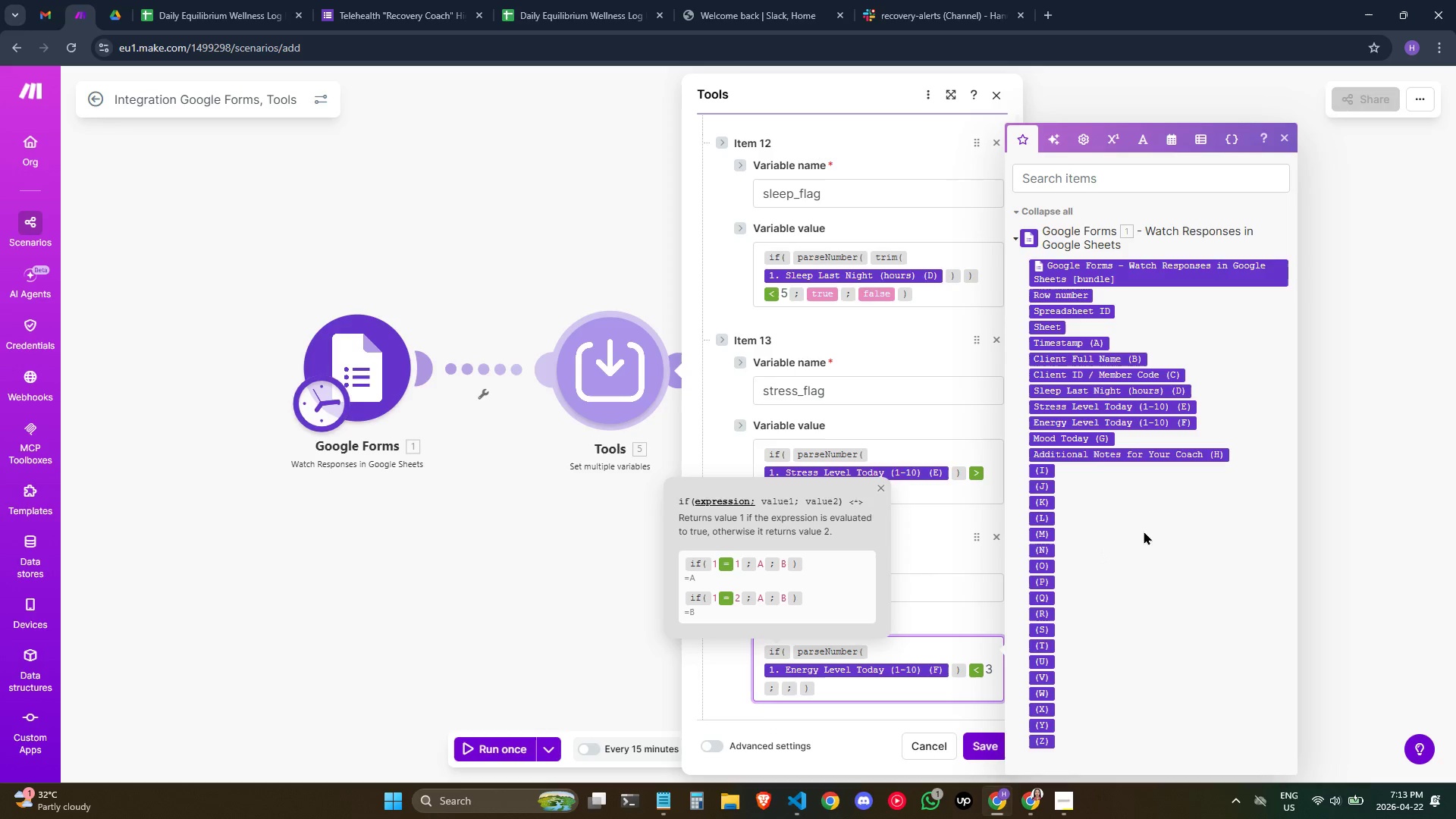 
key(ArrowRight)
 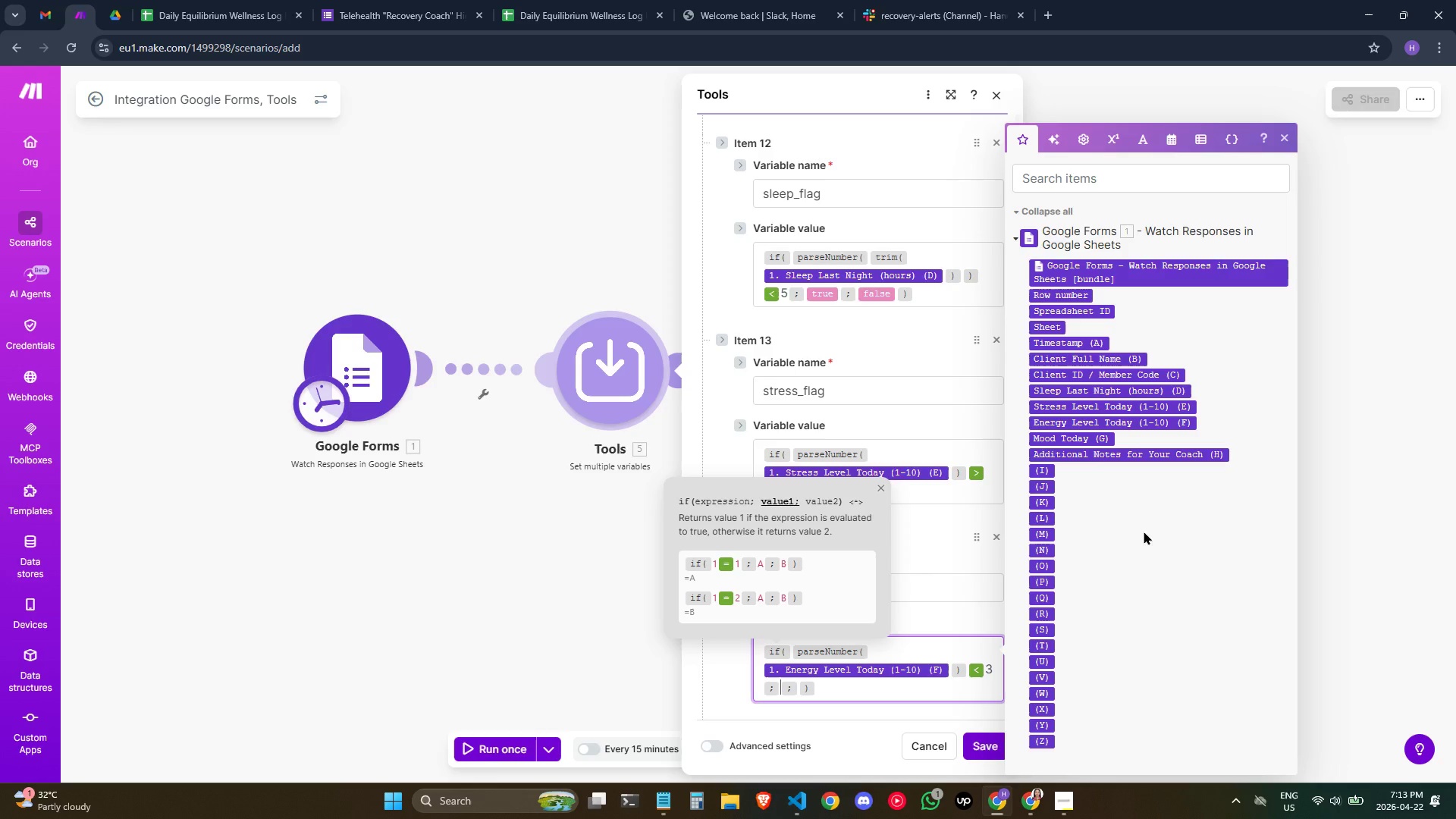 
key(Shift+ShiftRight)
 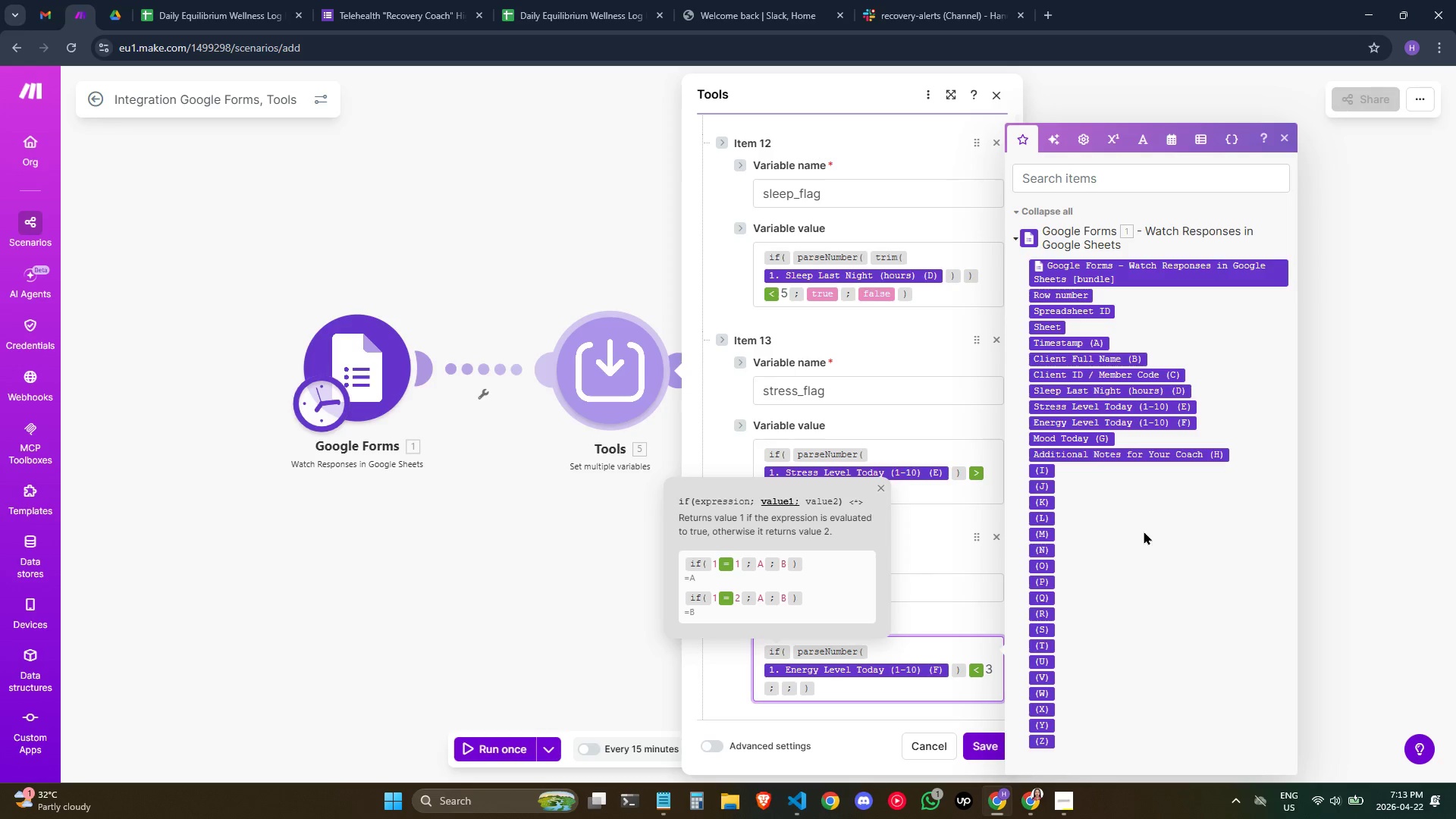 
key(Shift+Slash)
 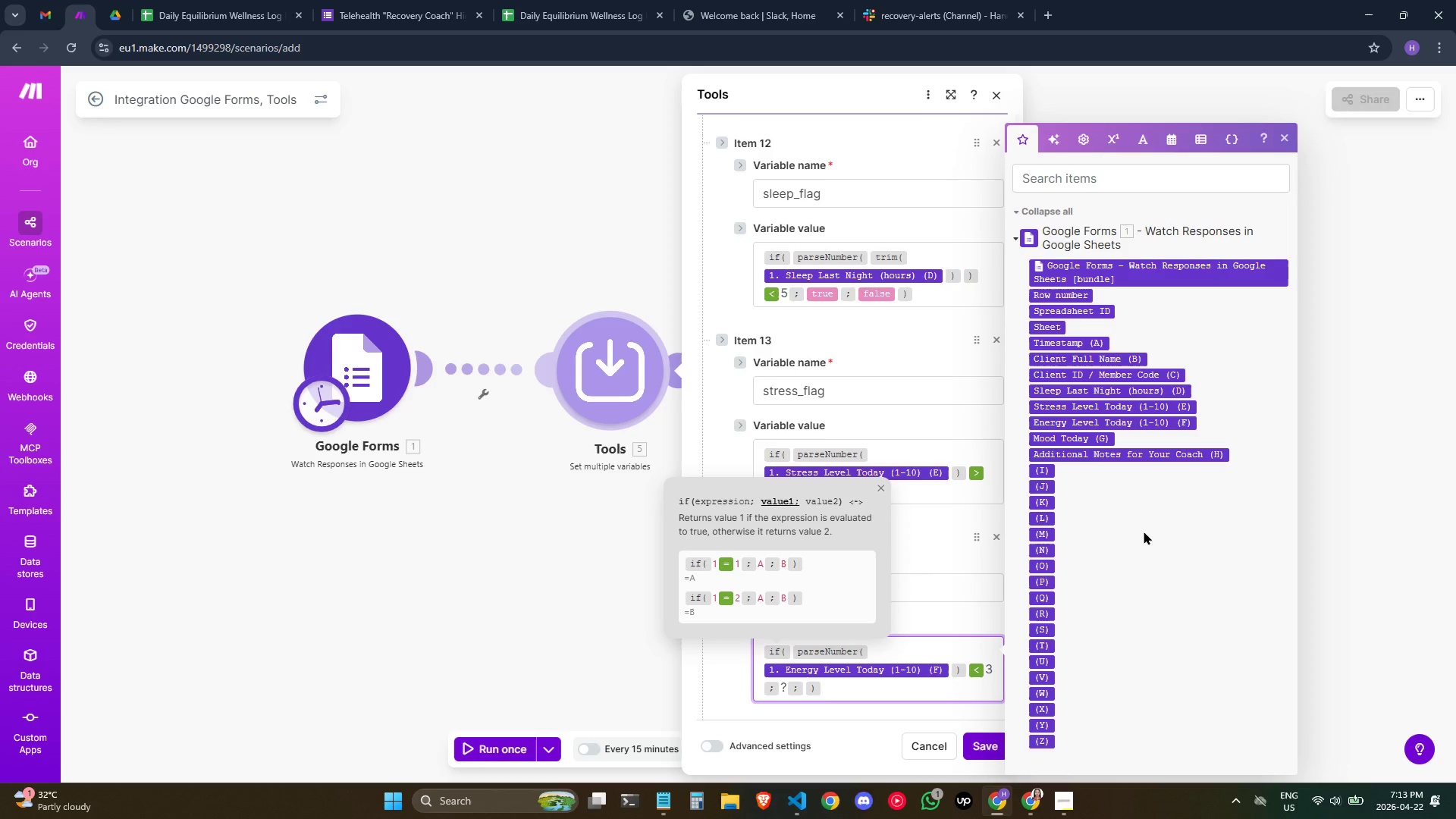 
key(T)
 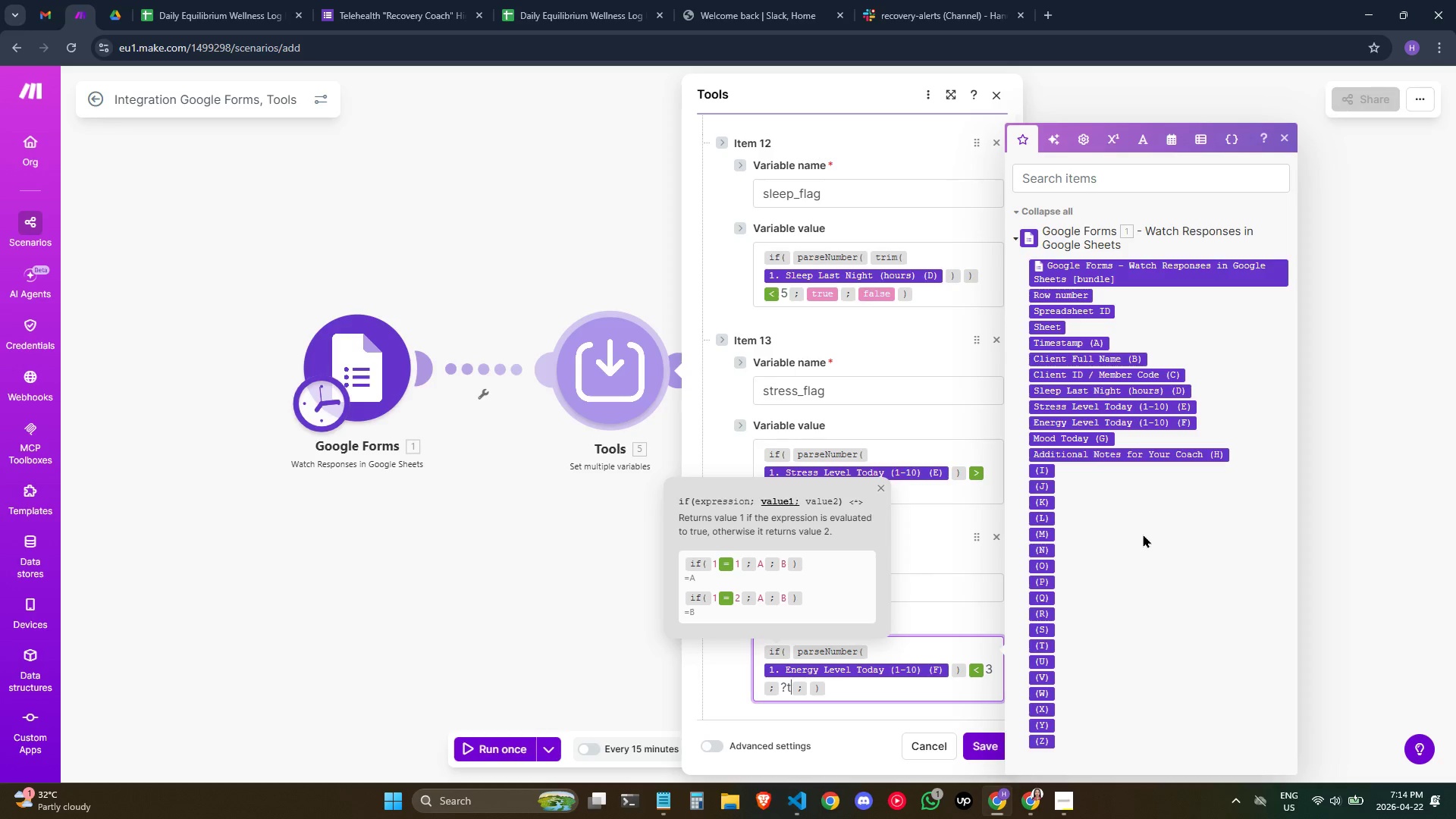 
key(Backspace)
key(Backspace)
type(/te)
key(Backspace)
type(r)
 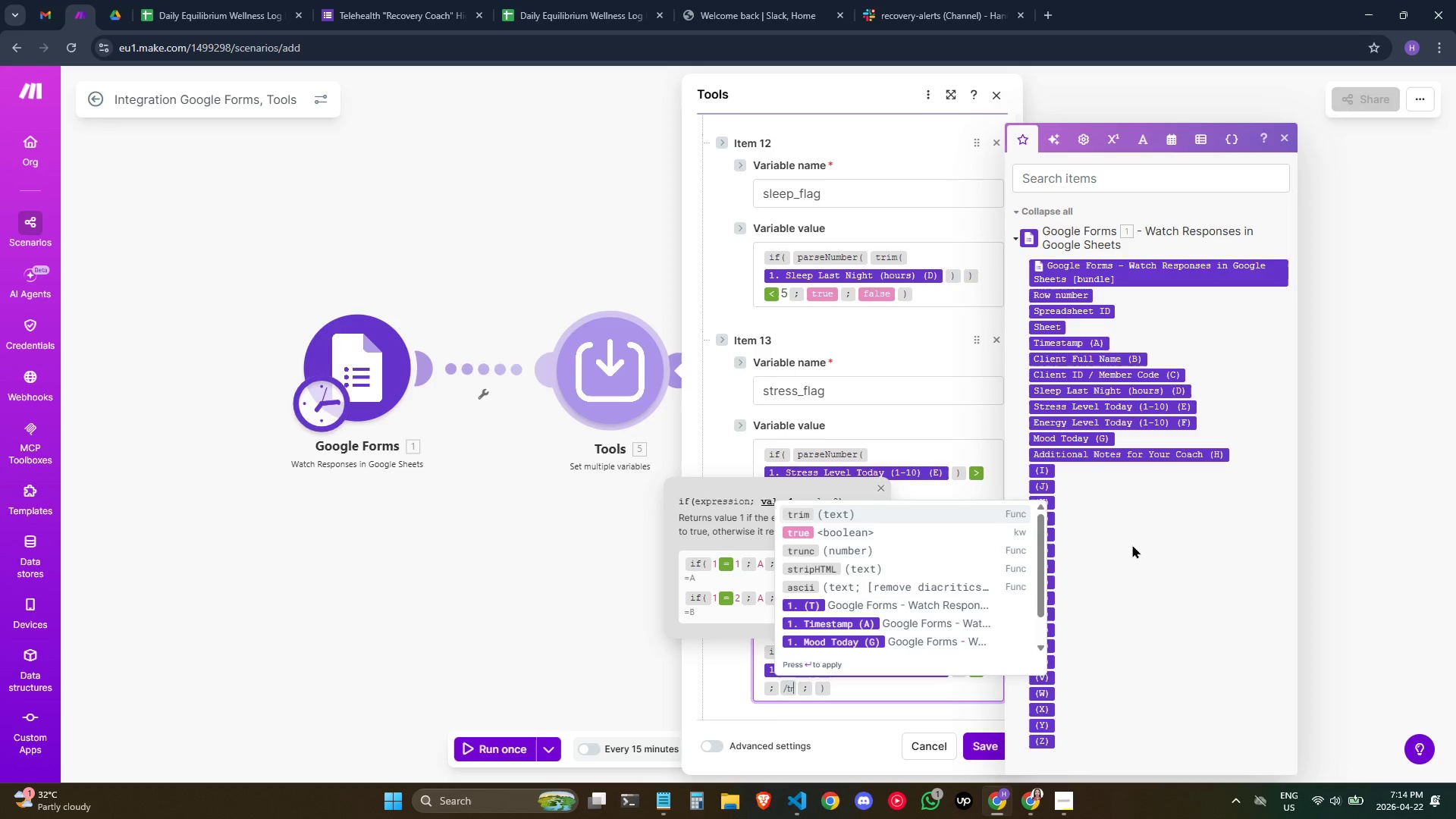 
key(ArrowDown)
 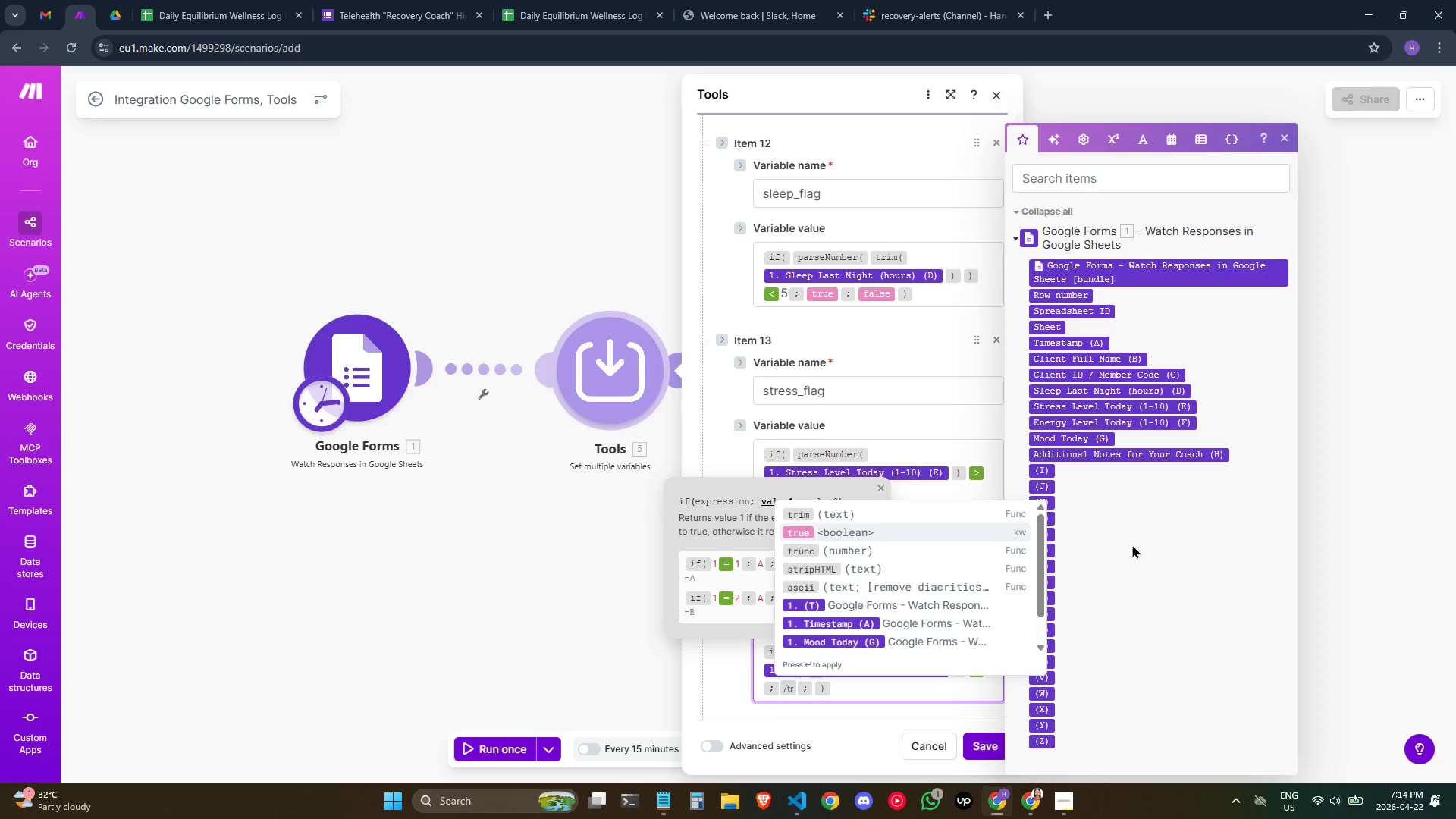 
key(Shift+ShiftRight)
 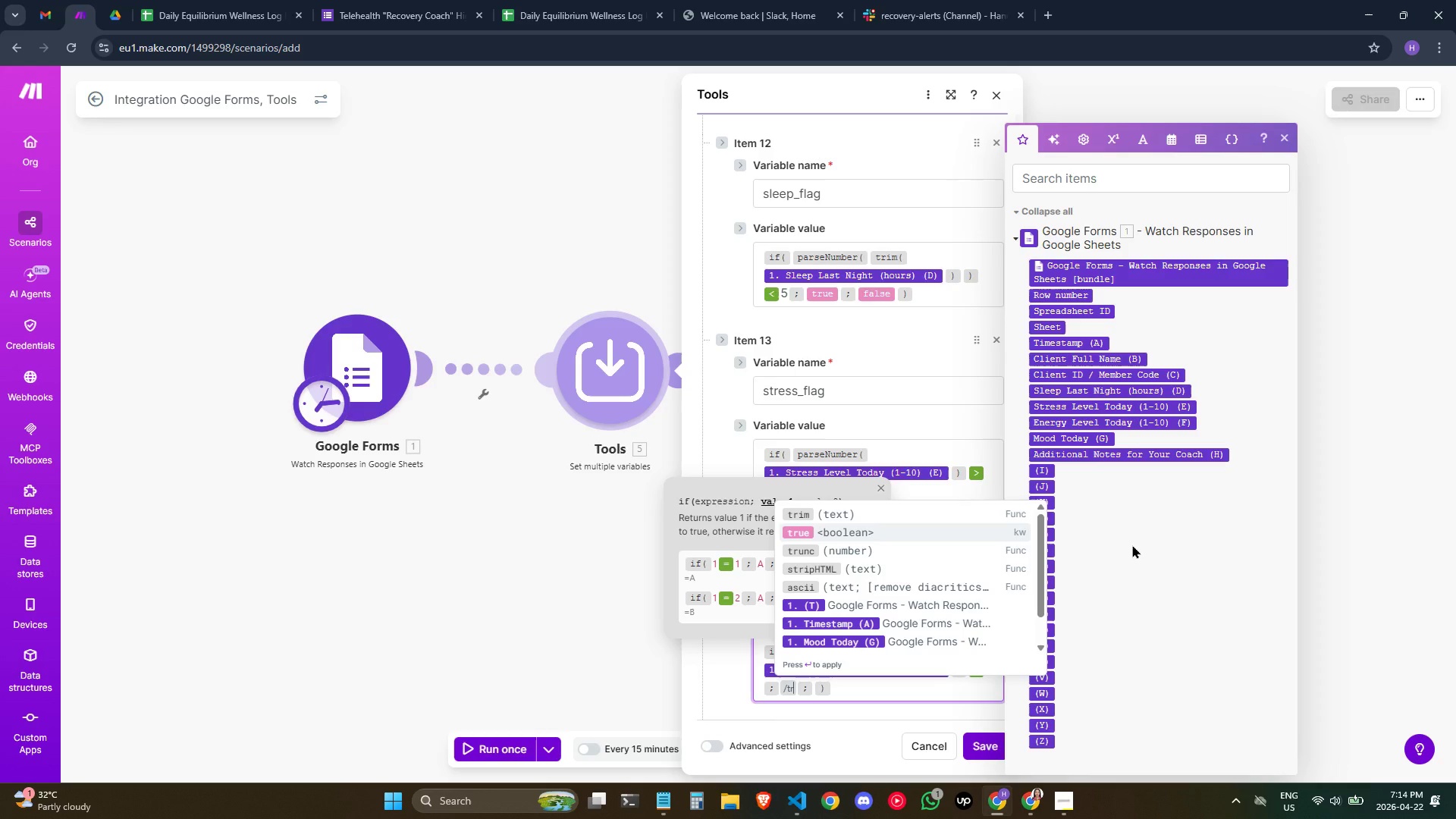 
key(Shift+ShiftRight)
 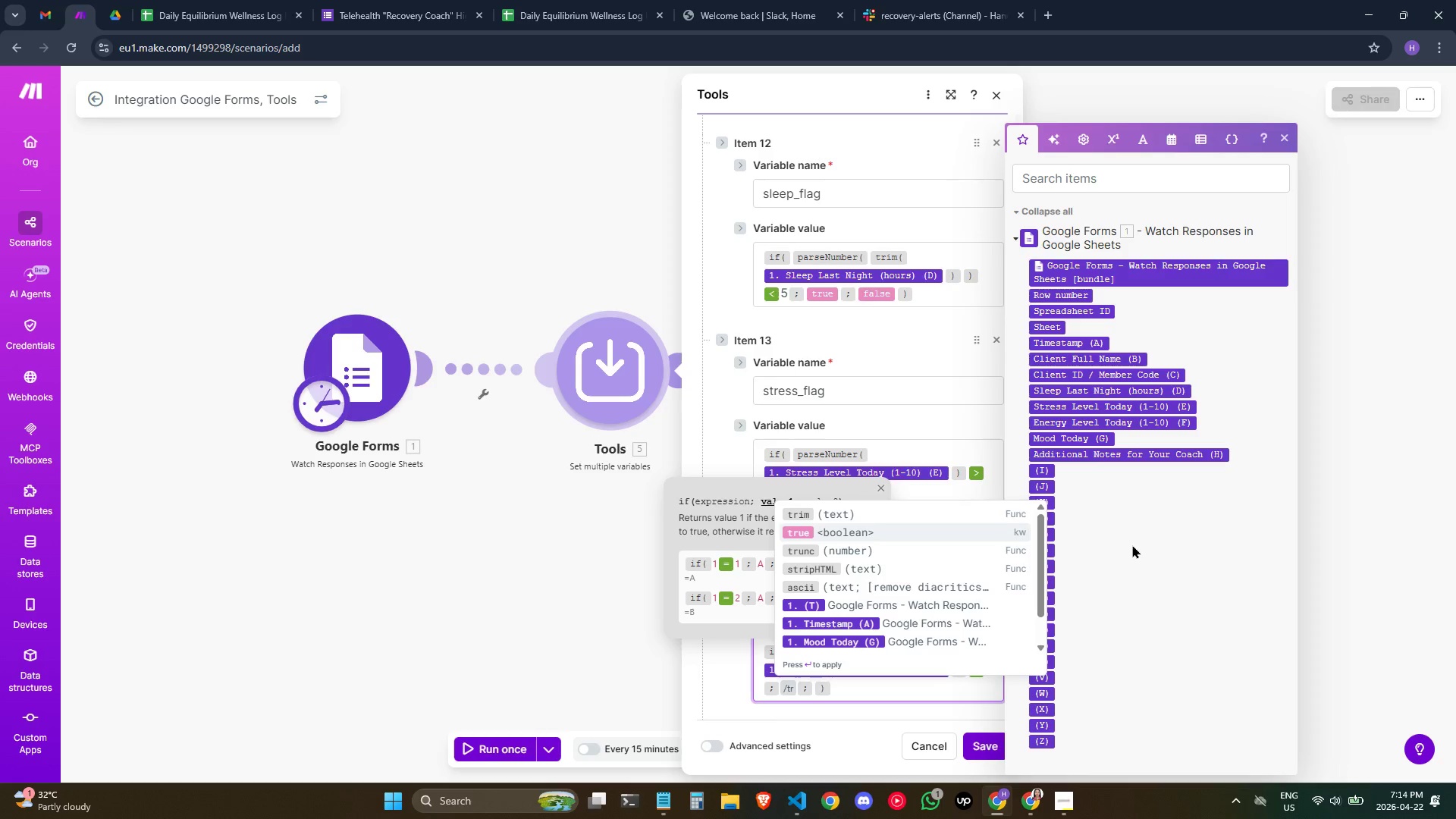 
key(Enter)
 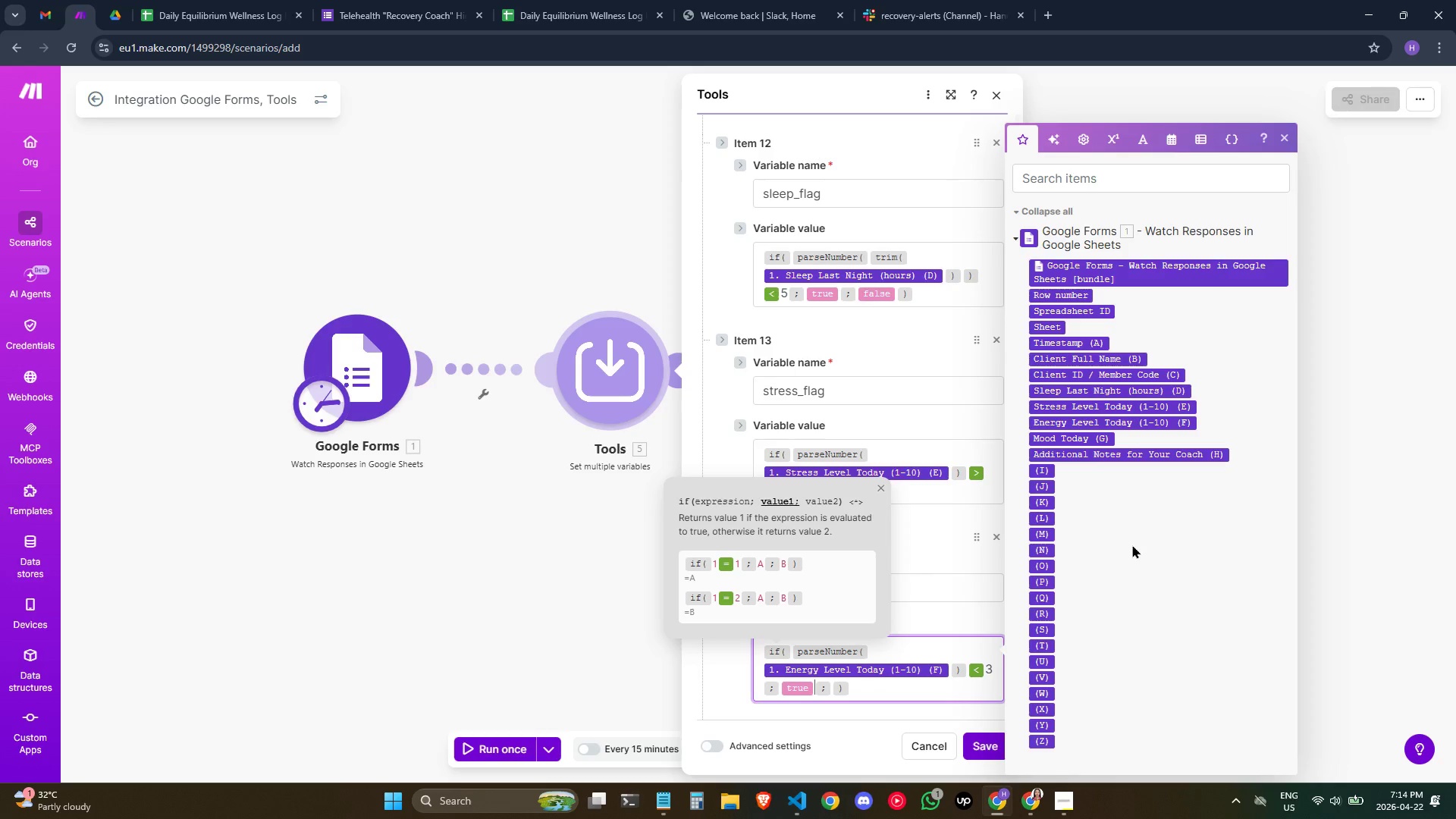 
key(ArrowRight)
 